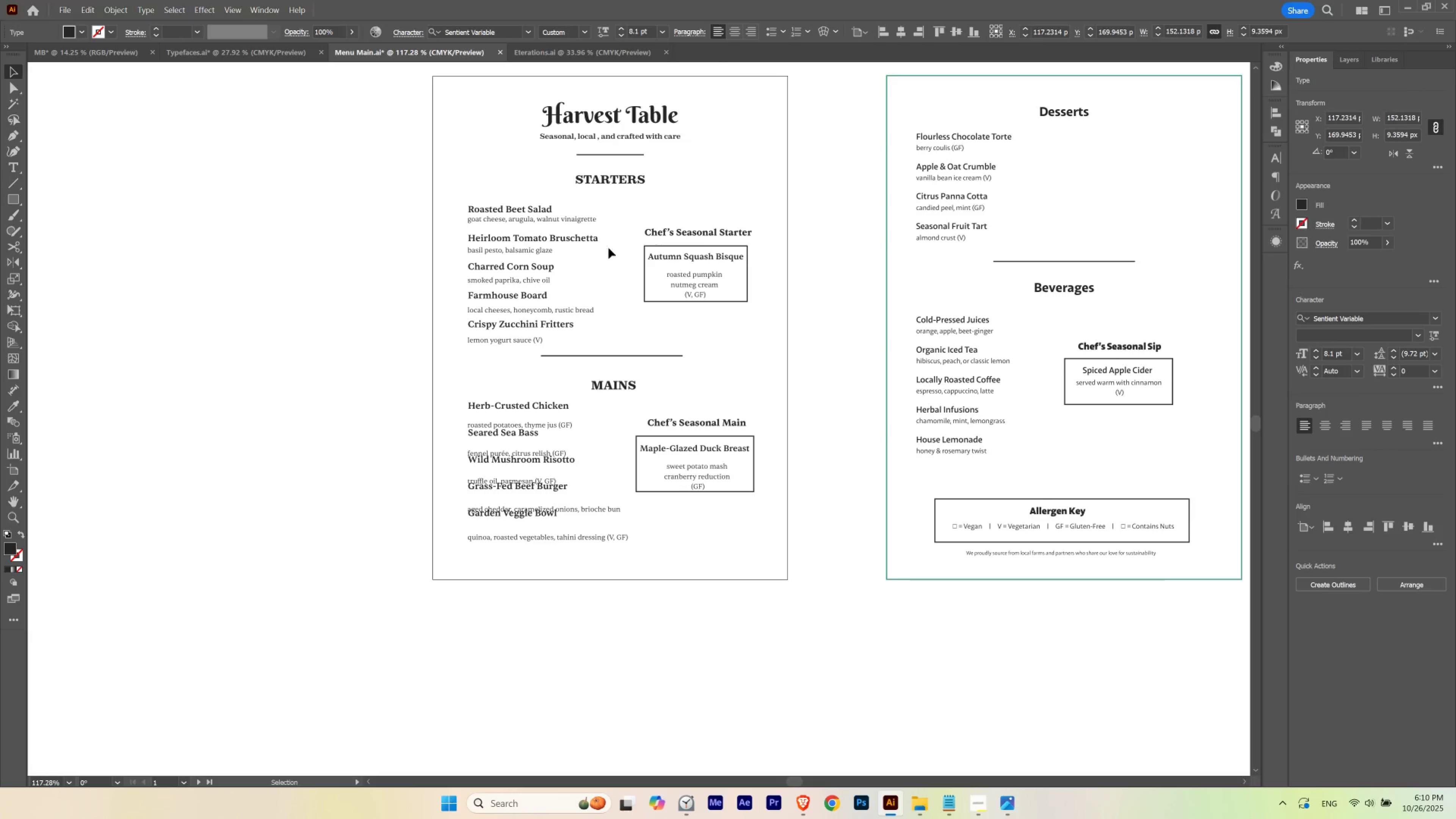 
hold_key(key=ControlLeft, duration=0.52)
 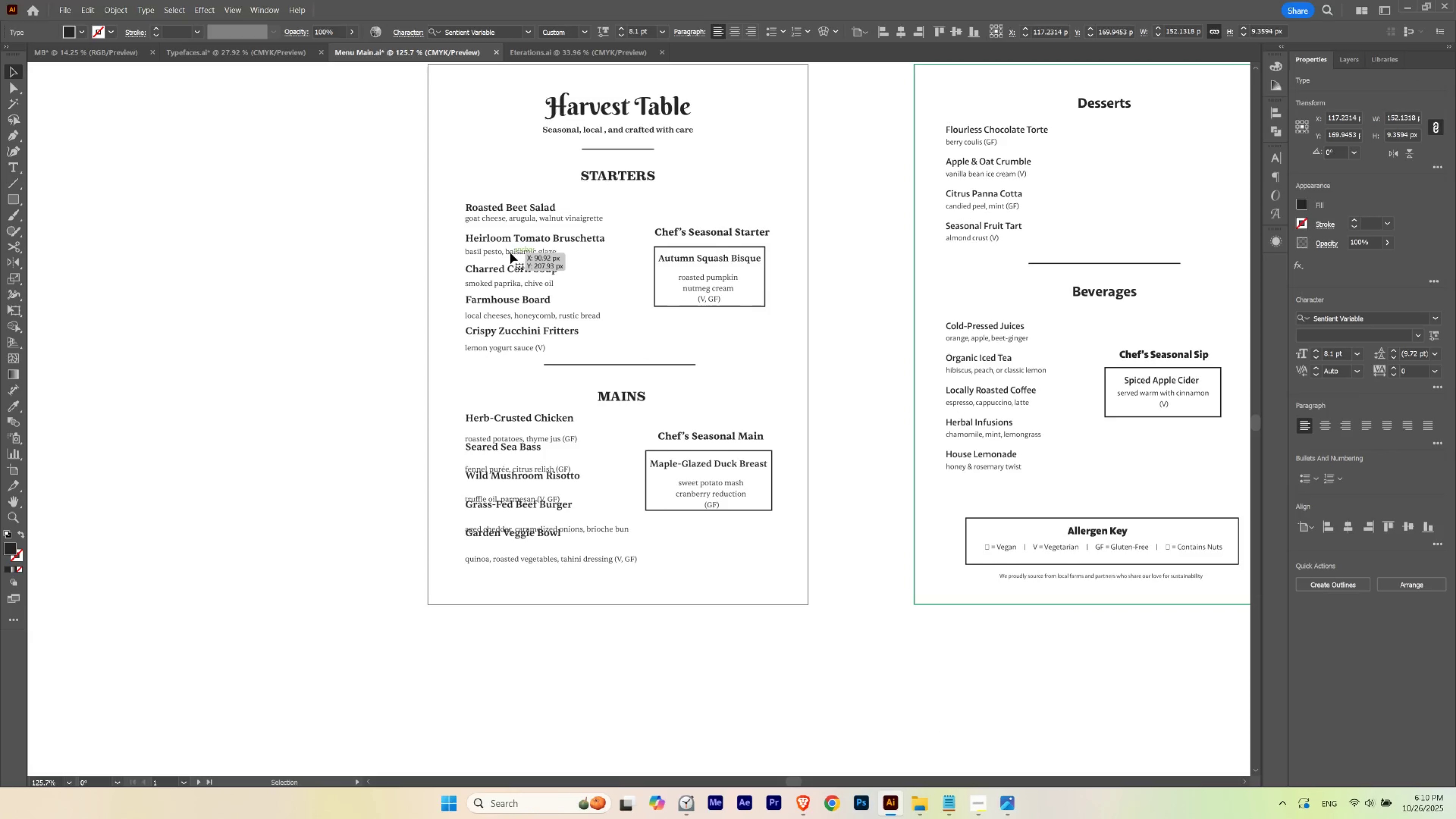 
hold_key(key=Space, duration=0.52)
 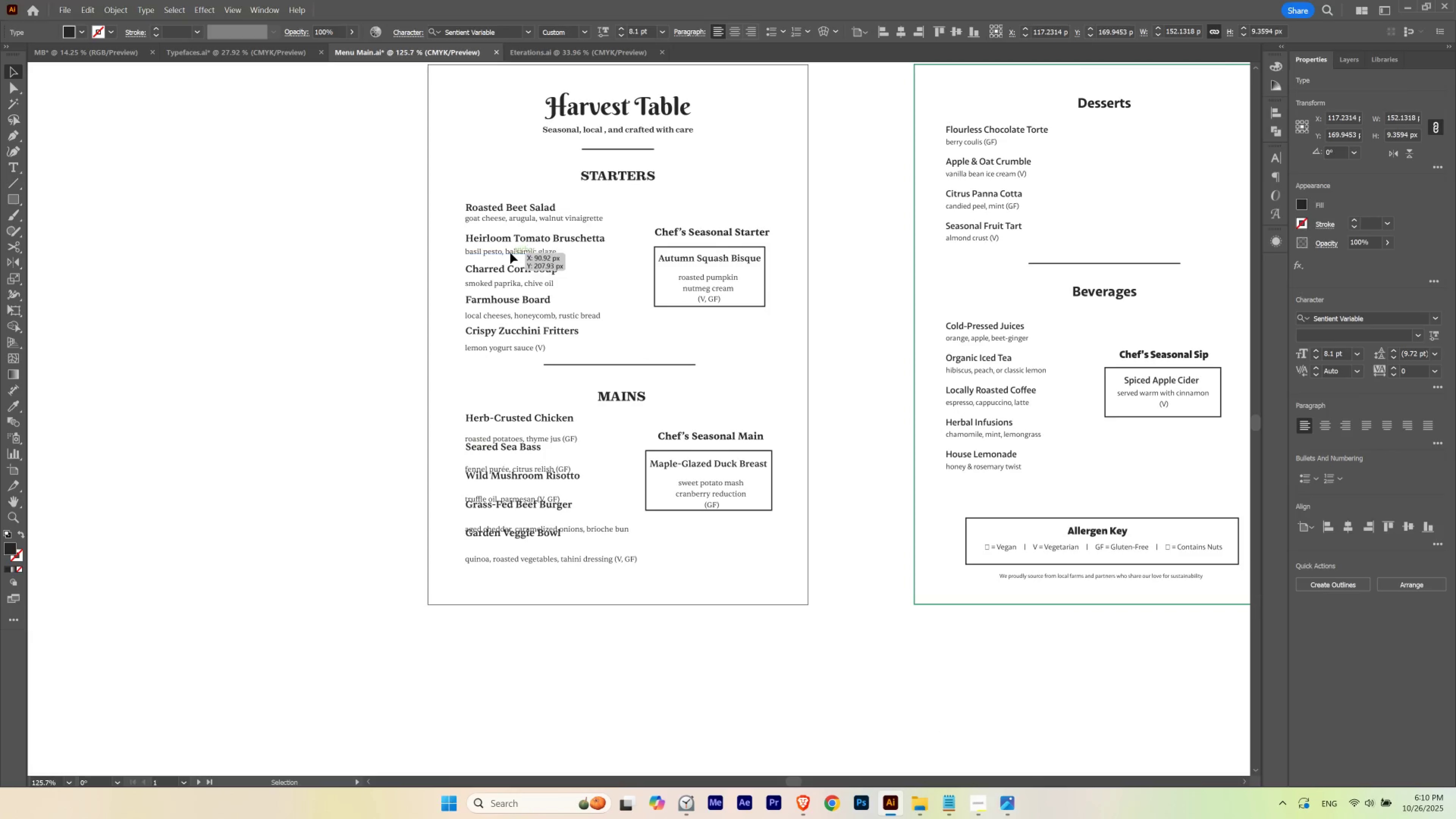 
left_click([510, 253])
 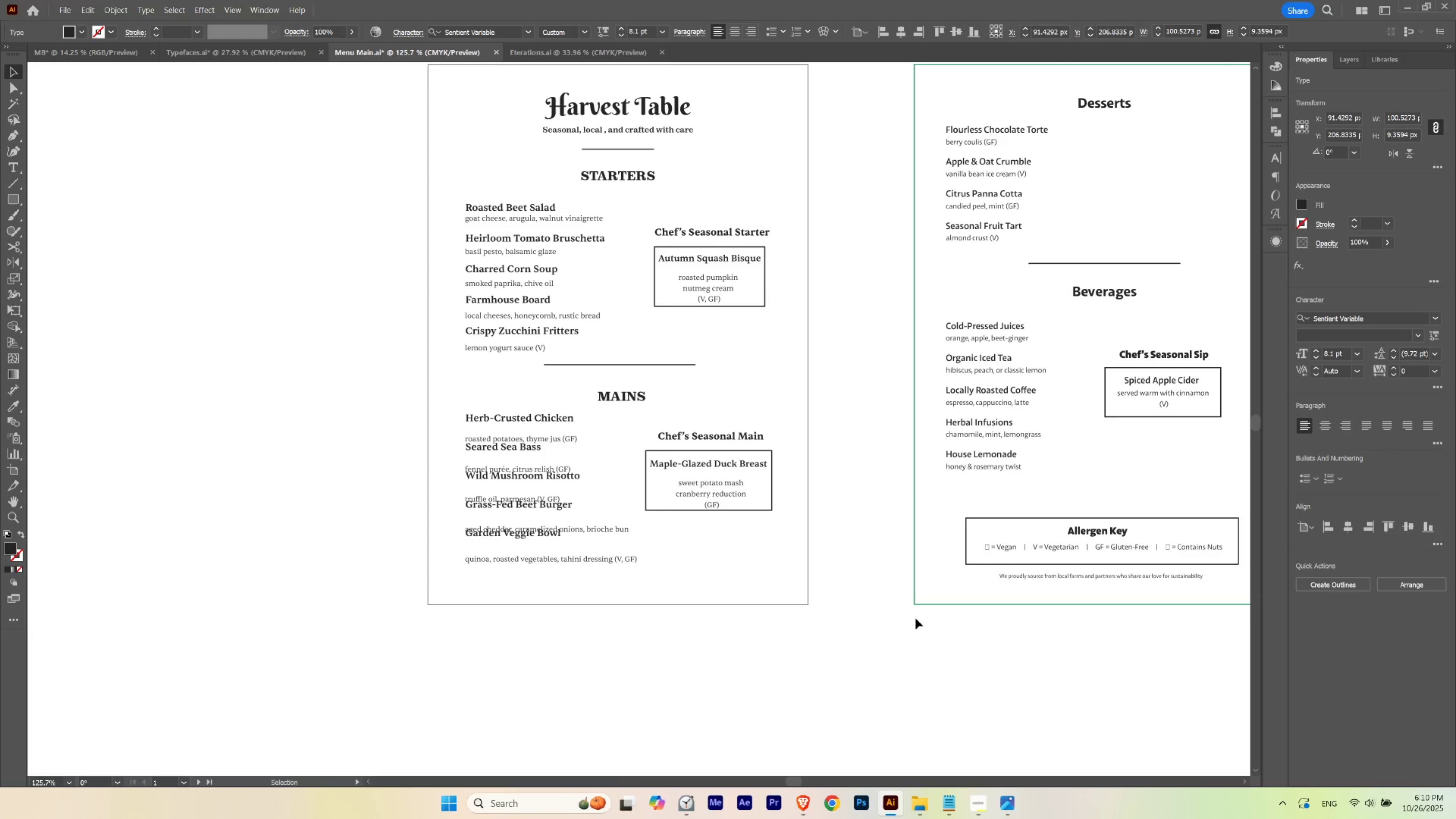 
key(ArrowUp)
 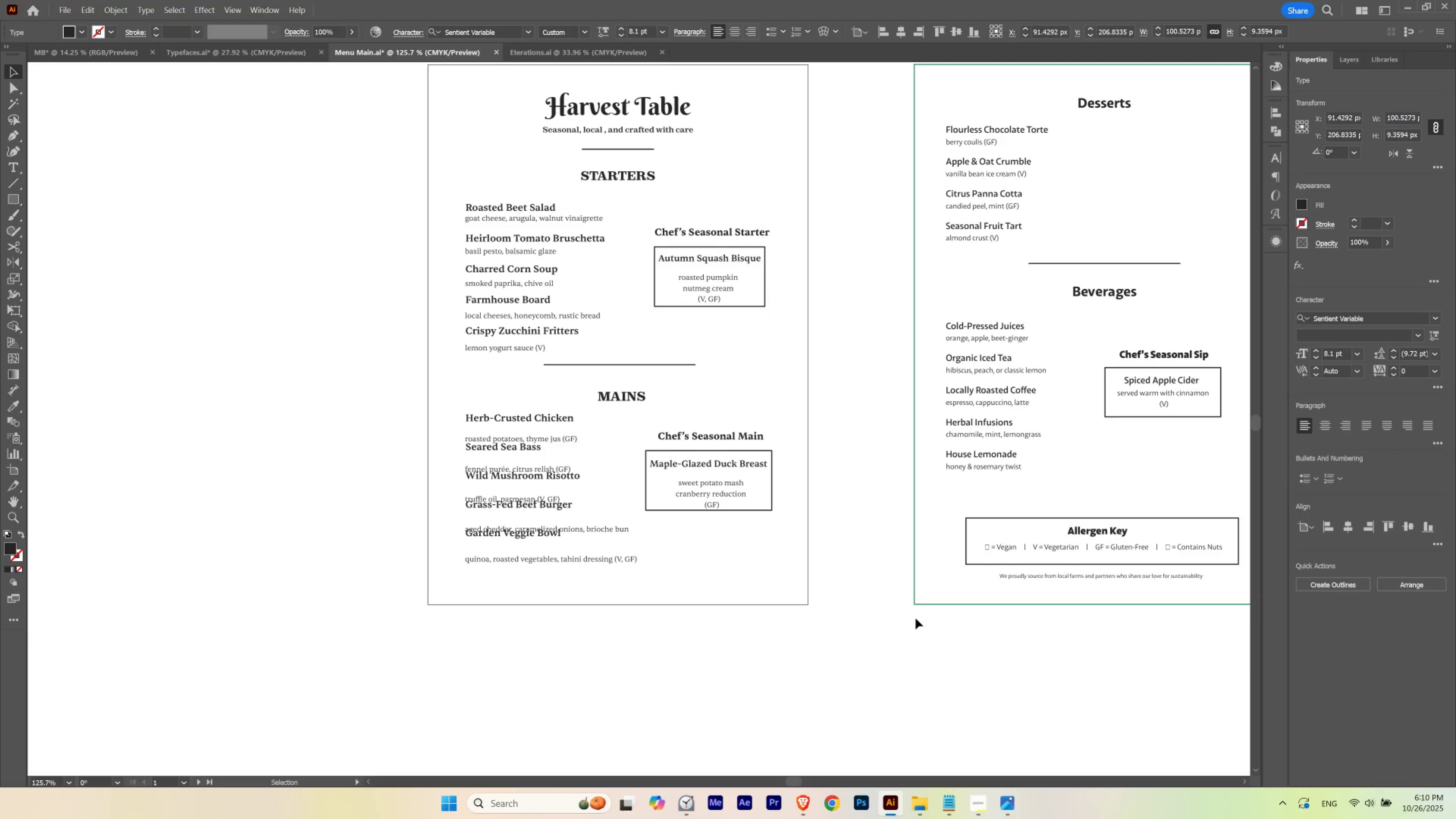 
key(ArrowUp)
 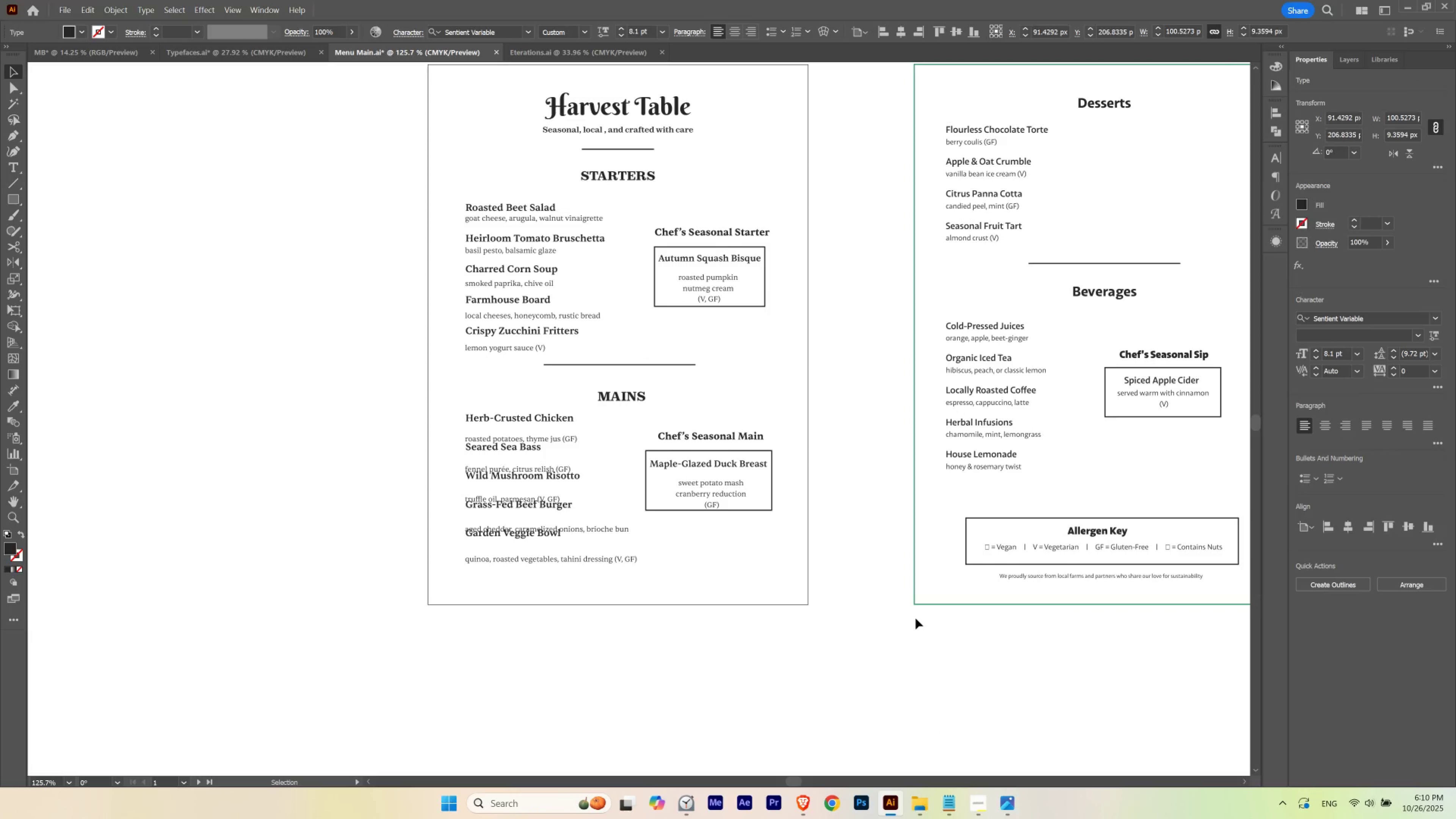 
key(ArrowUp)
 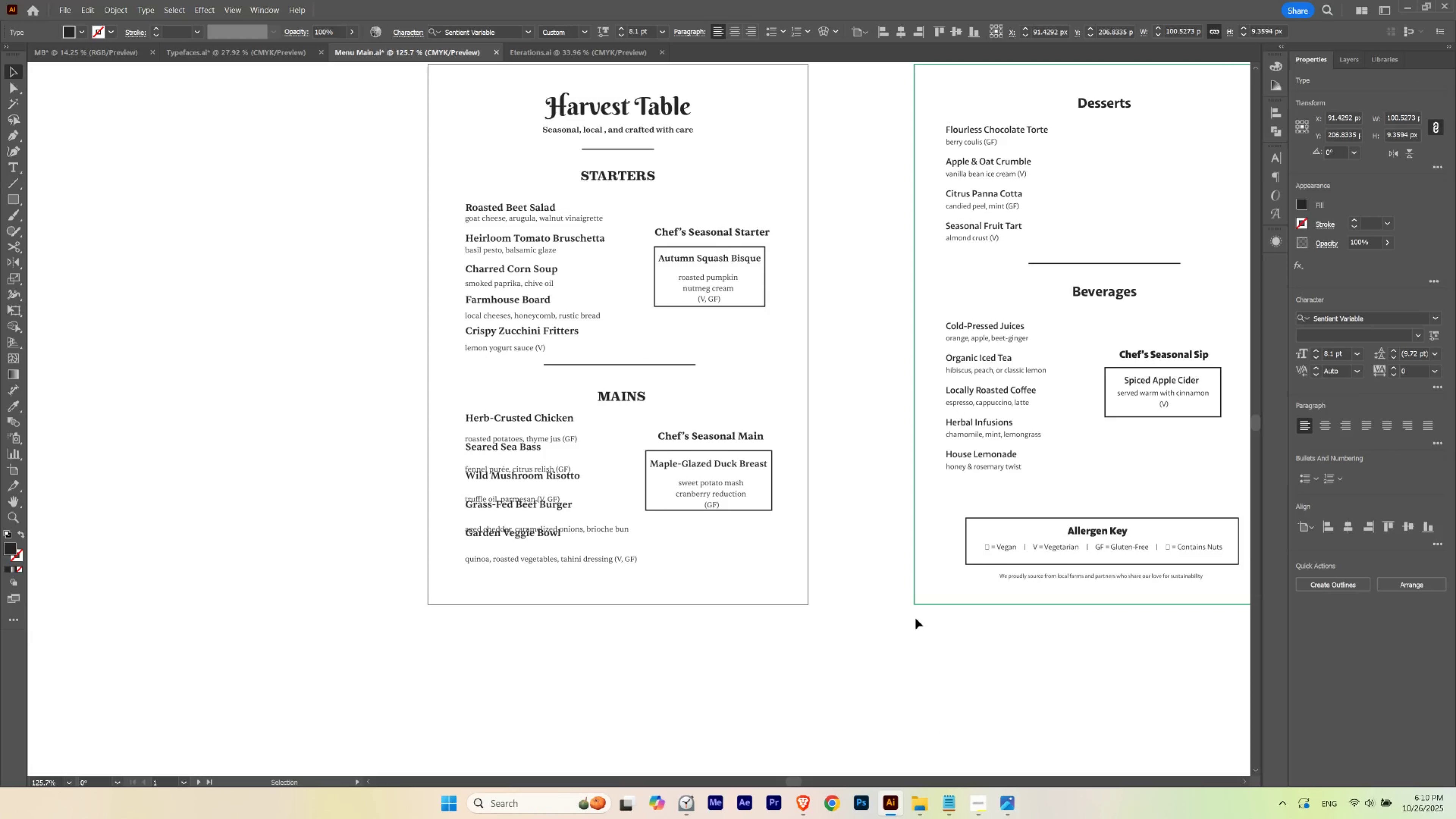 
key(ArrowUp)
 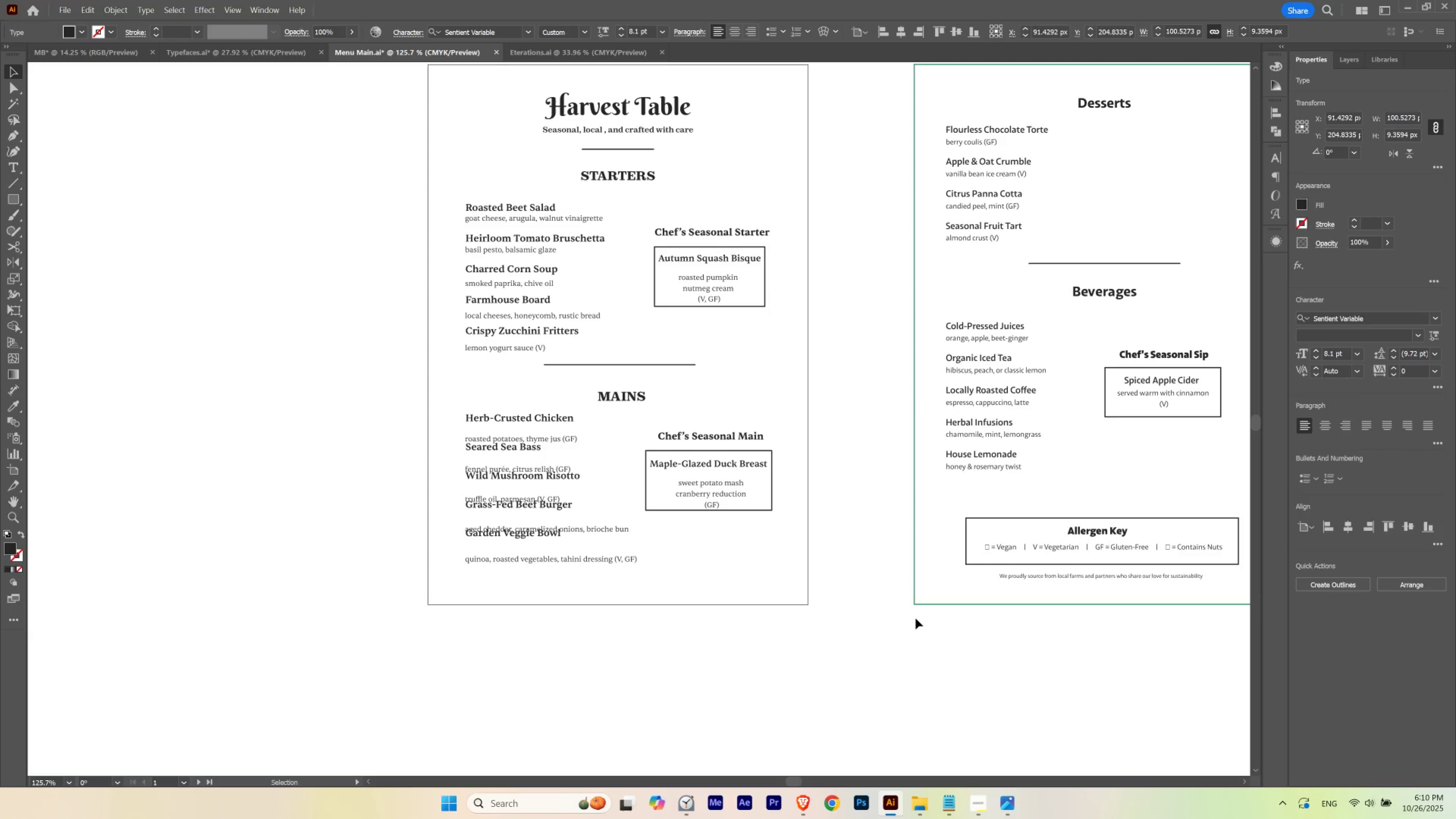 
key(ArrowUp)
 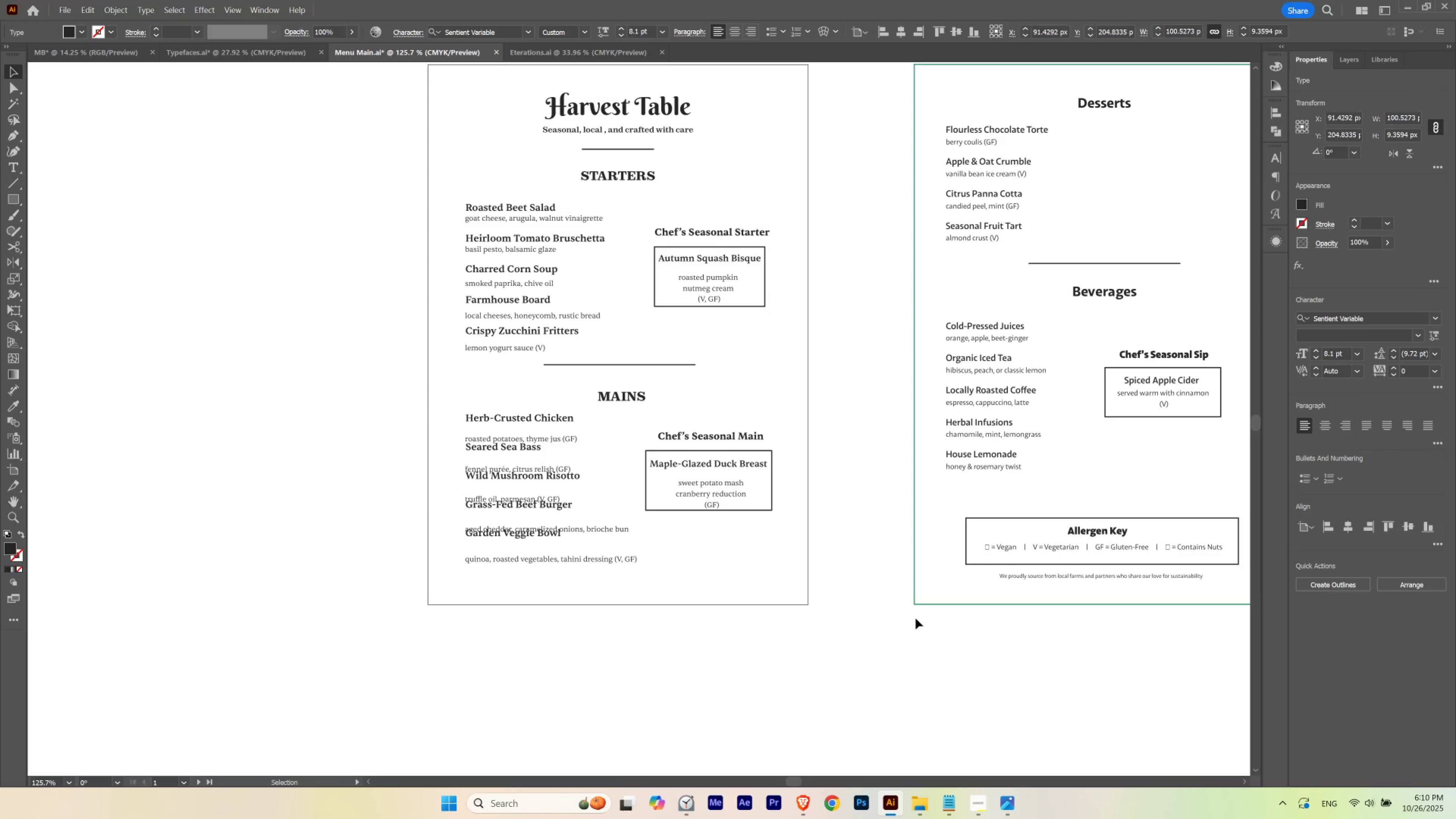 
key(ArrowUp)
 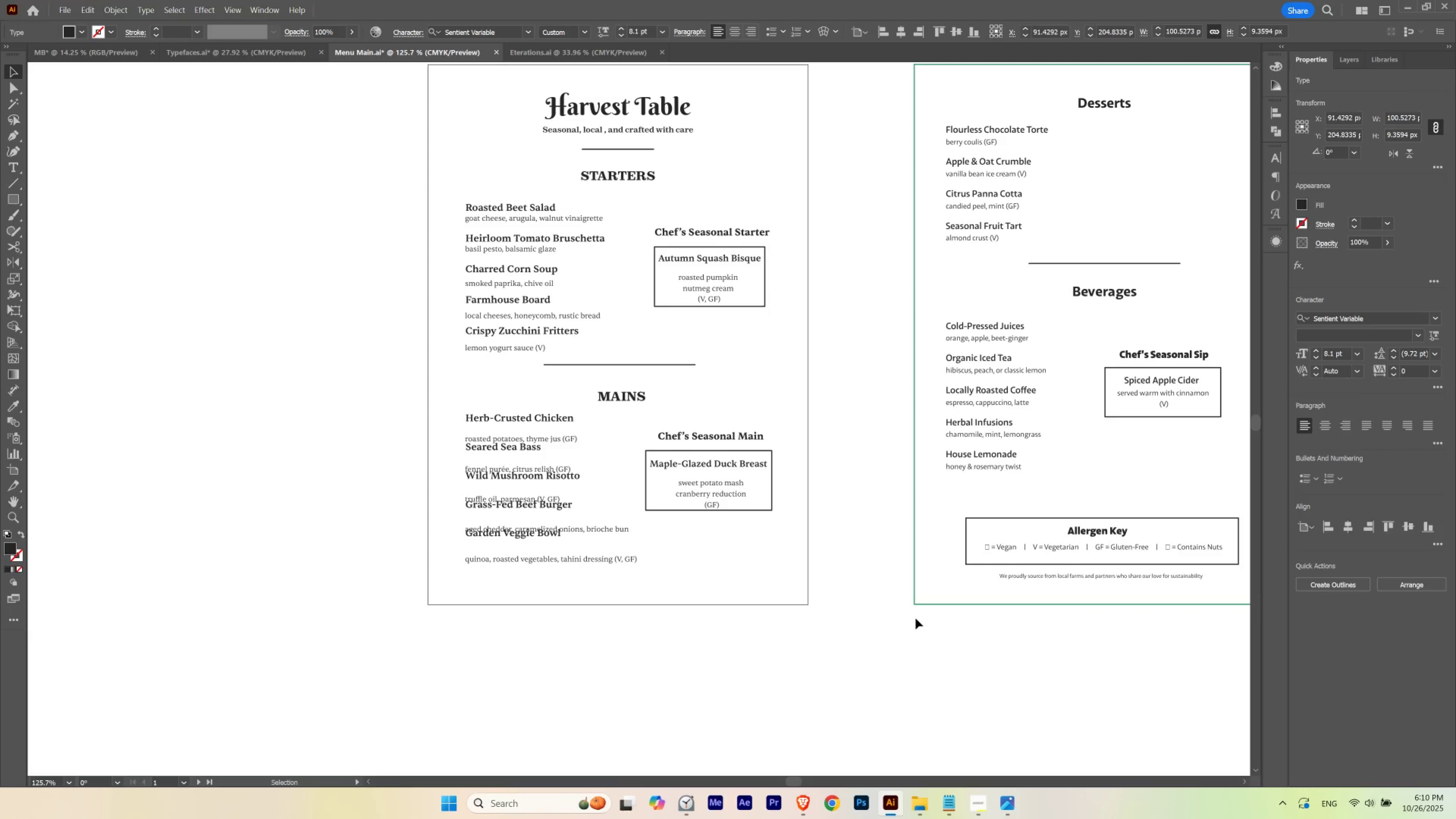 
key(ArrowDown)
 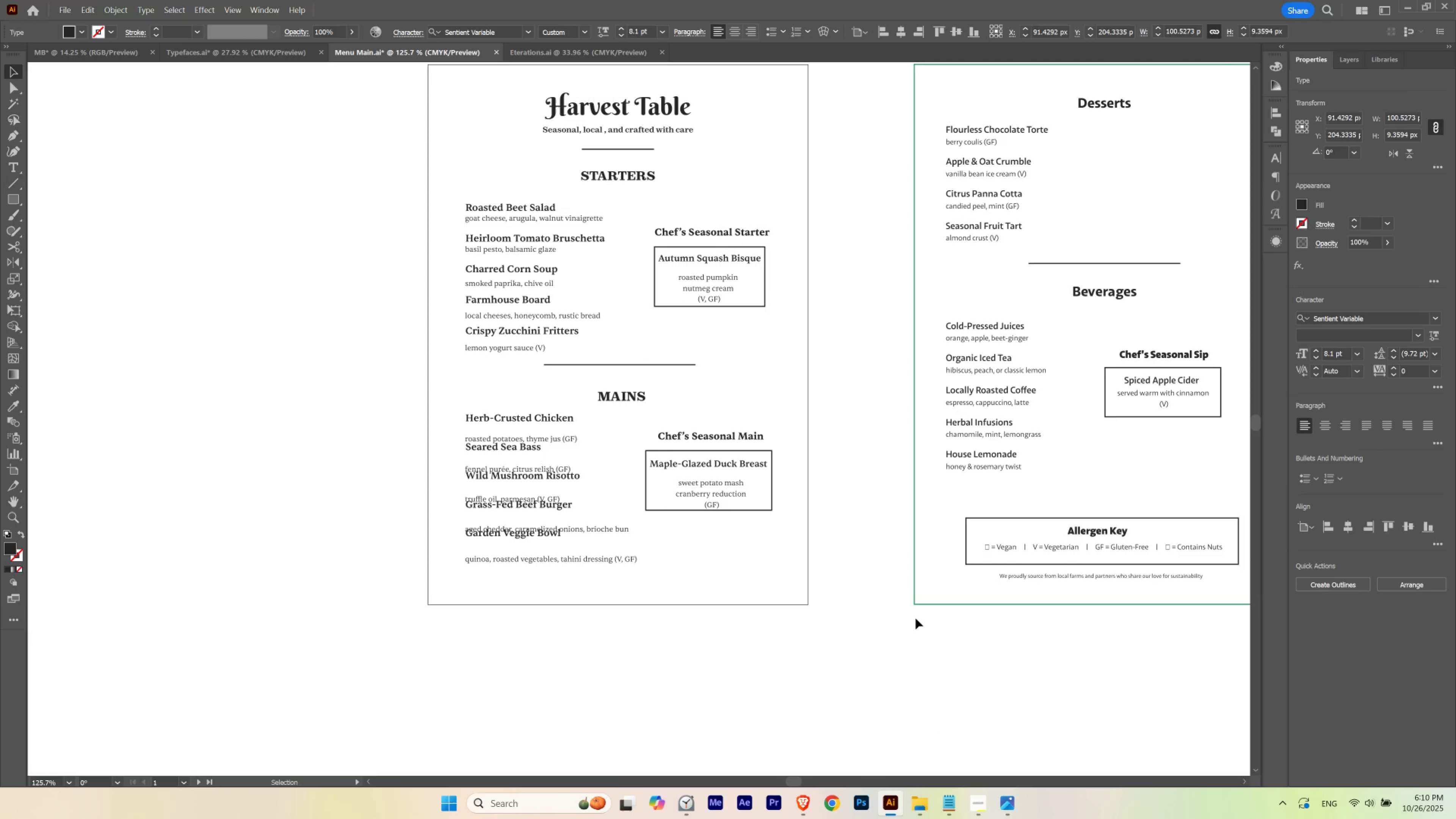 
key(ArrowDown)
 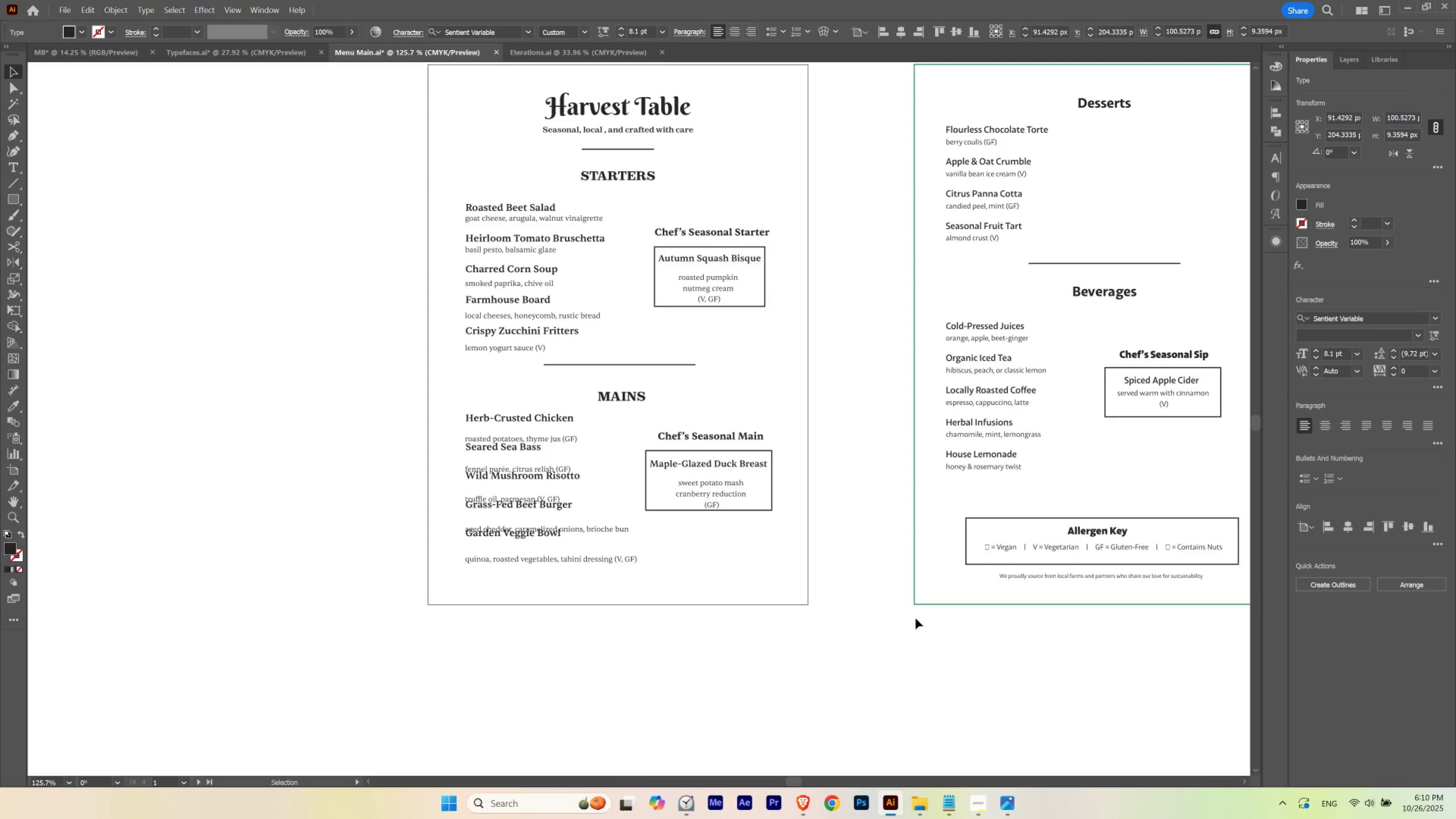 
key(ArrowUp)
 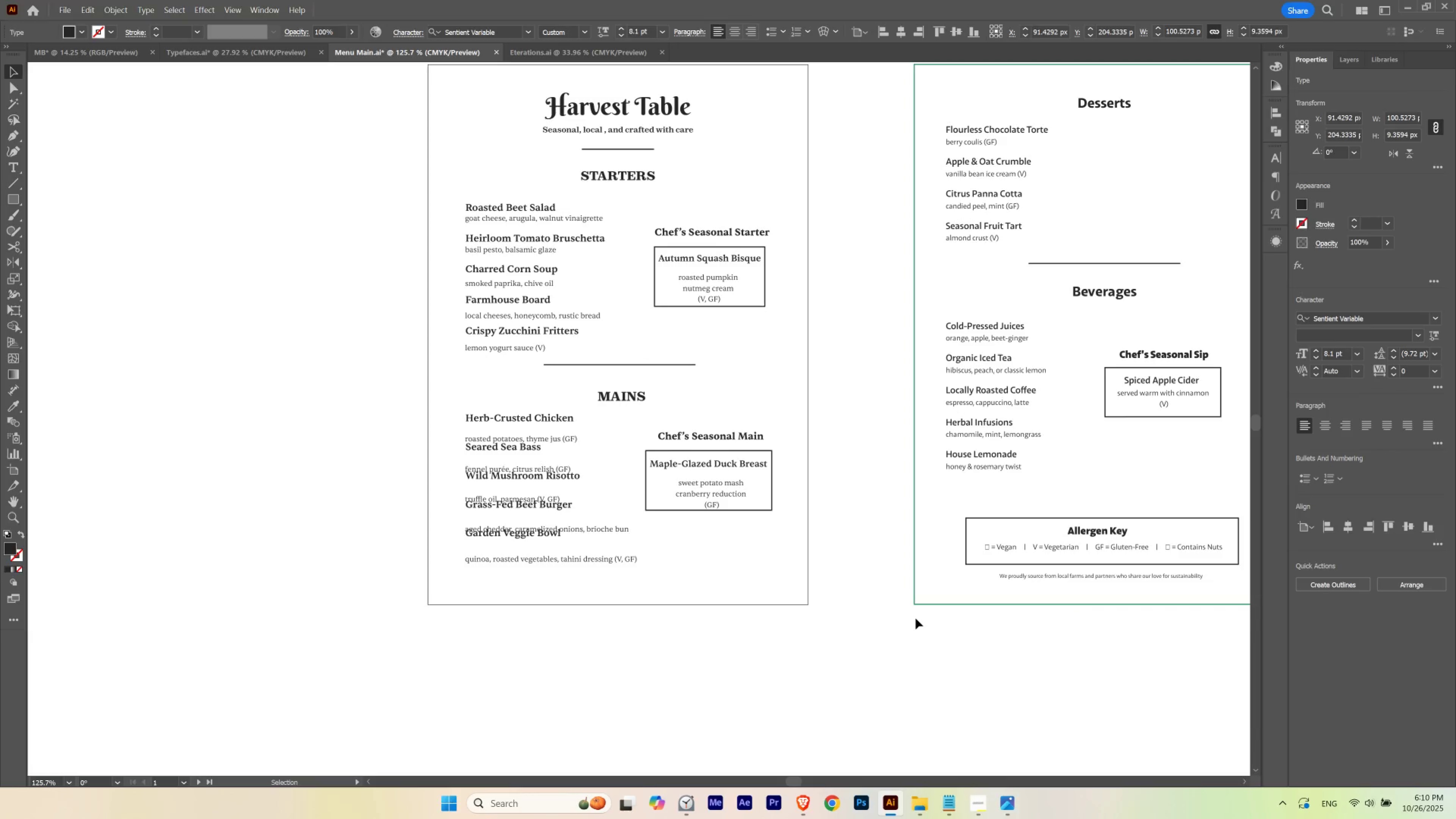 
key(ArrowDown)
 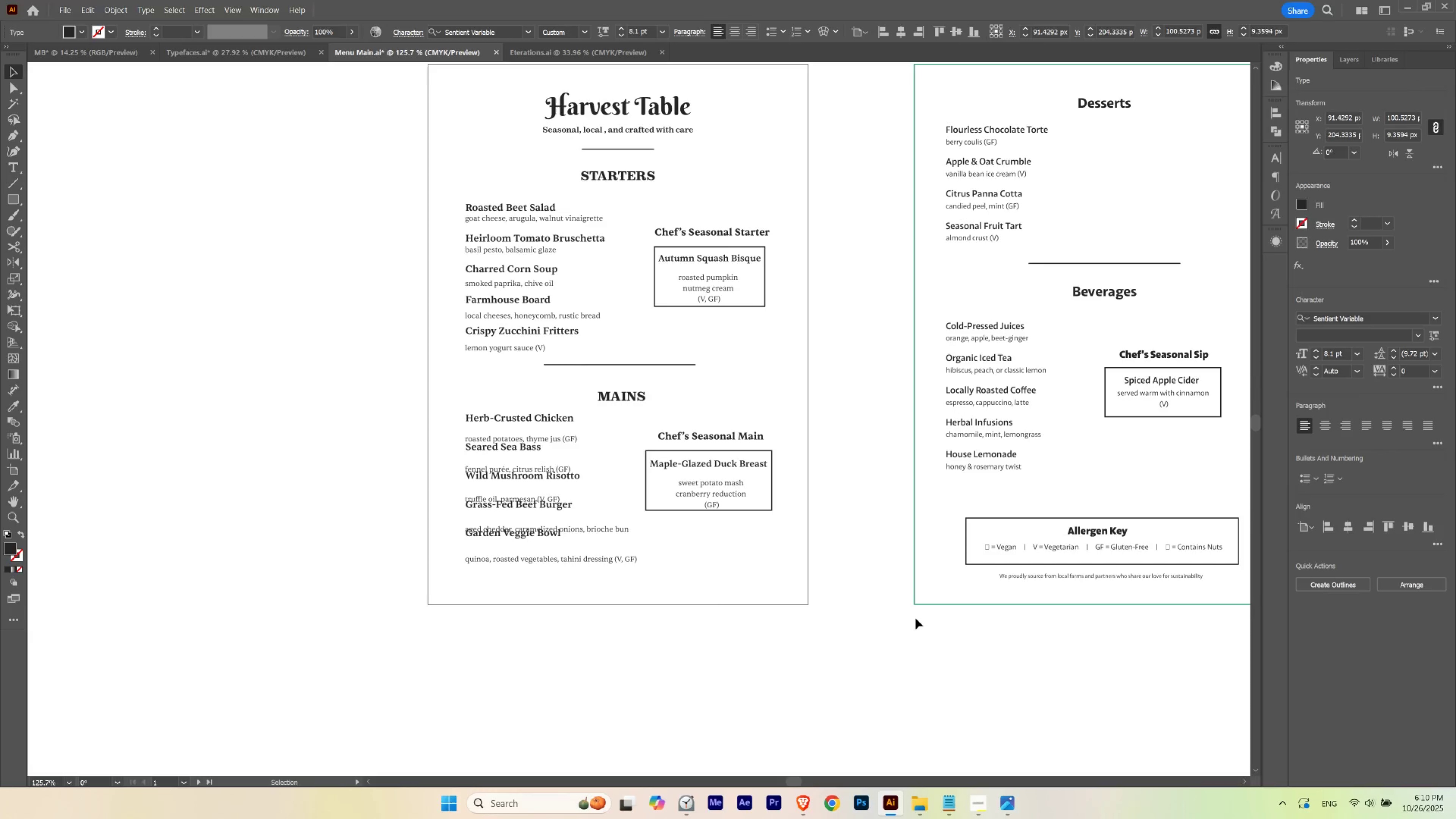 
key(ArrowUp)
 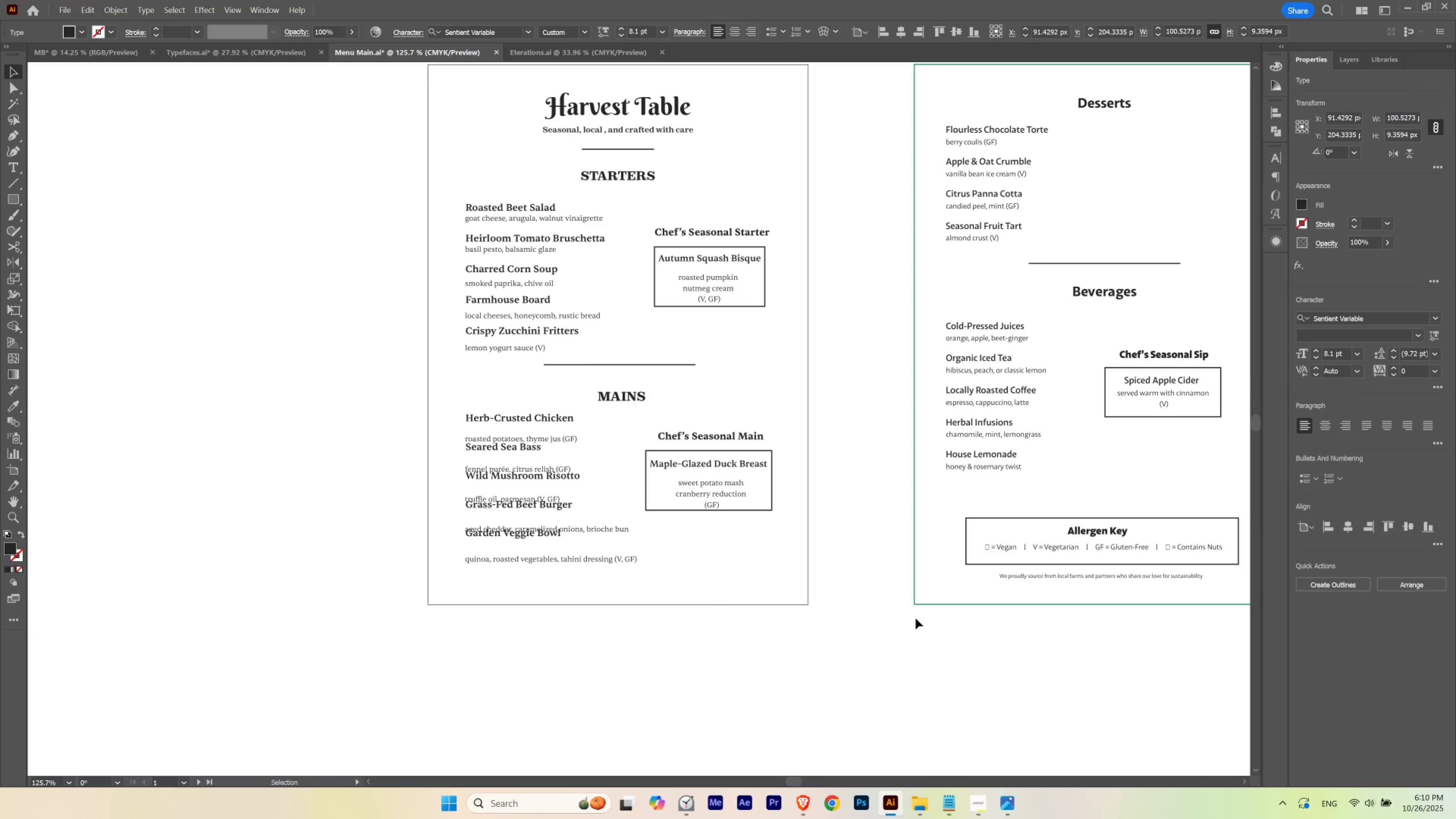 
hold_key(key=Space, duration=0.64)
 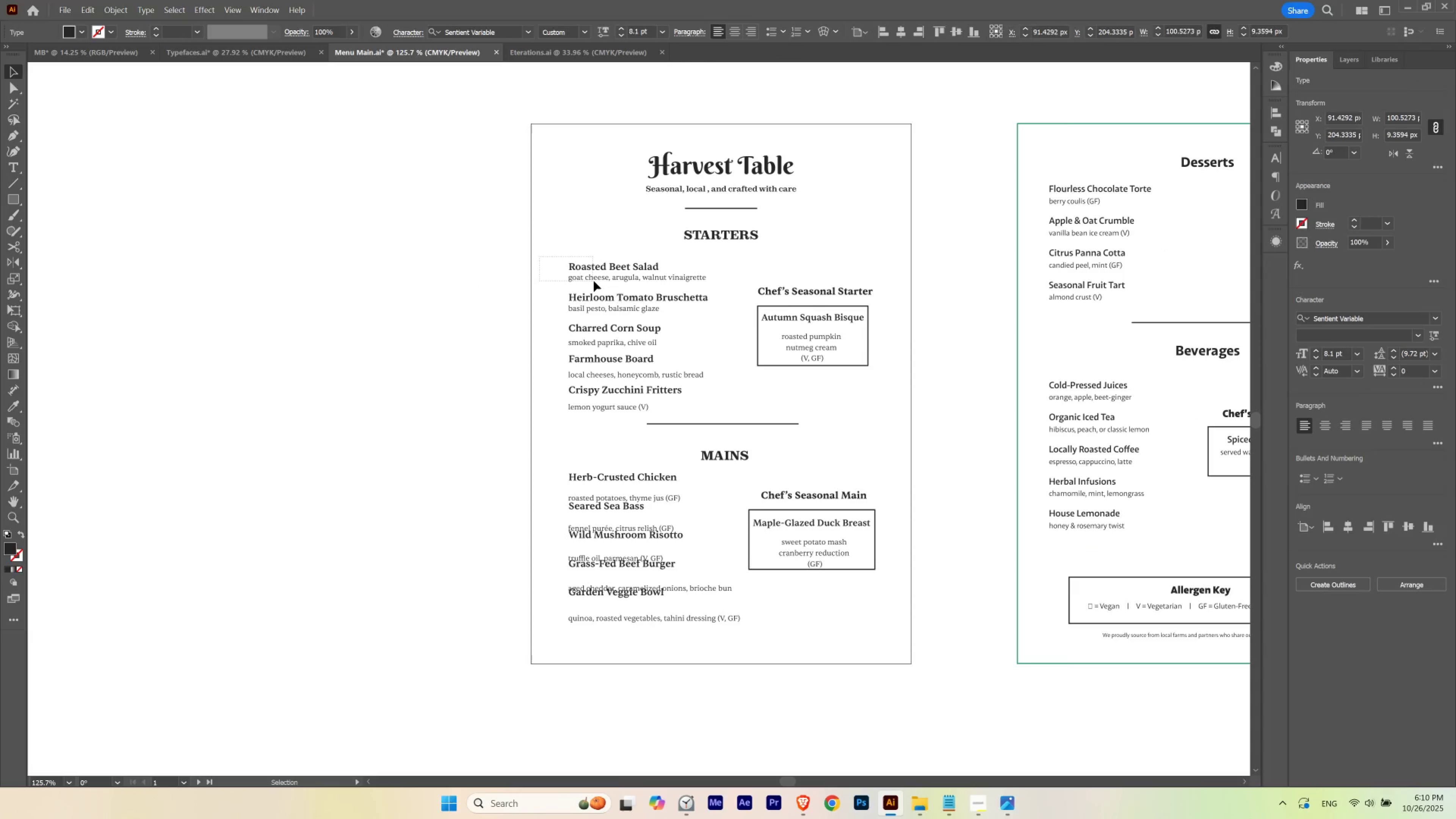 
hold_key(key=AltLeft, duration=1.12)
 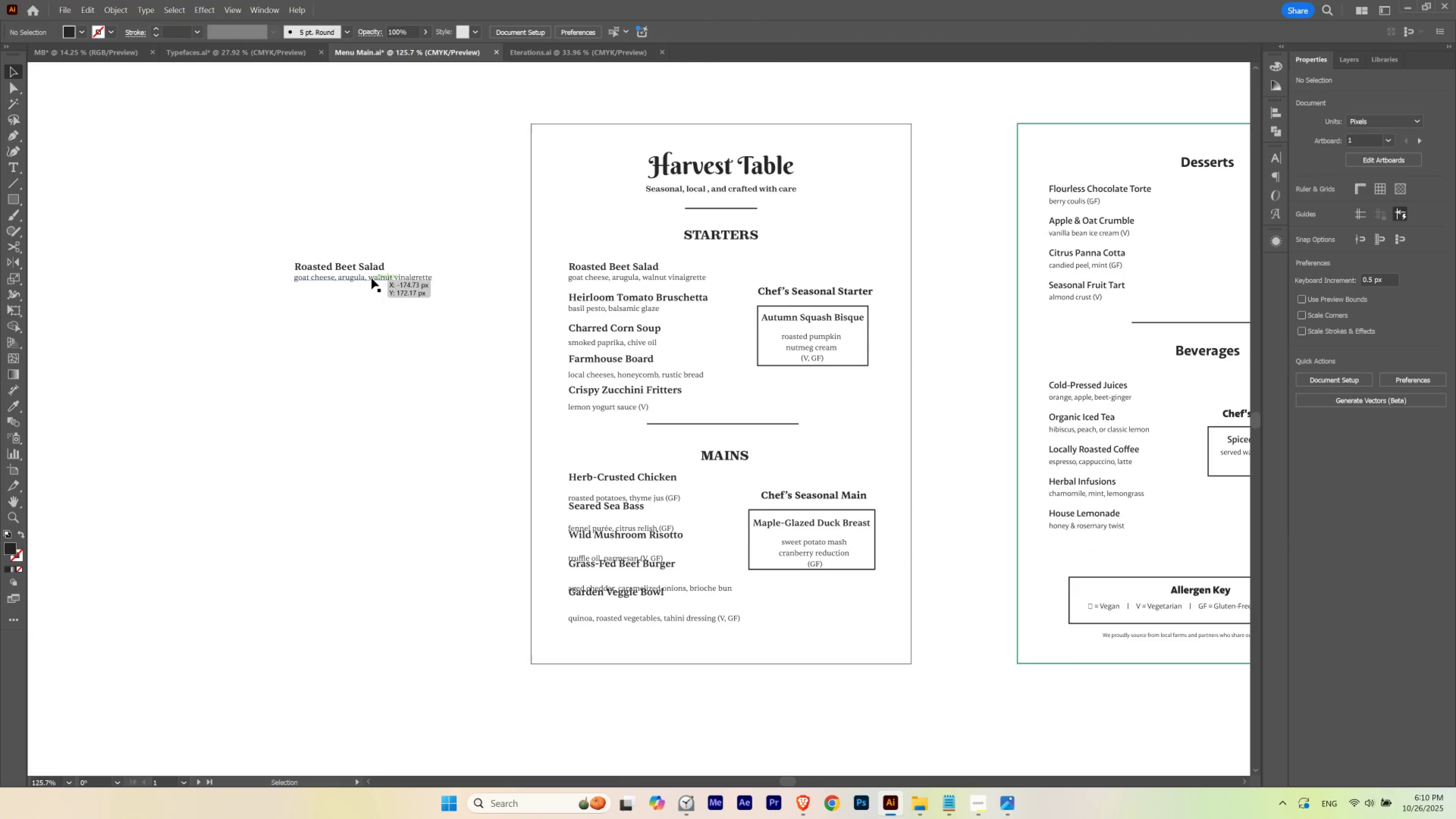 
hold_key(key=ShiftLeft, duration=0.54)
 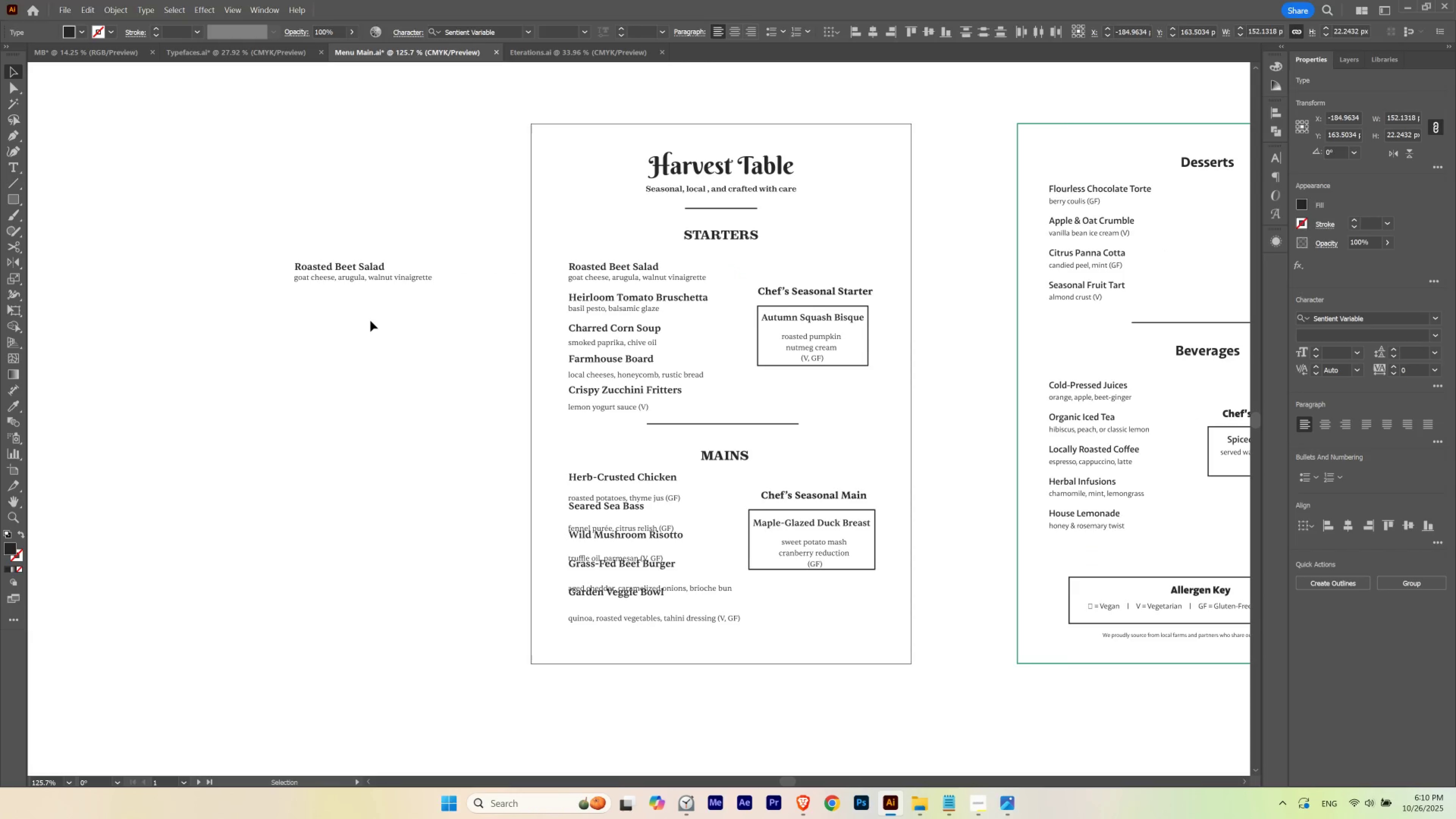 
left_click([370, 321])
 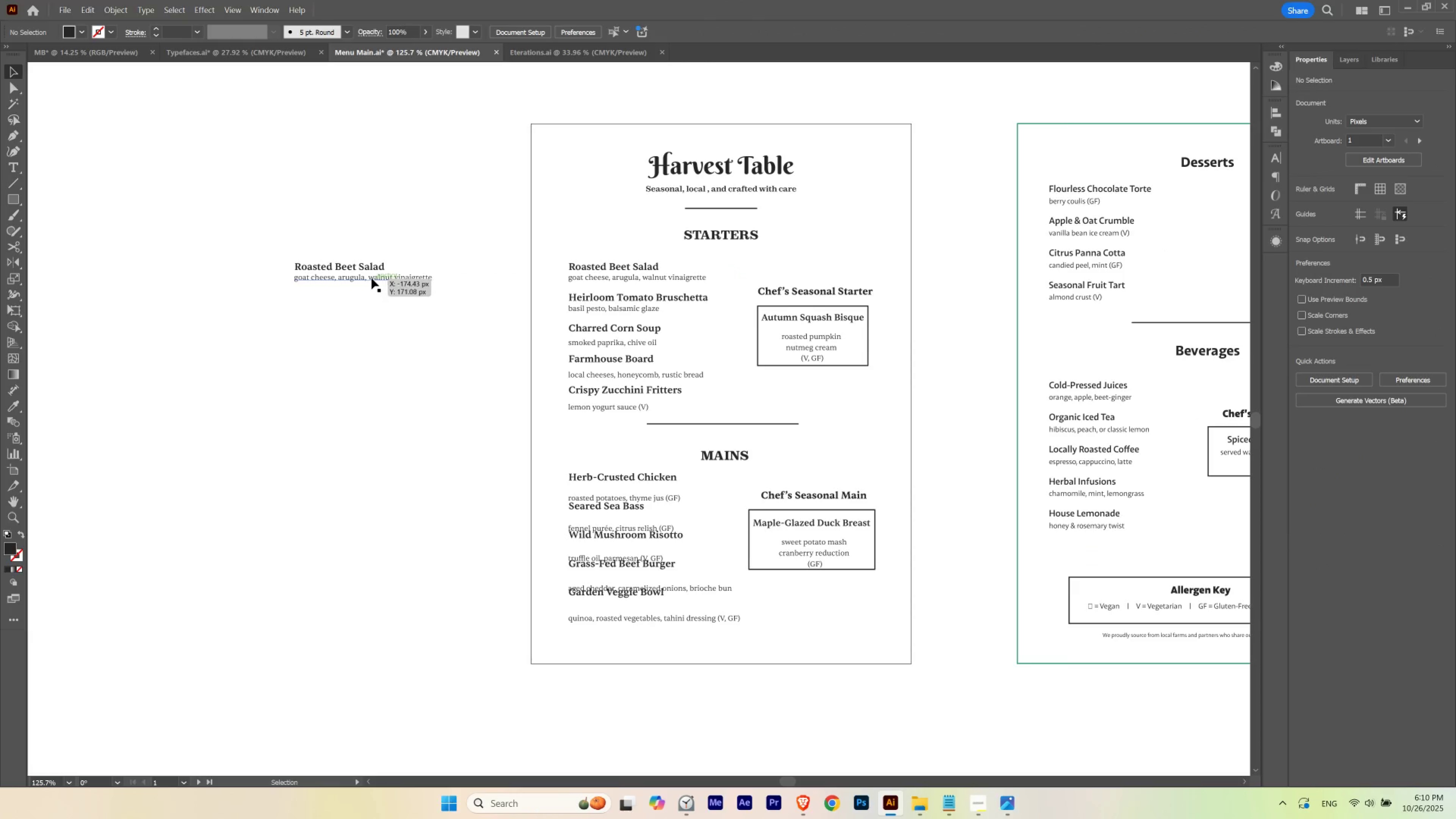 
left_click([371, 278])
 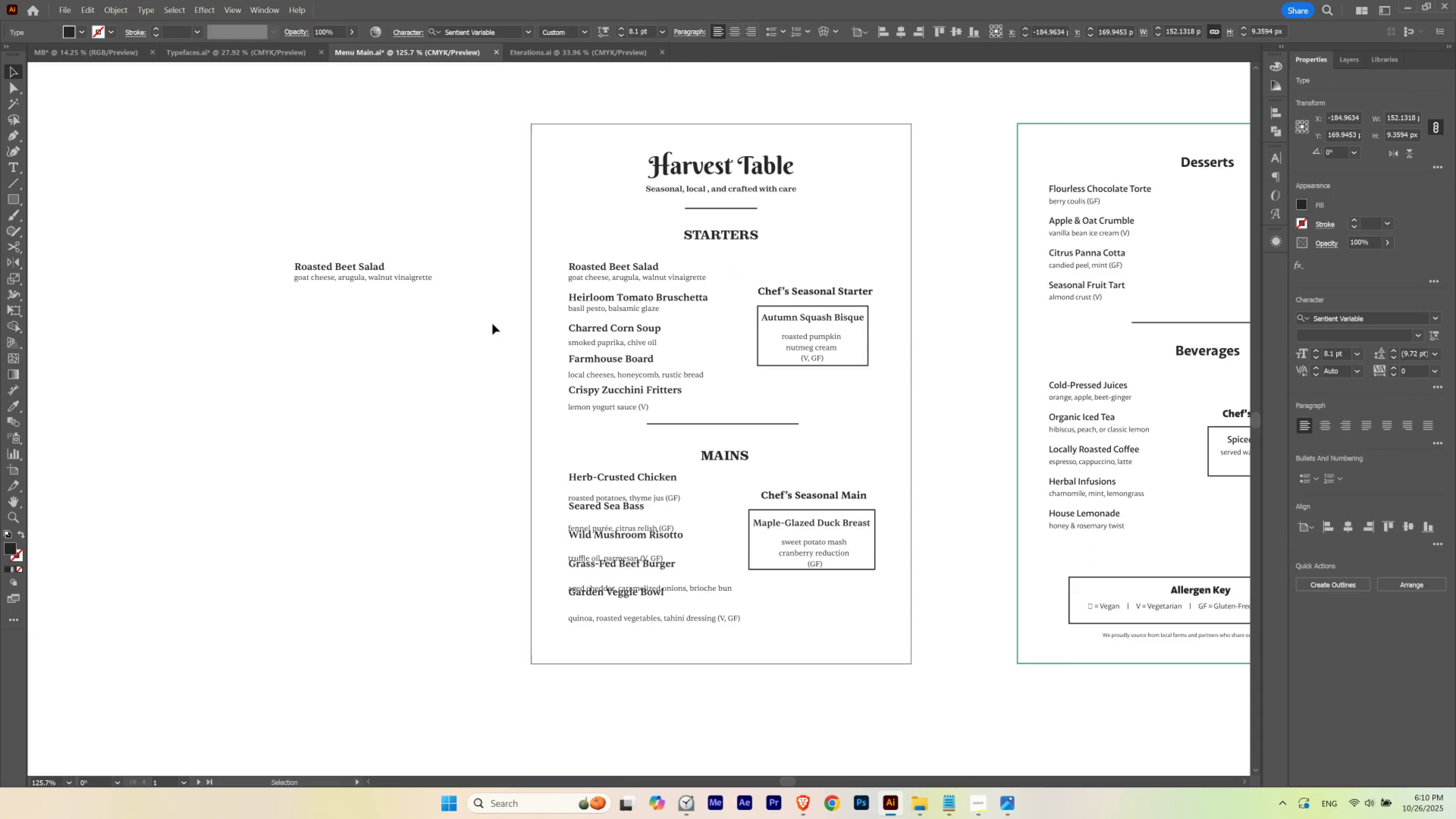 
left_click([430, 324])
 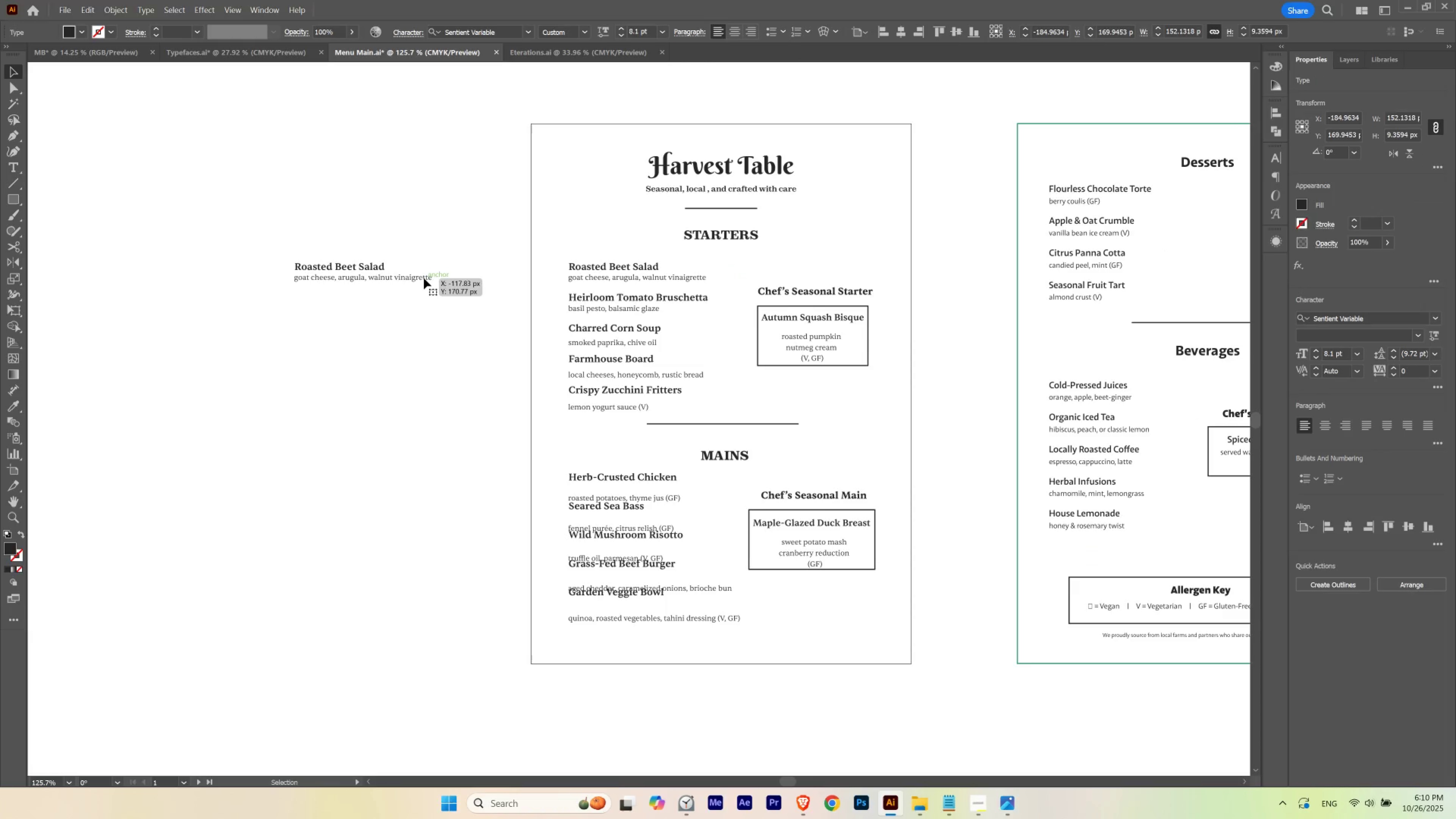 
key(Delete)
 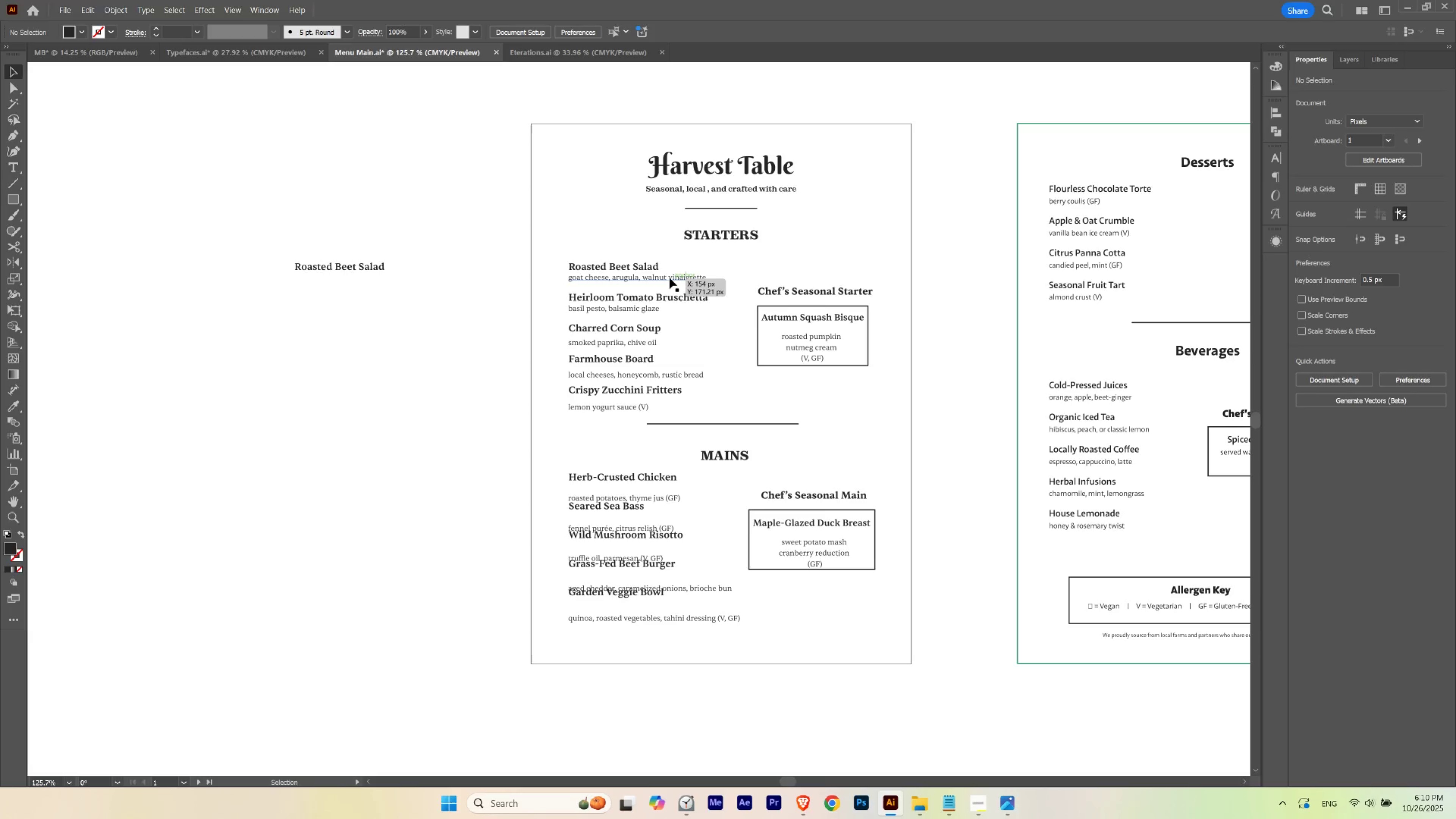 
left_click([669, 278])
 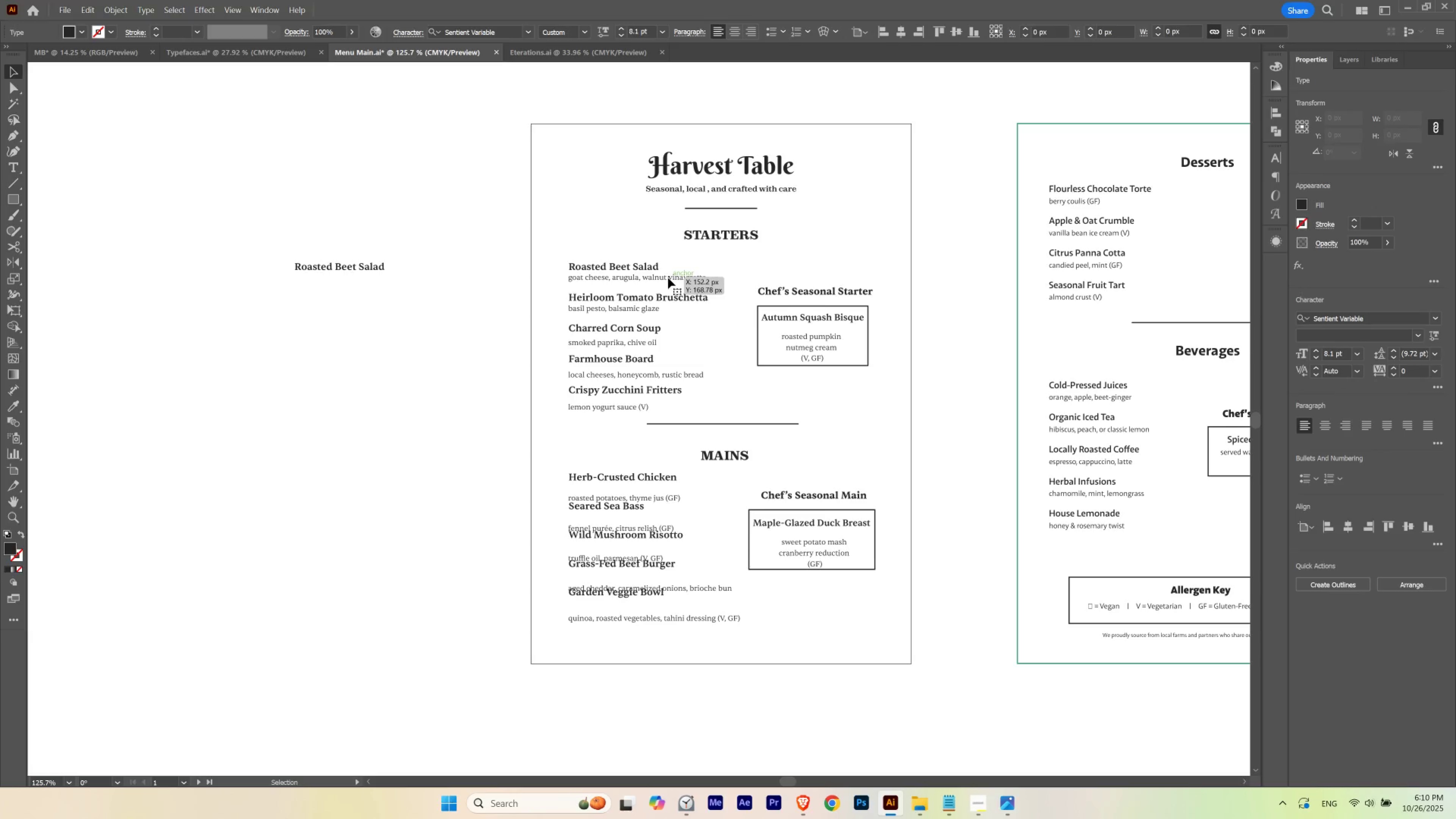 
key(Control+C)
 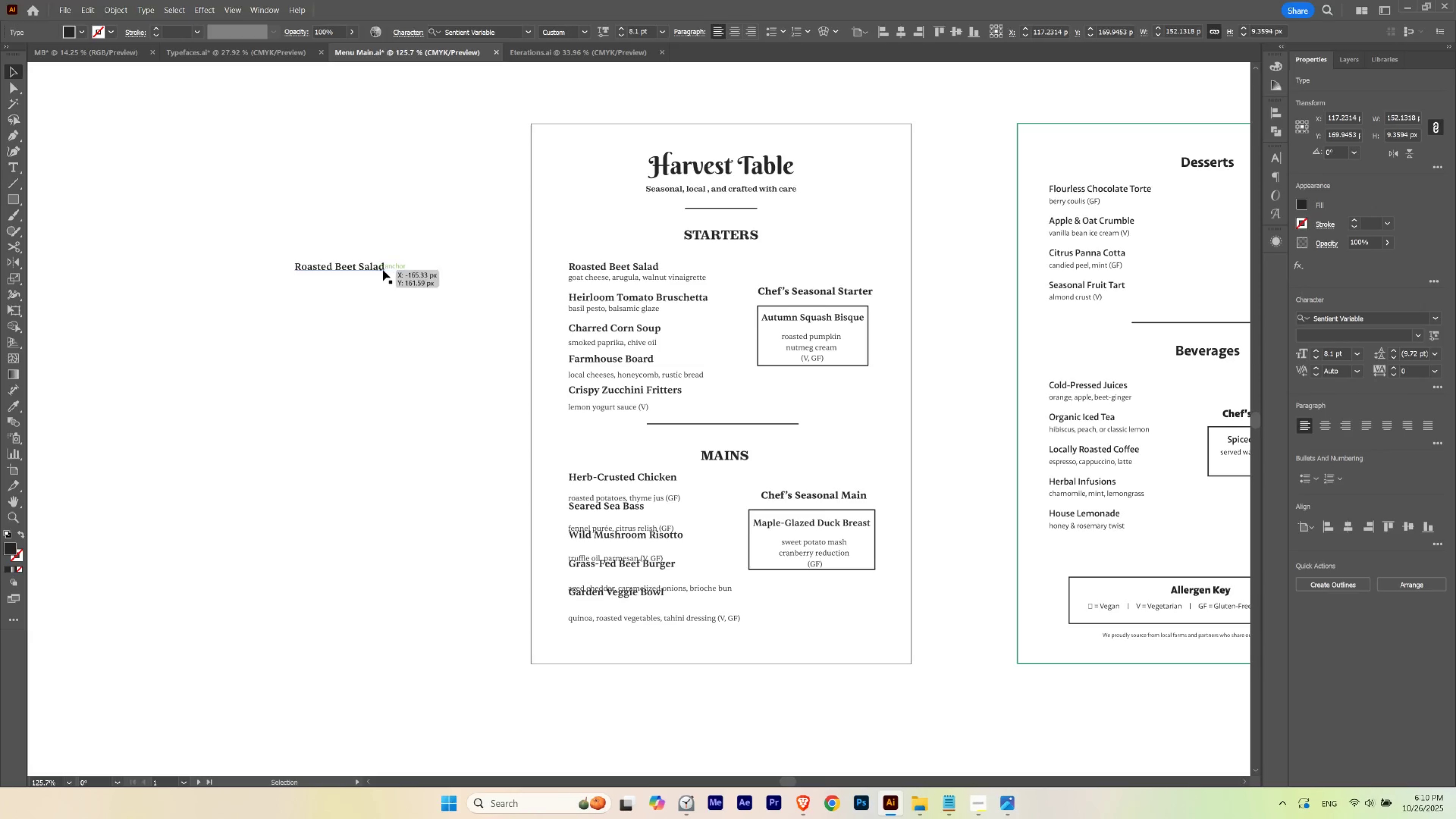 
key(T)
 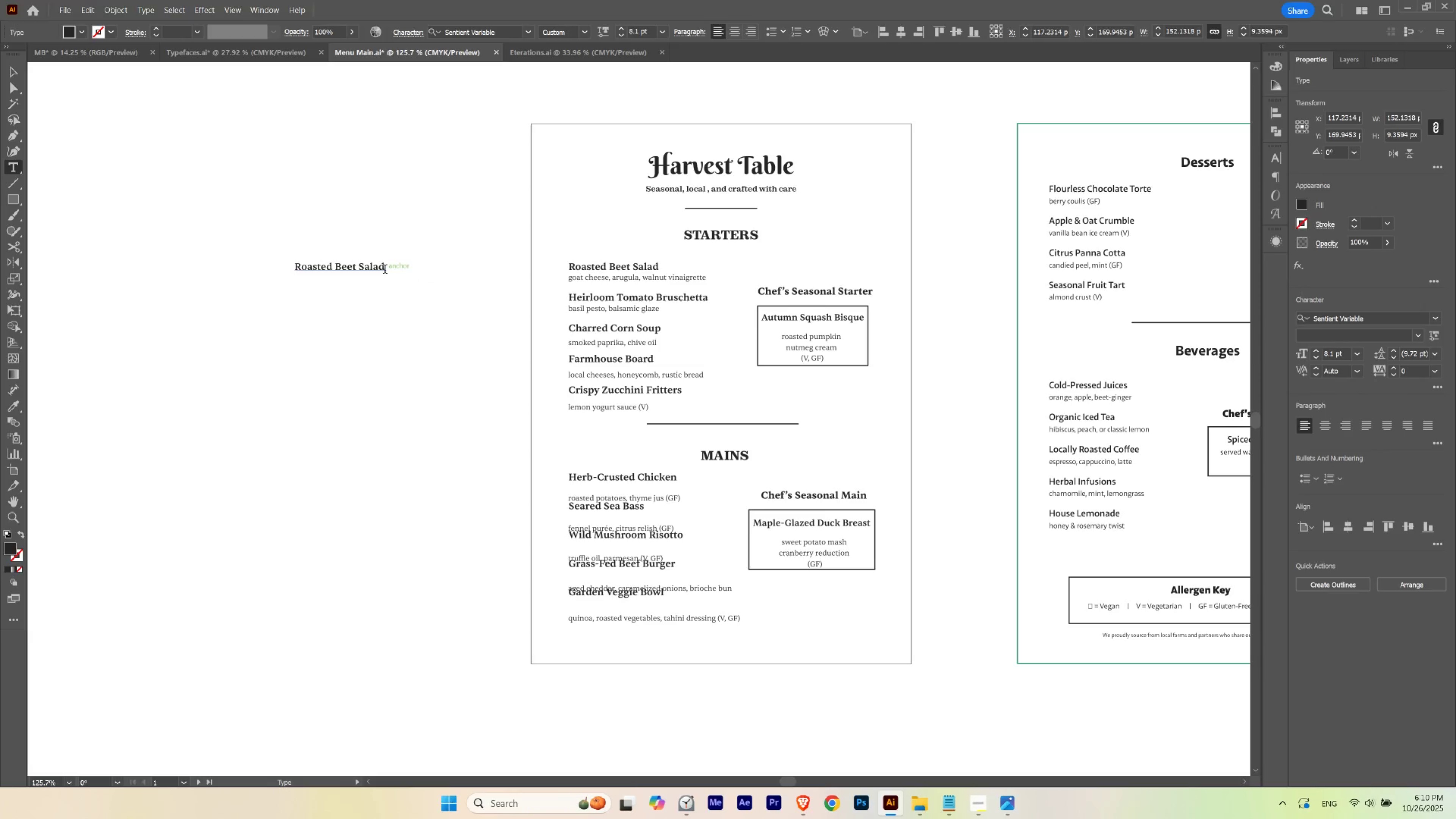 
left_click([385, 270])
 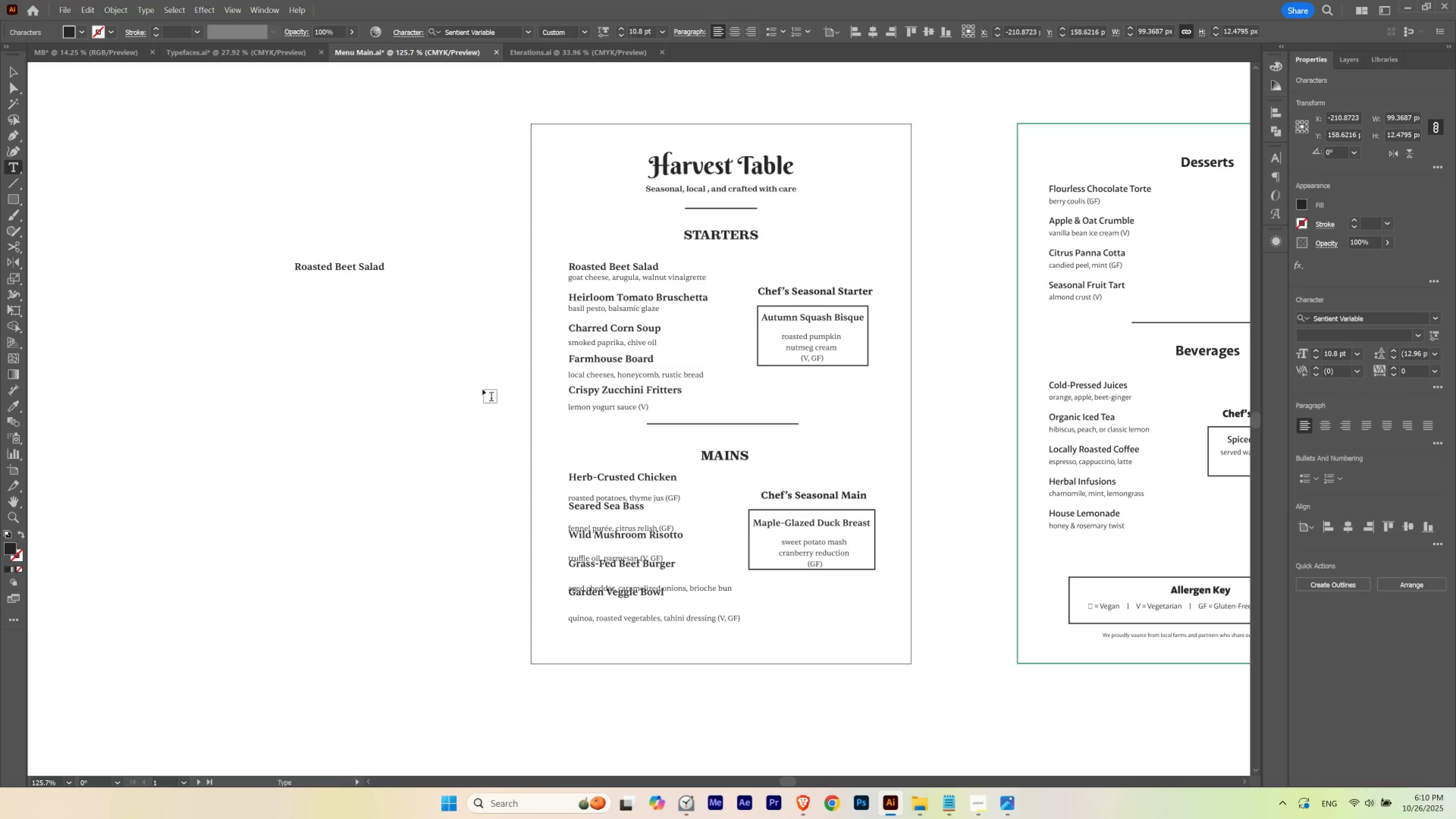 
key(Enter)
 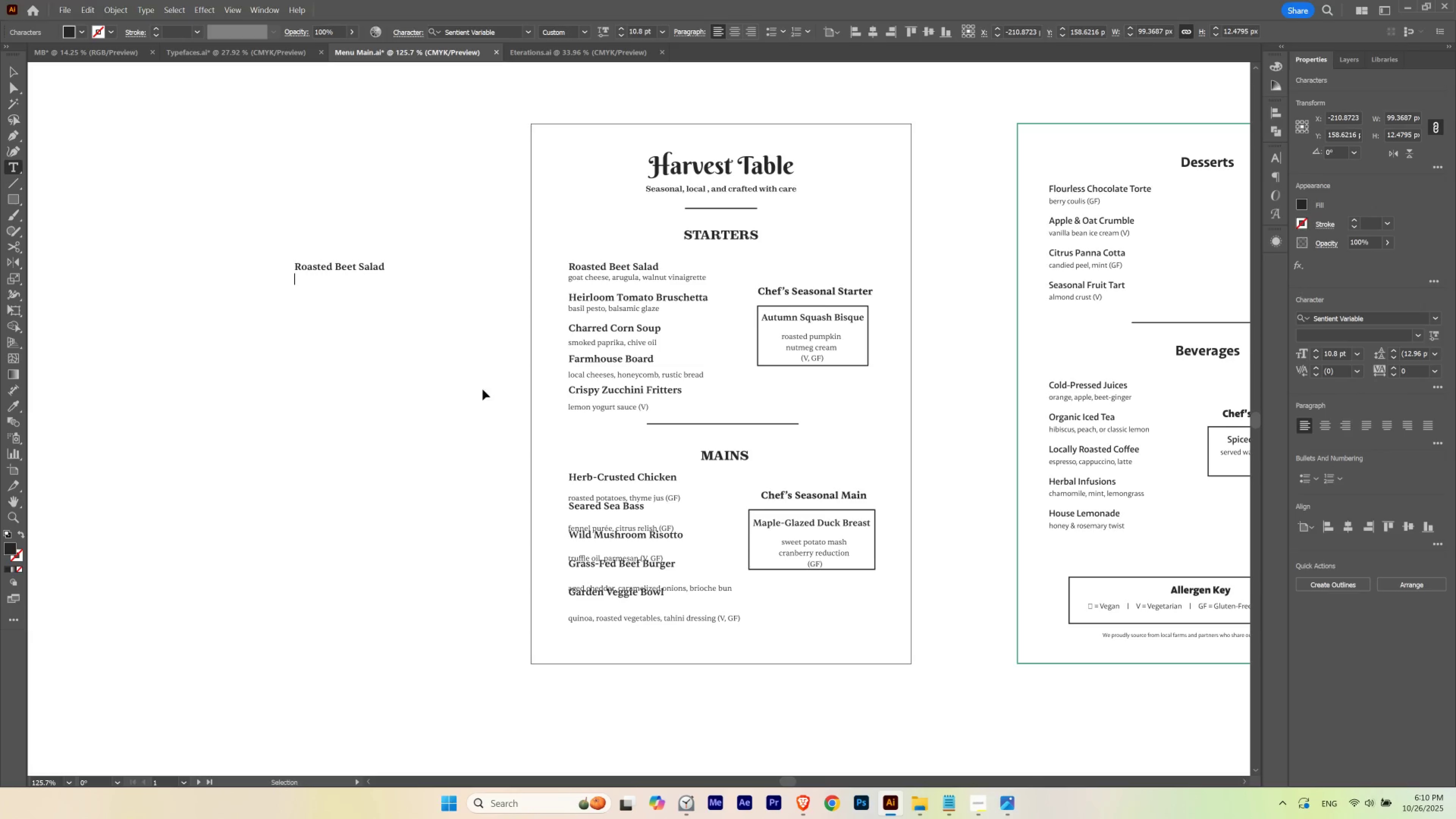 
key(Control+ControlLeft)
 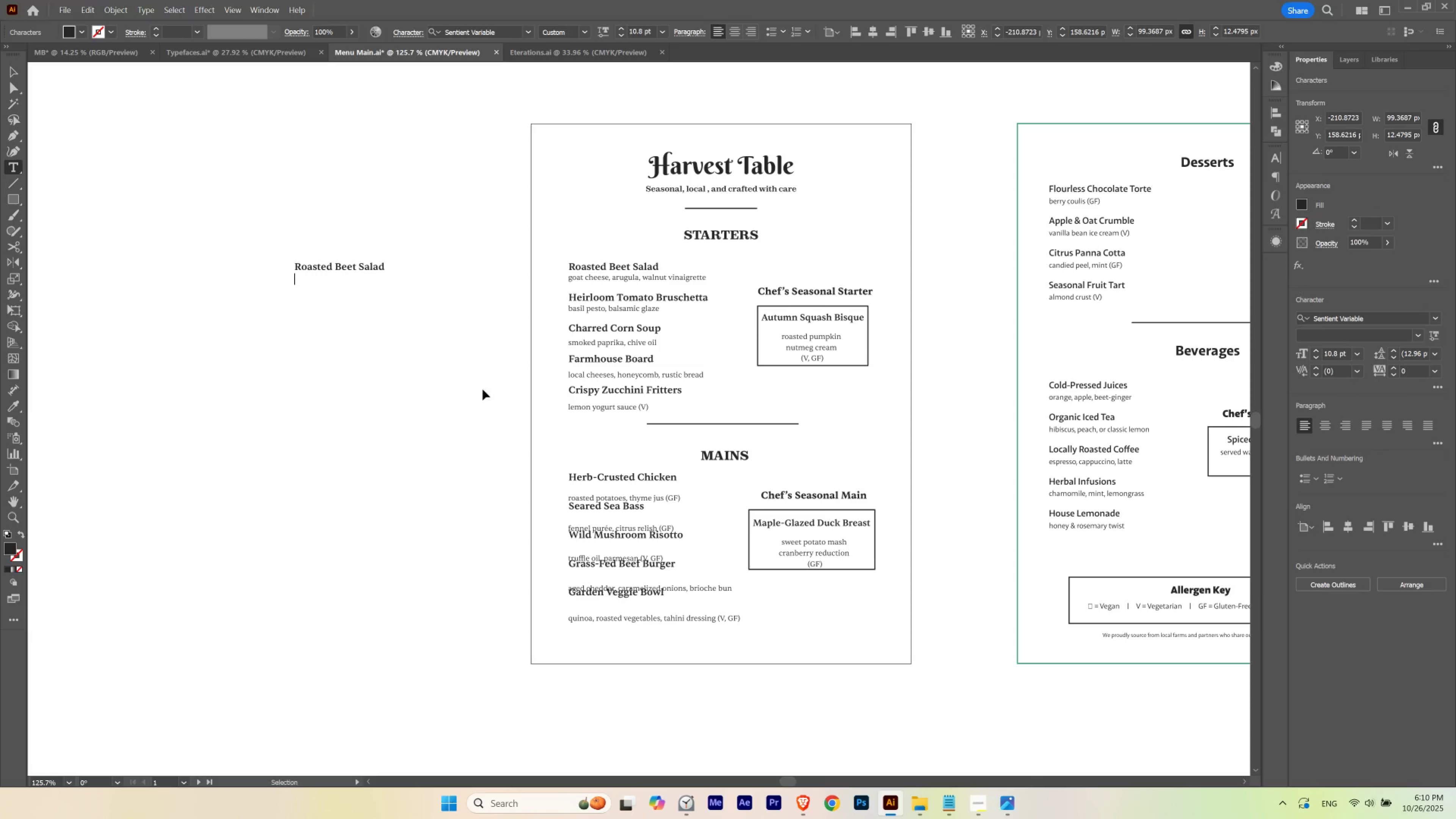 
key(Control+V)
 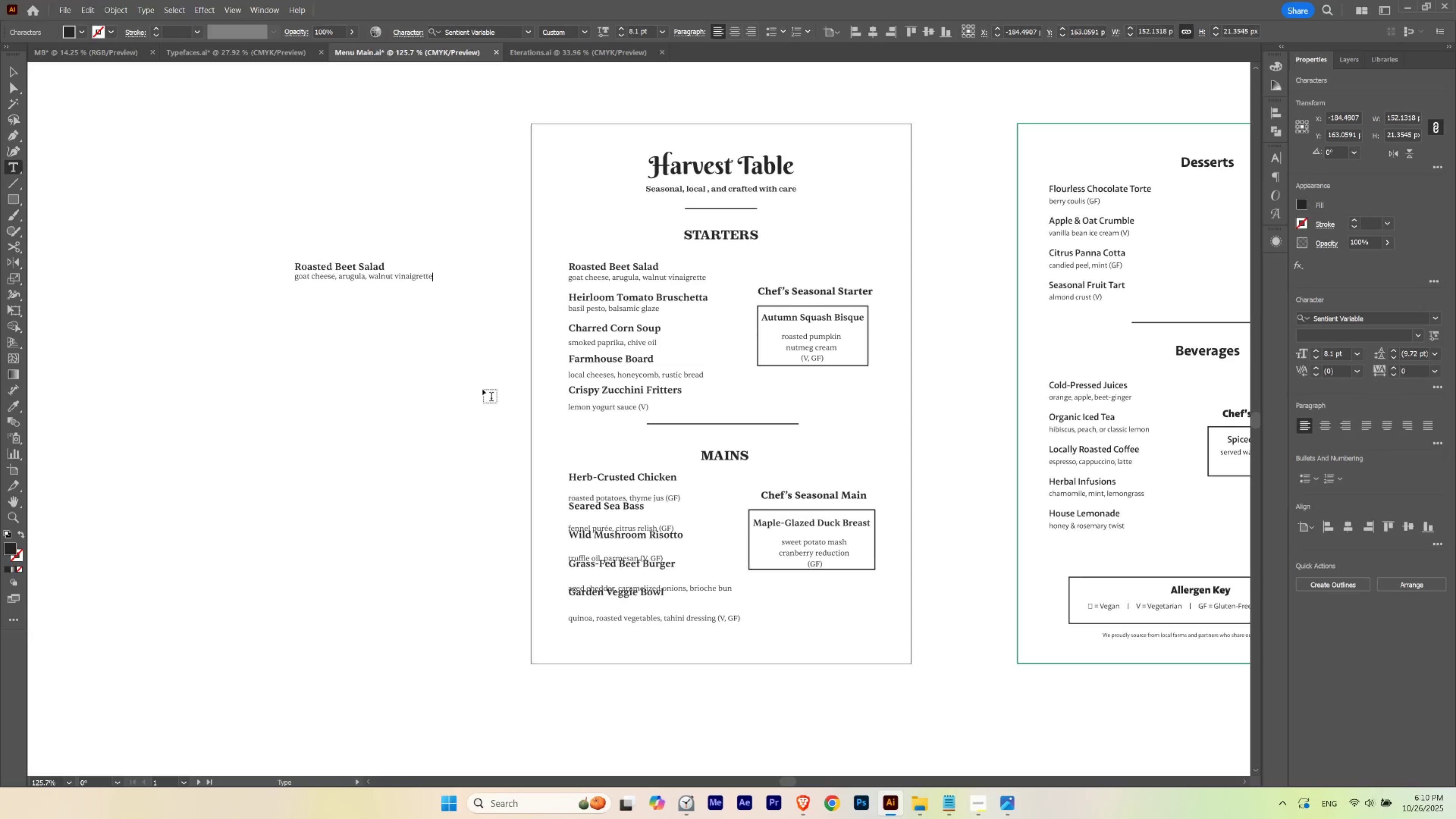 
key(Escape)
 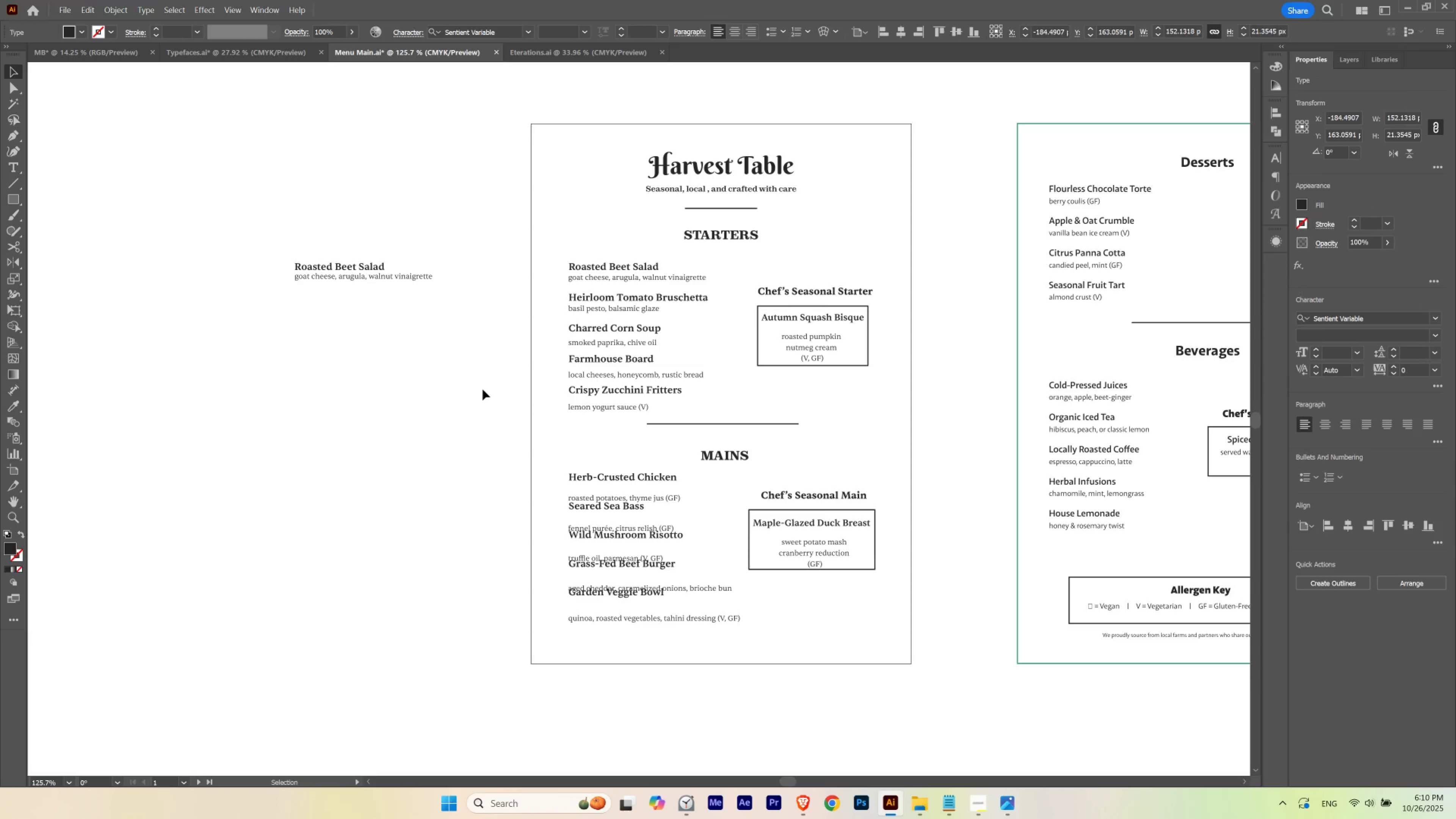 
left_click([483, 389])
 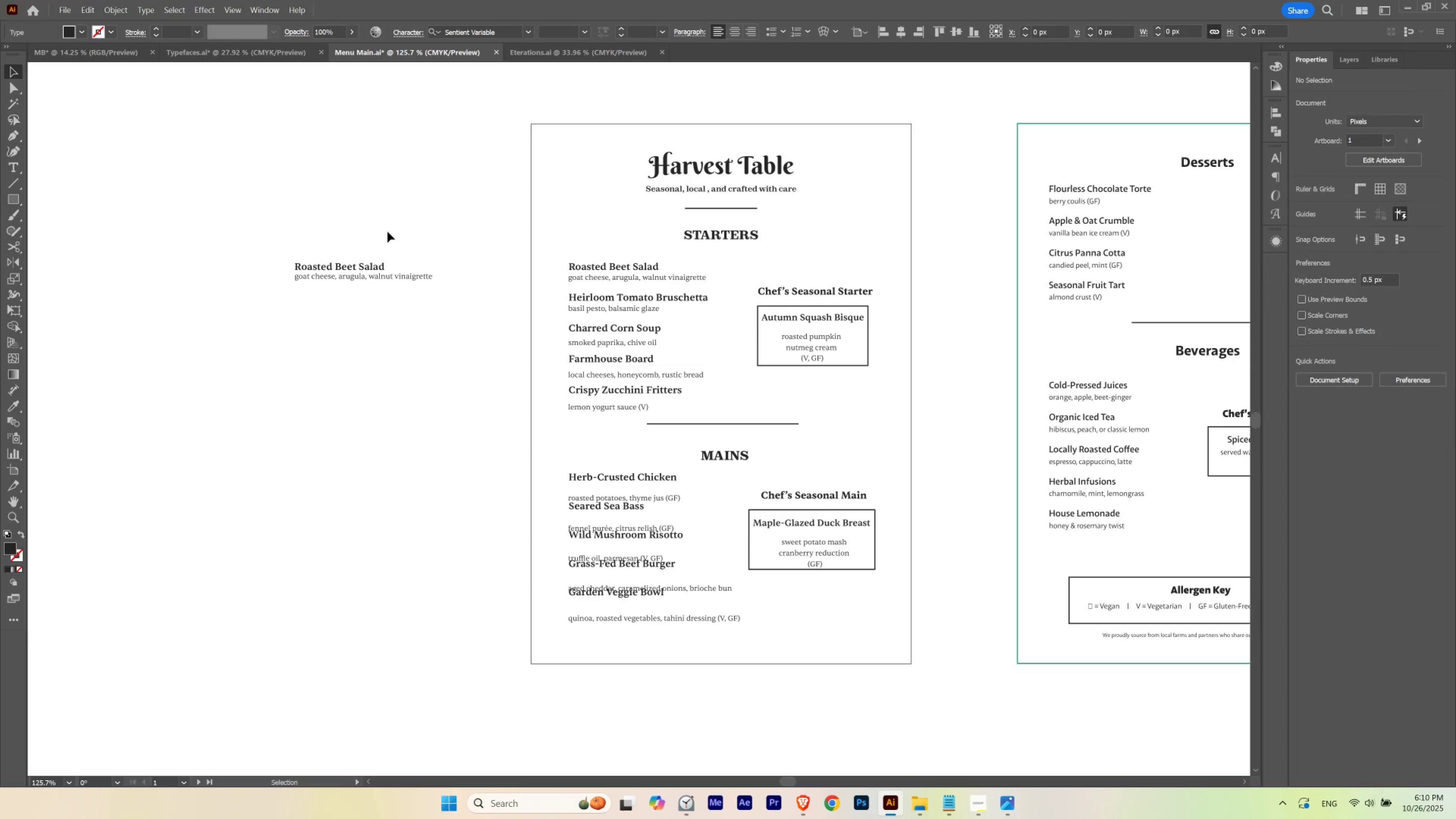 
key(Delete)
 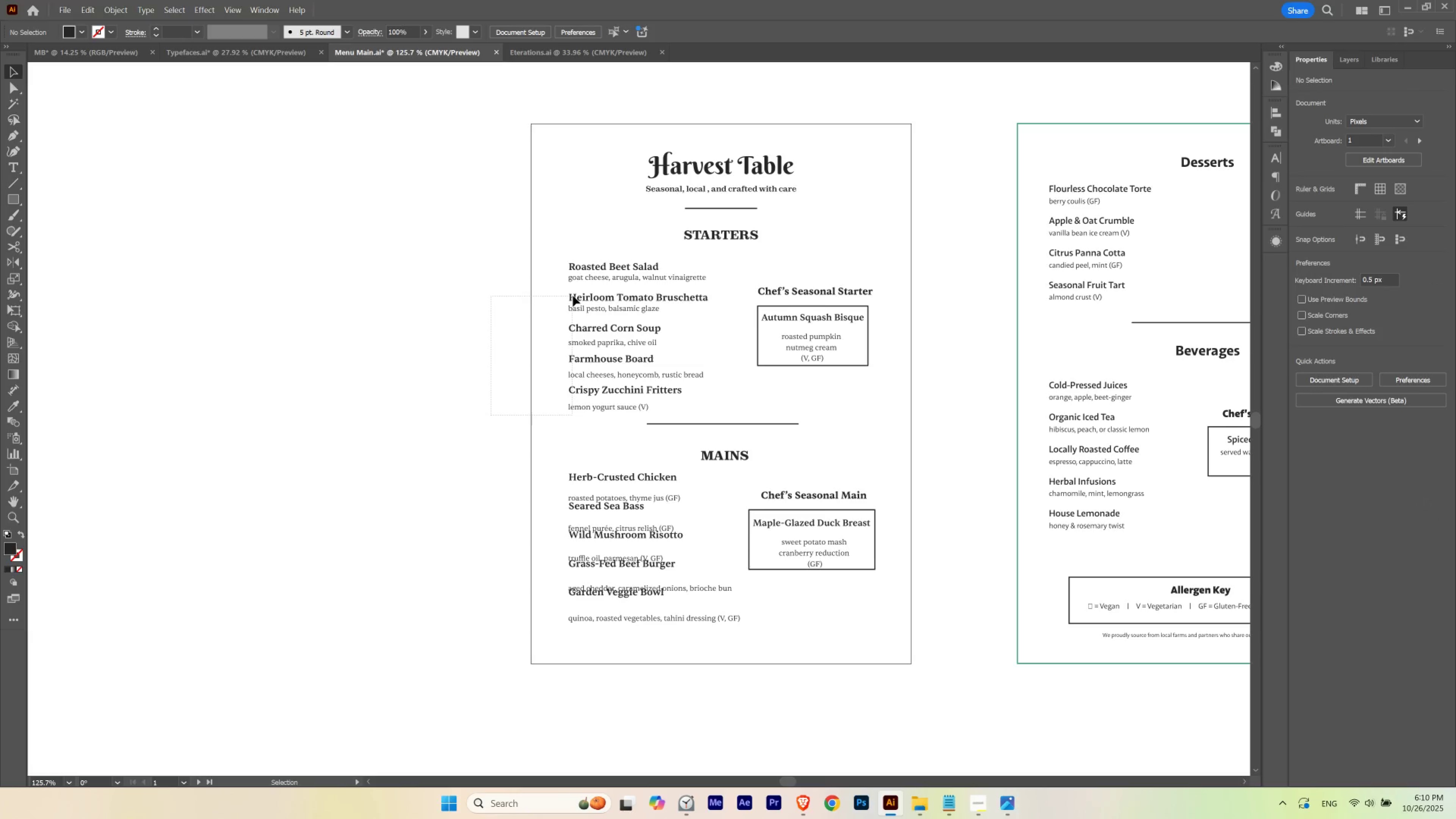 
hold_key(key=AltLeft, duration=1.81)
 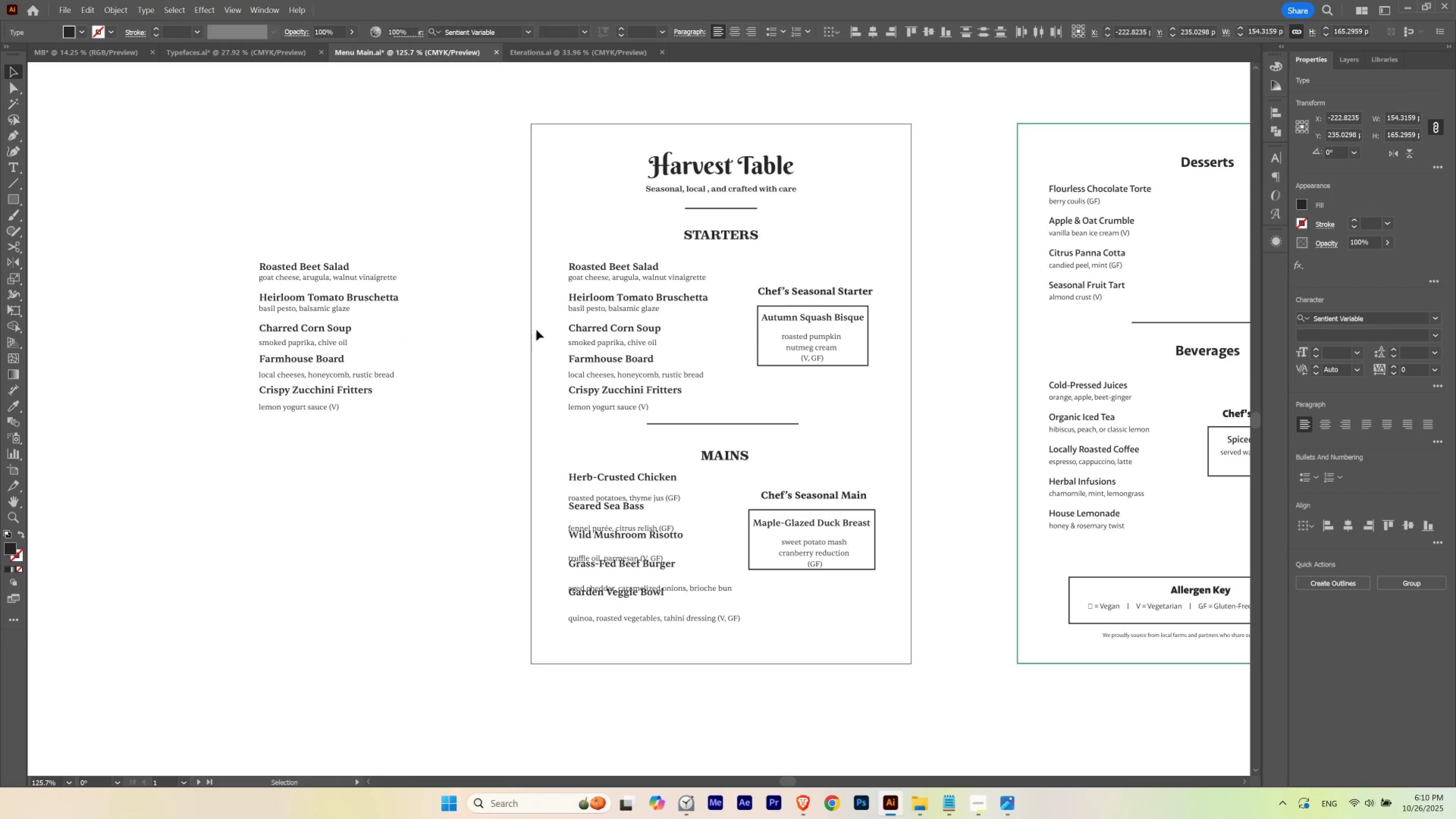 
hold_key(key=ShiftLeft, duration=1.43)
 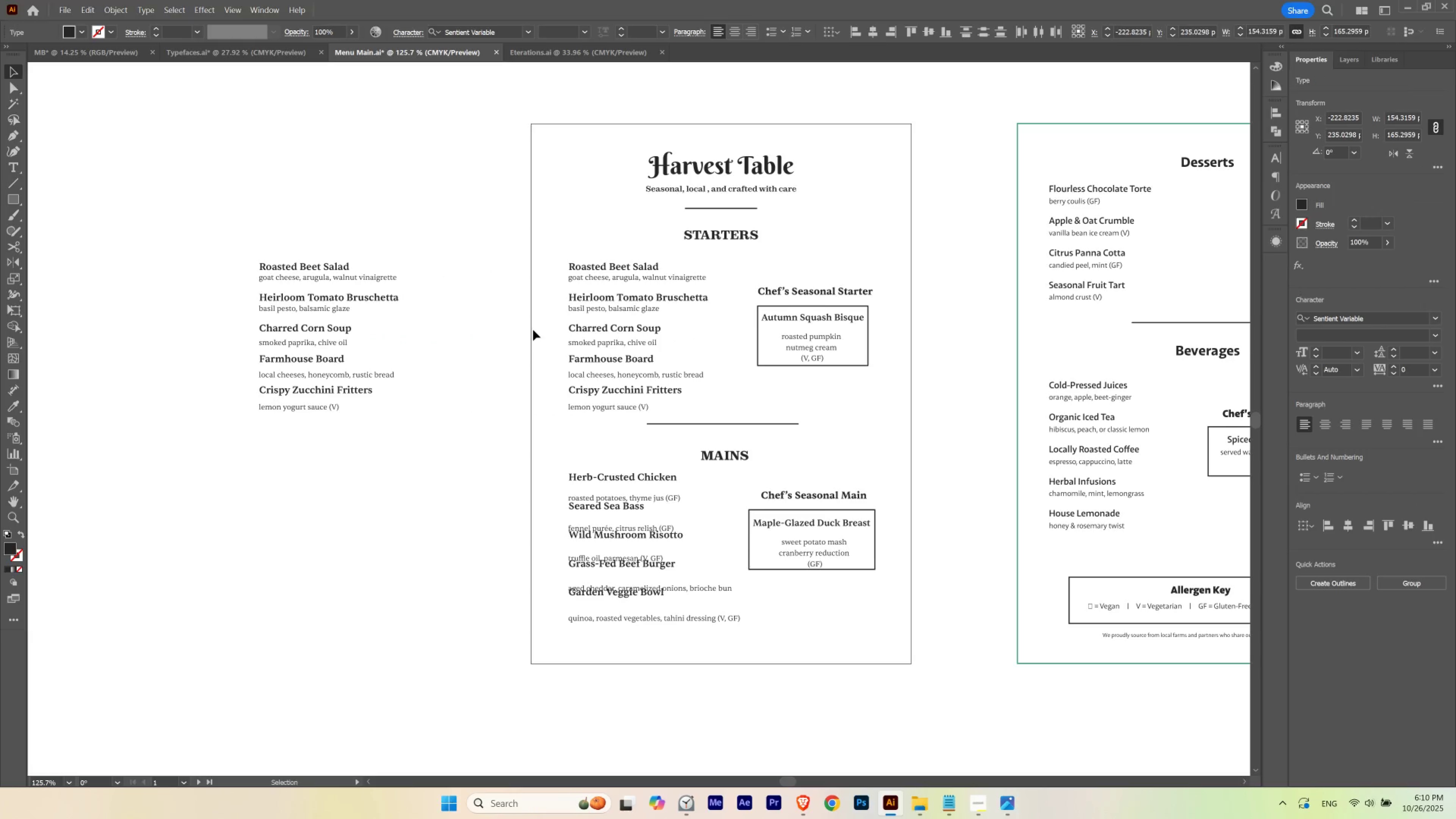 
left_click([533, 330])
 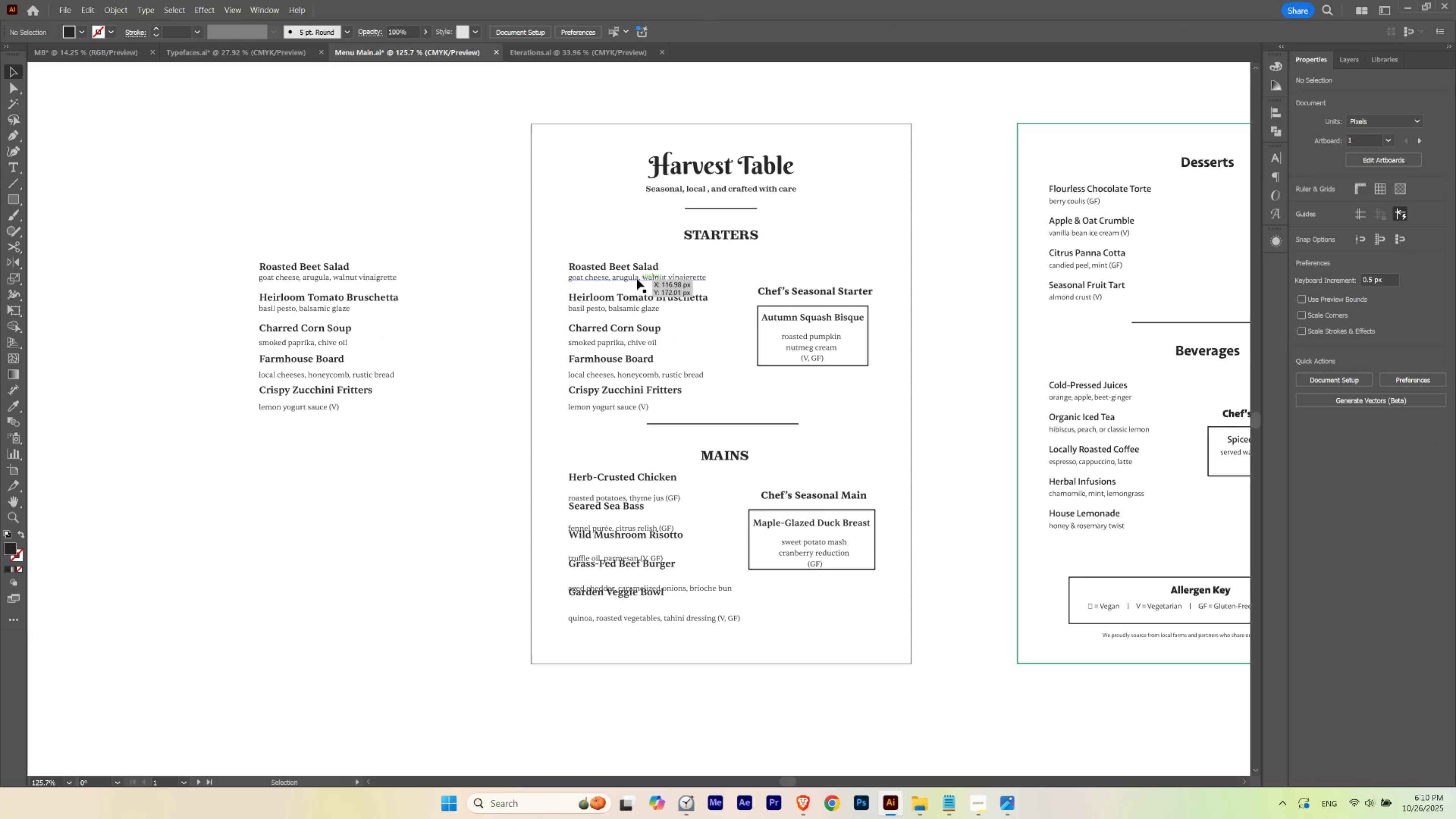 
left_click([637, 279])
 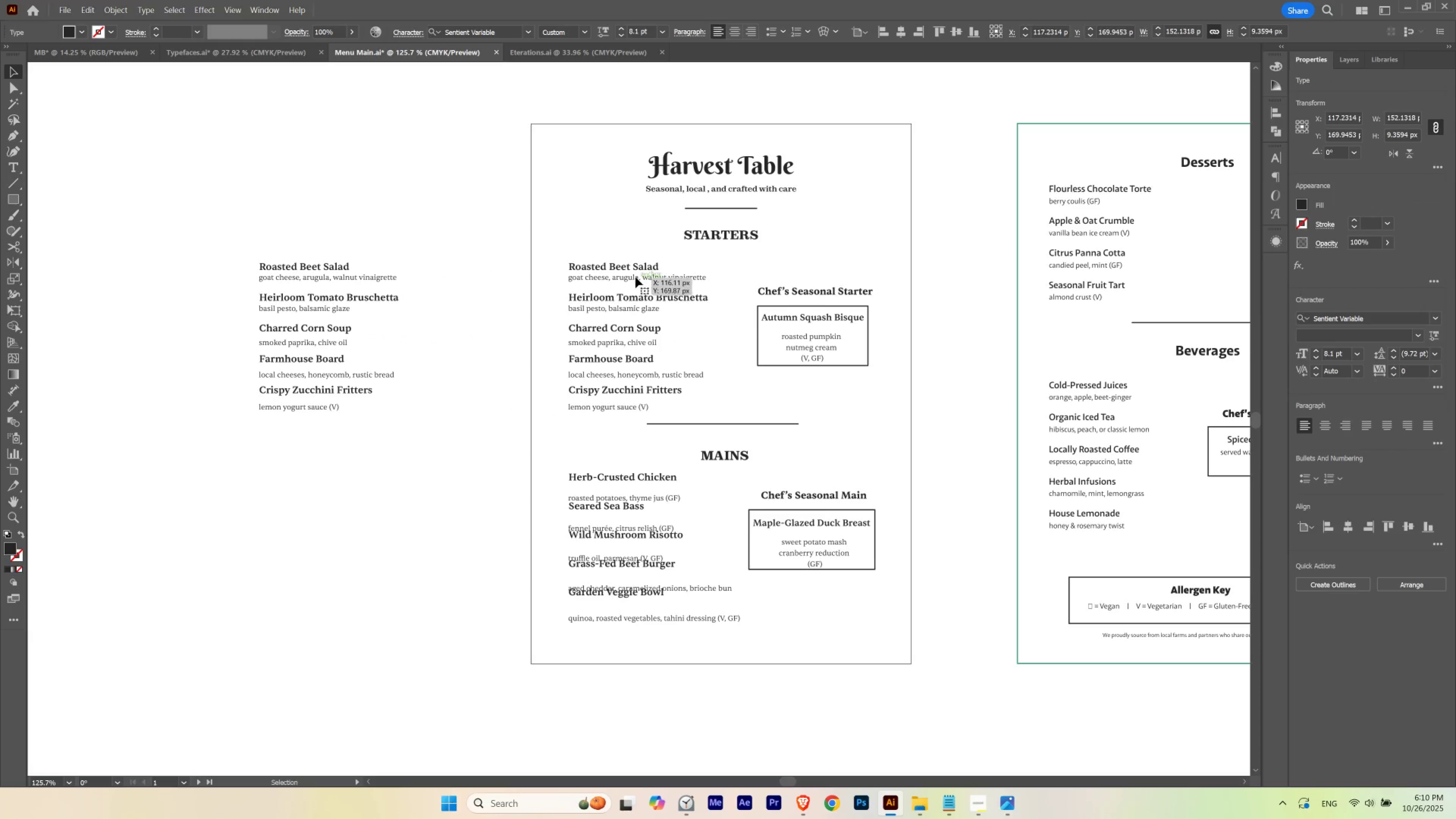 
key(Control+C)
 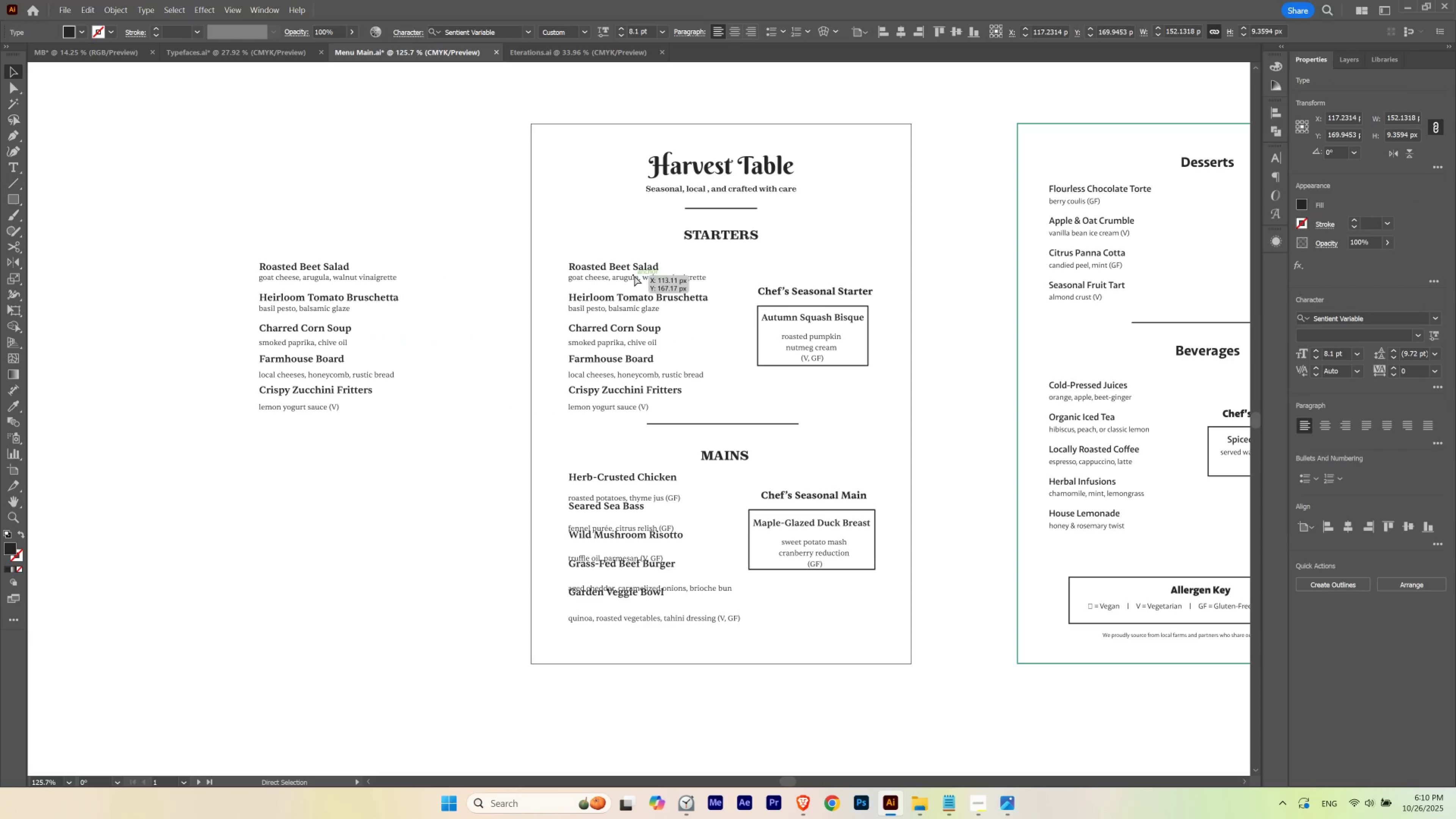 
key(Control+X)
 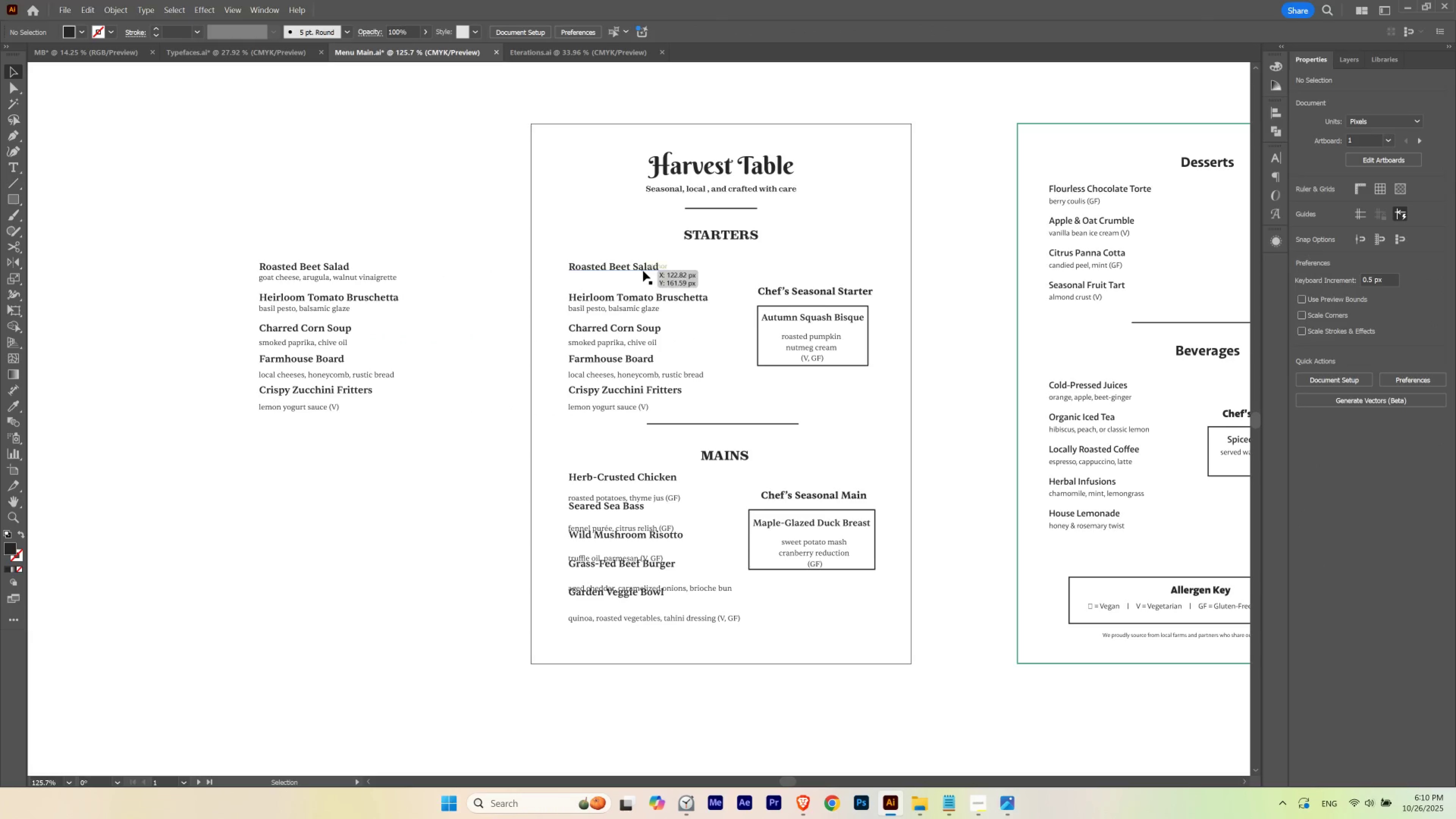 
key(T)
 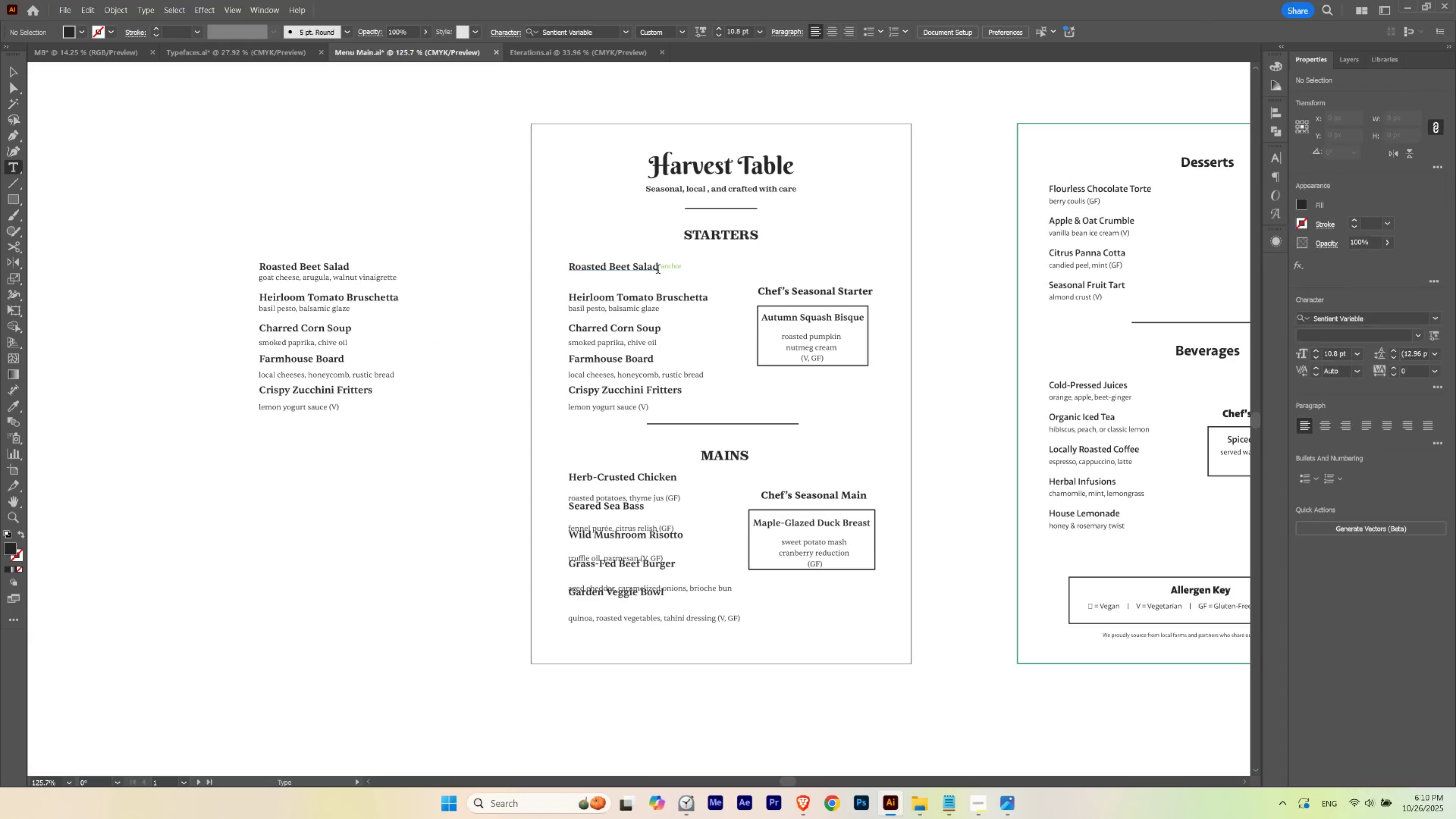 
left_click([658, 270])
 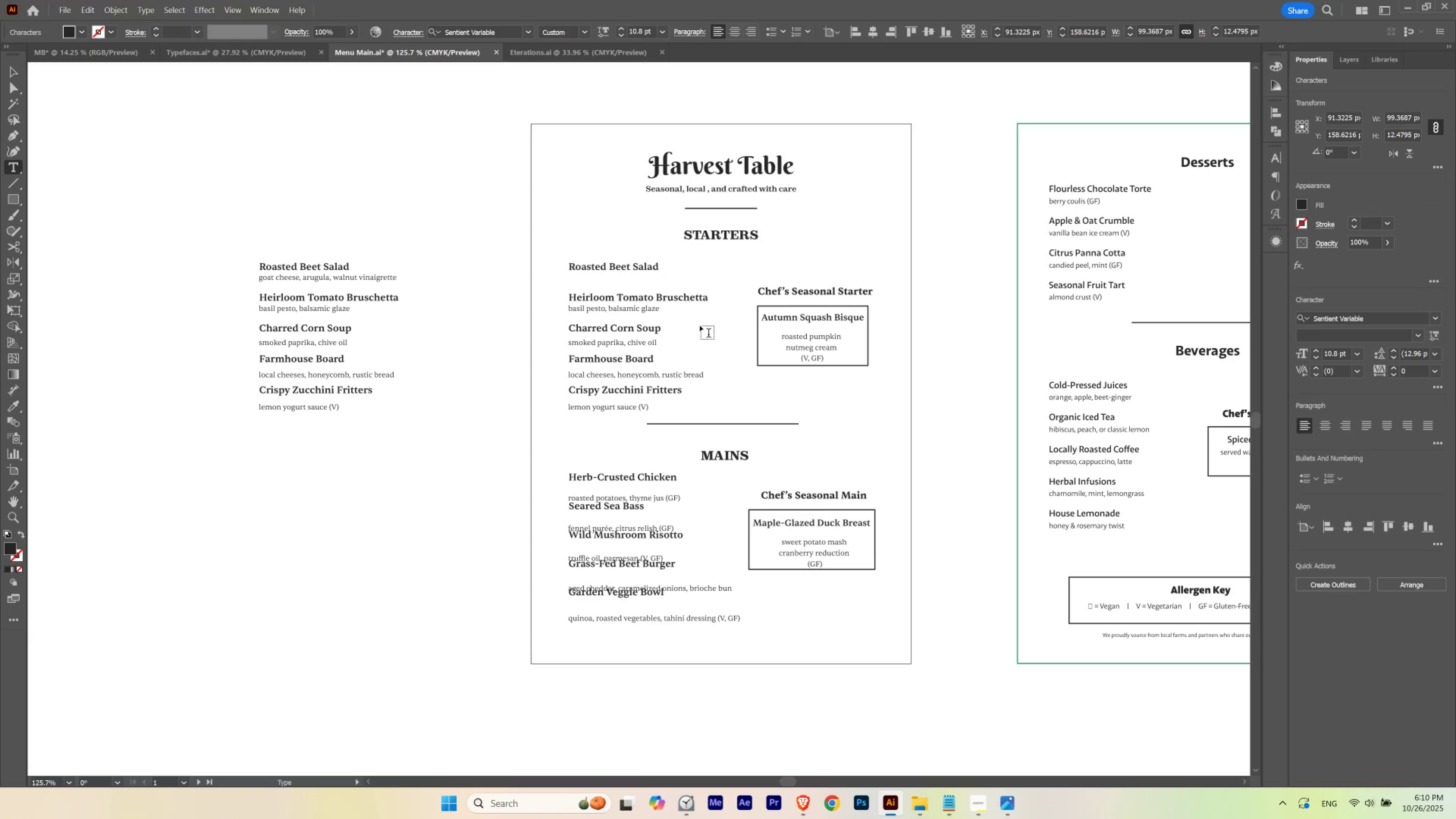 
key(Enter)
 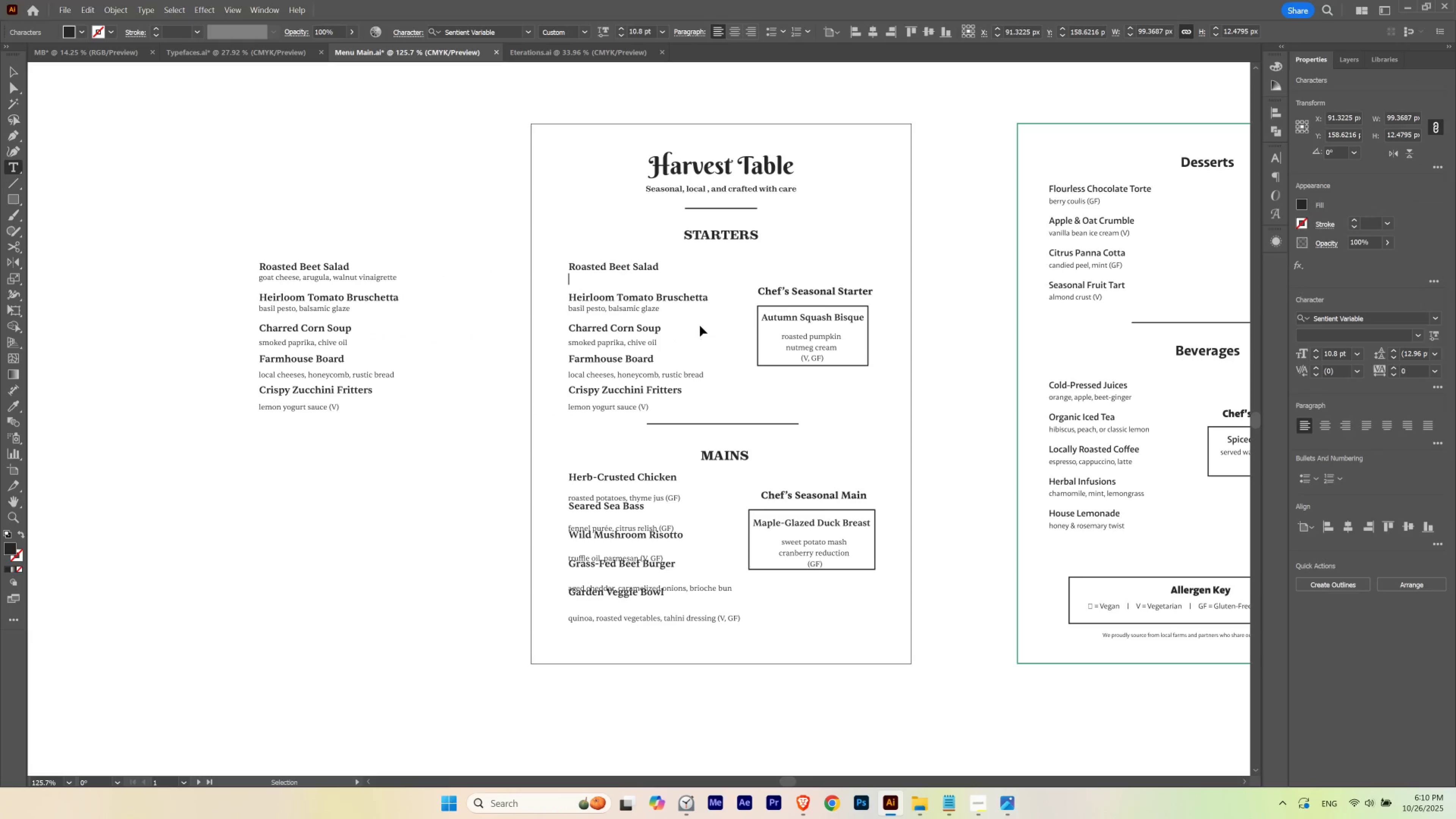 
key(Control+ControlLeft)
 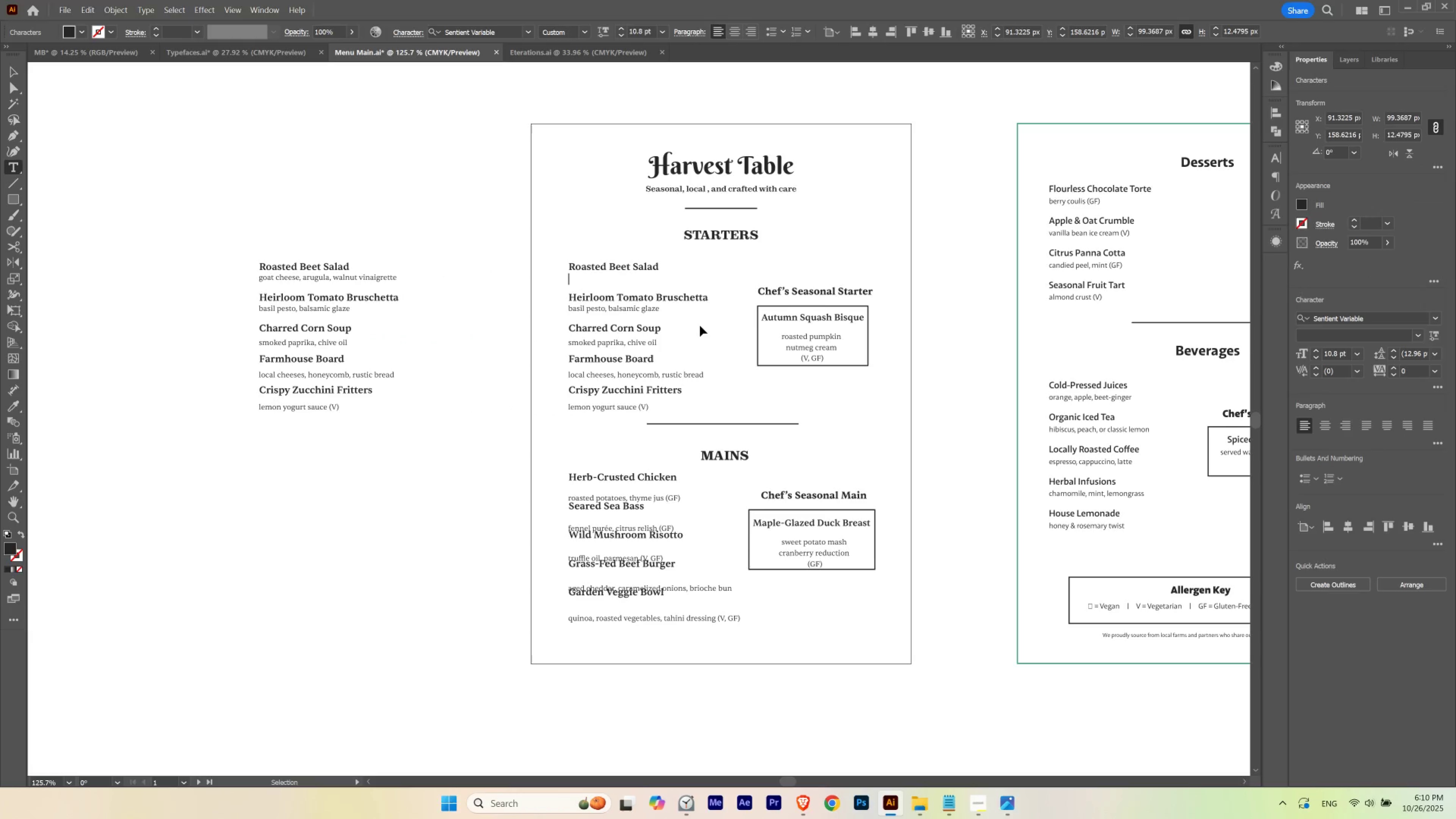 
key(Control+V)
 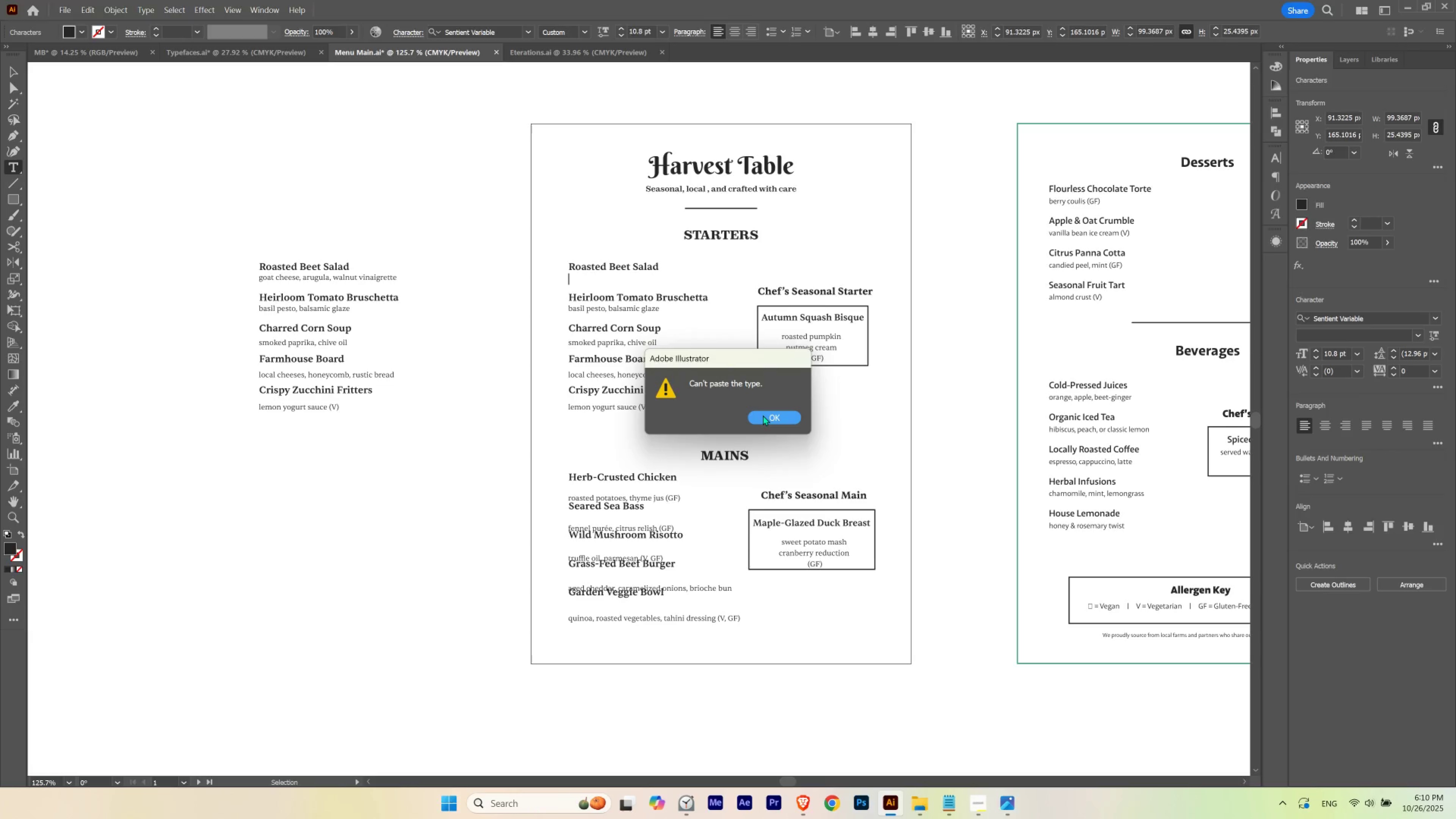 
left_click([763, 415])
 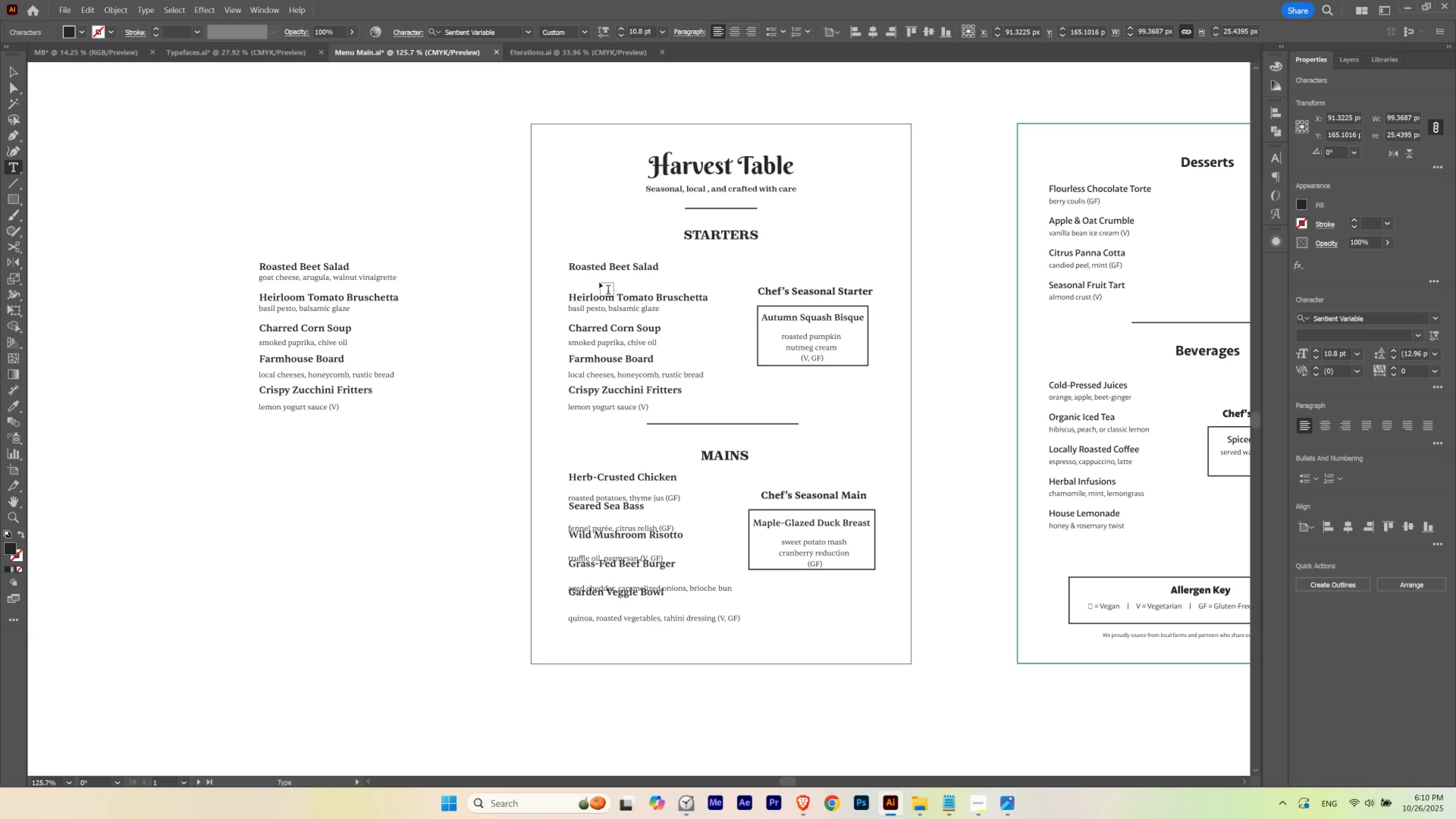 
key(Control+V)
 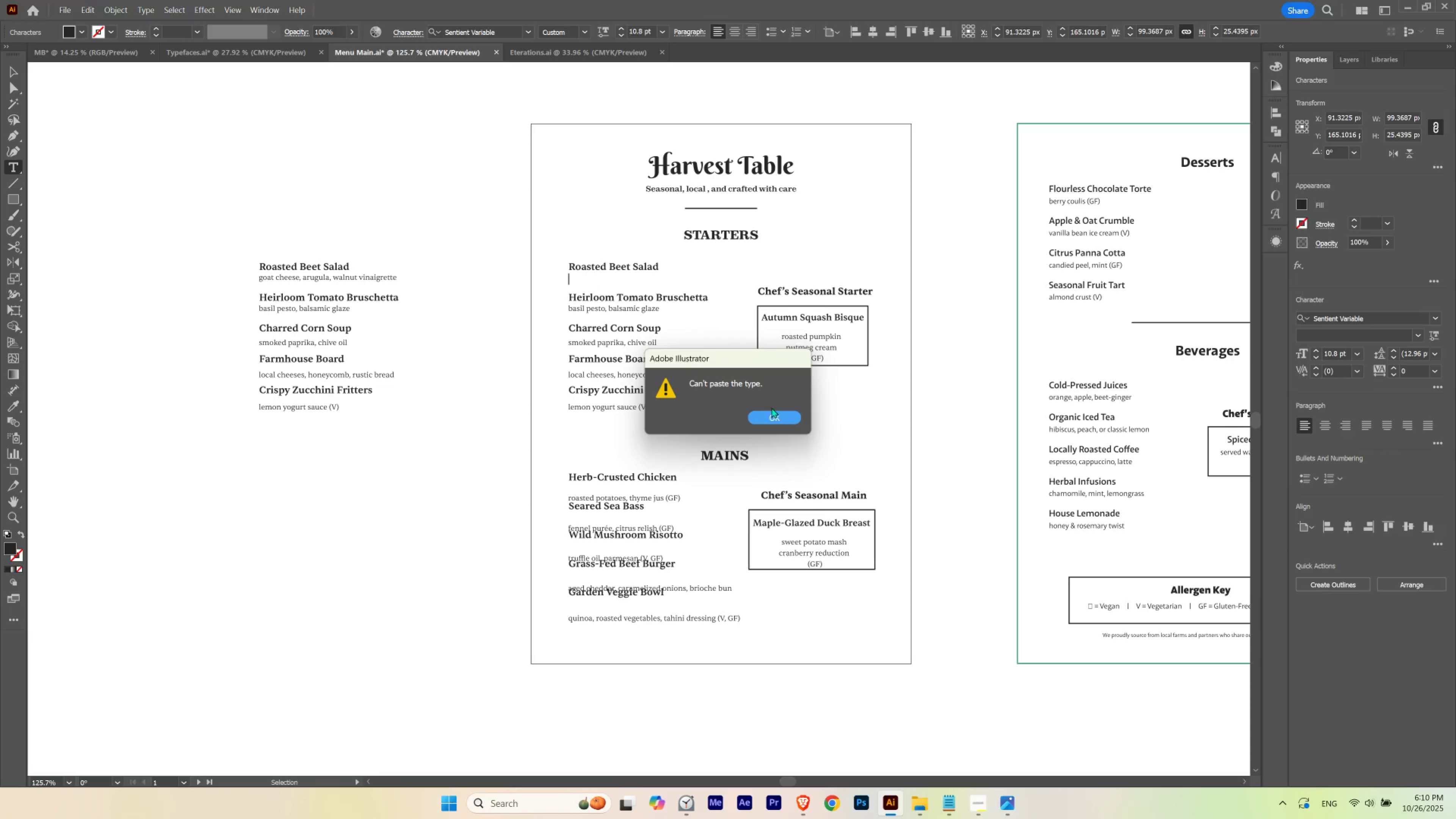 
left_click([769, 413])
 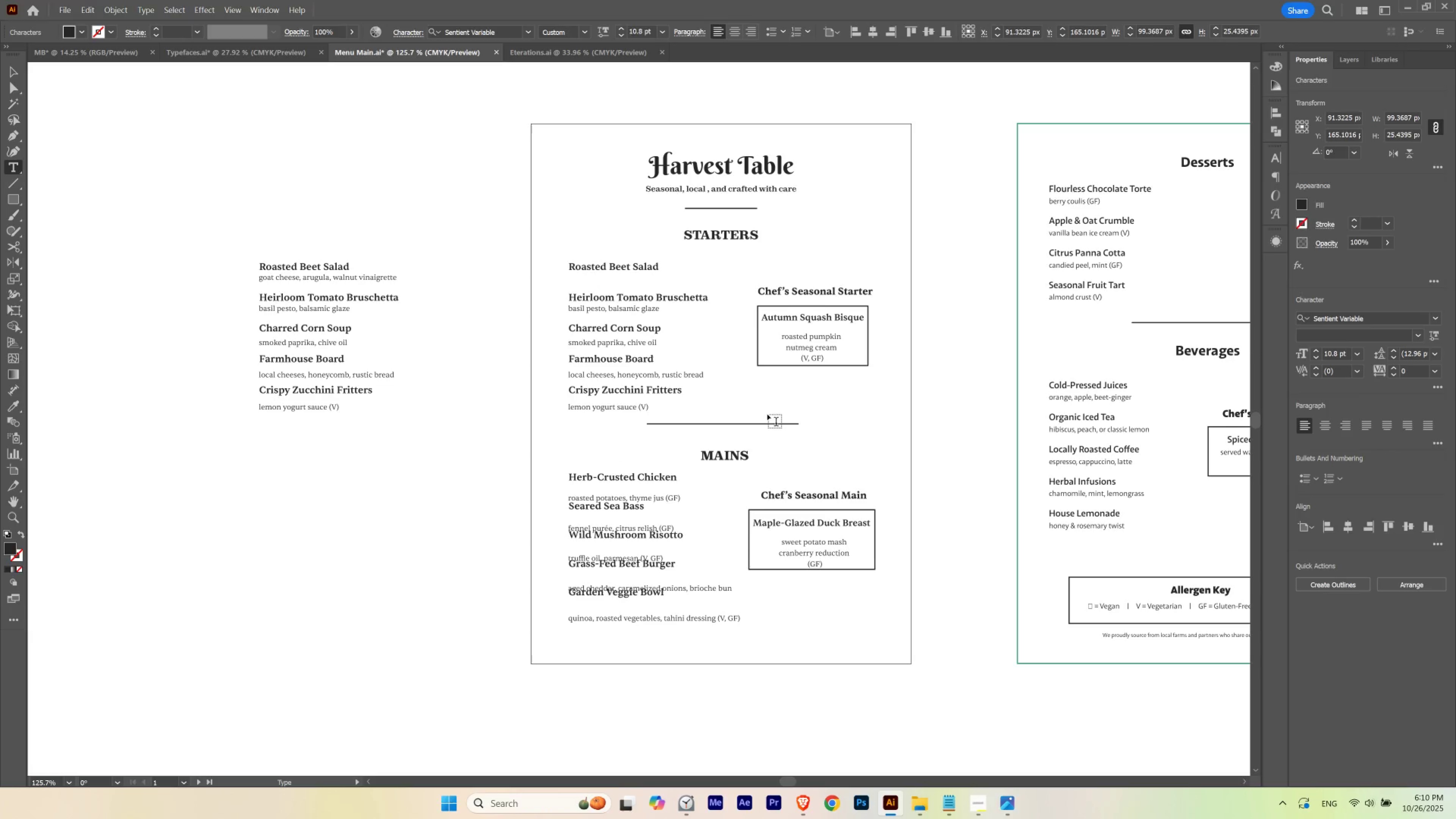 
key(Escape)
 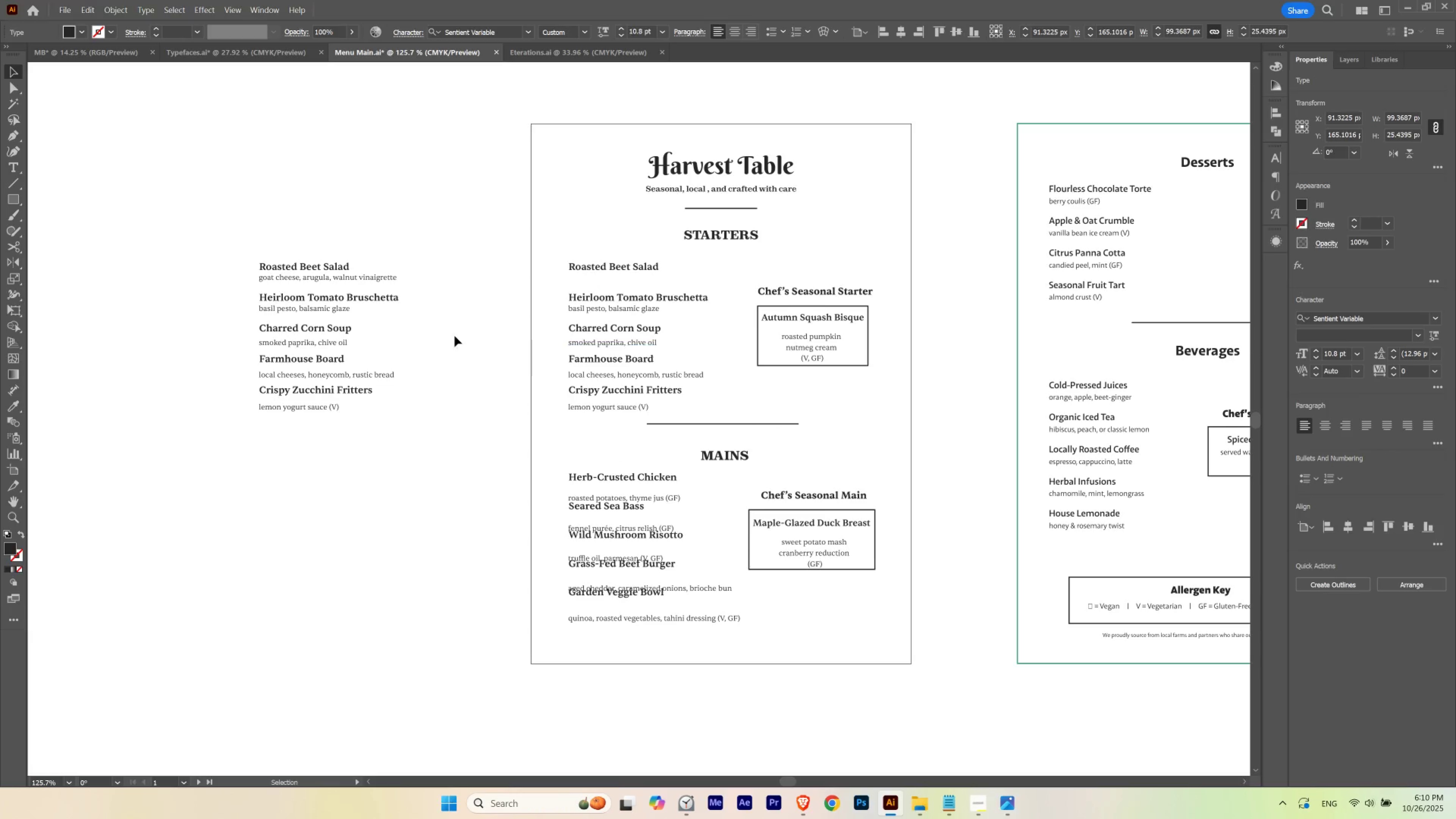 
key(Escape)
 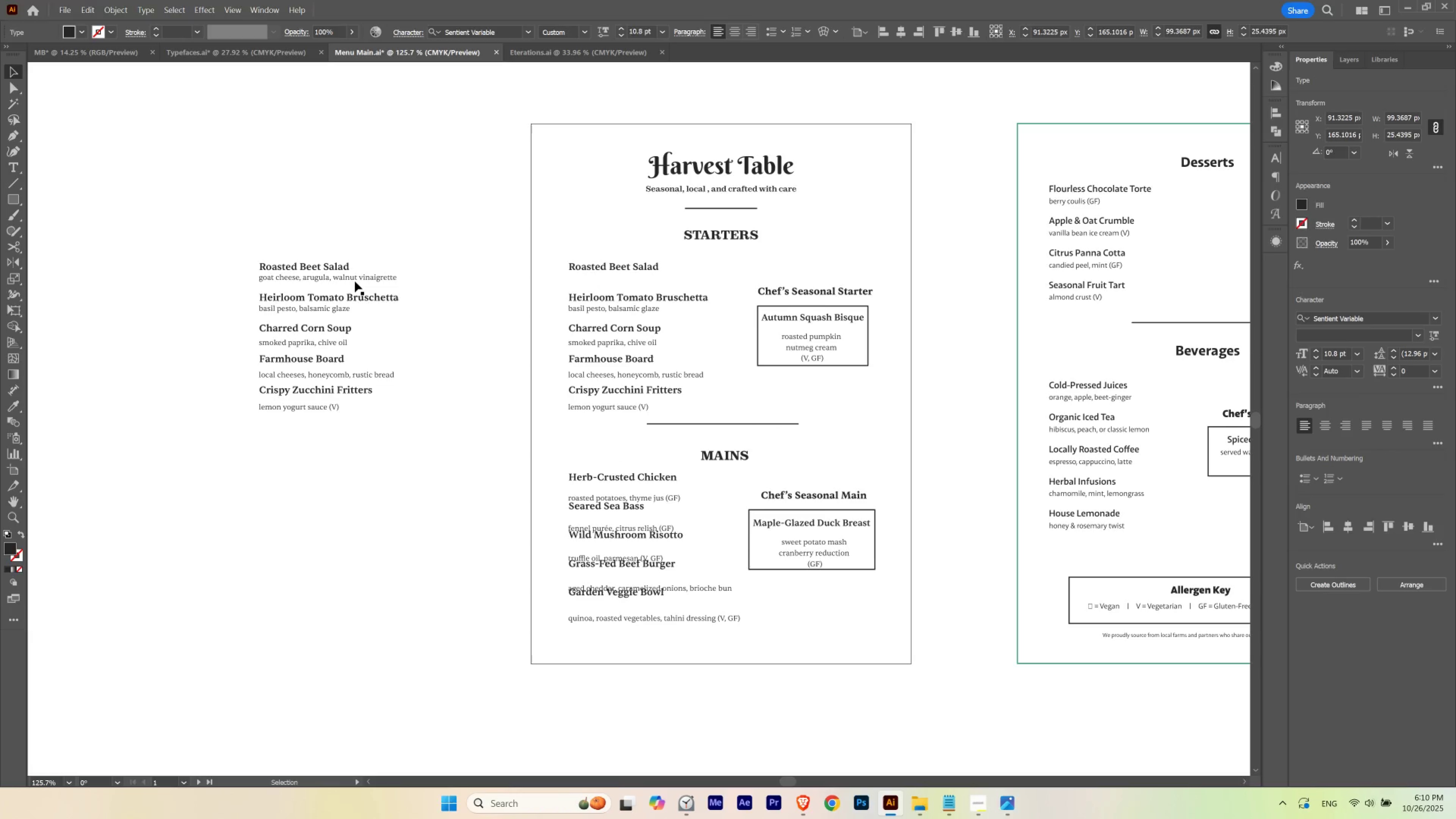 
left_click([356, 279])
 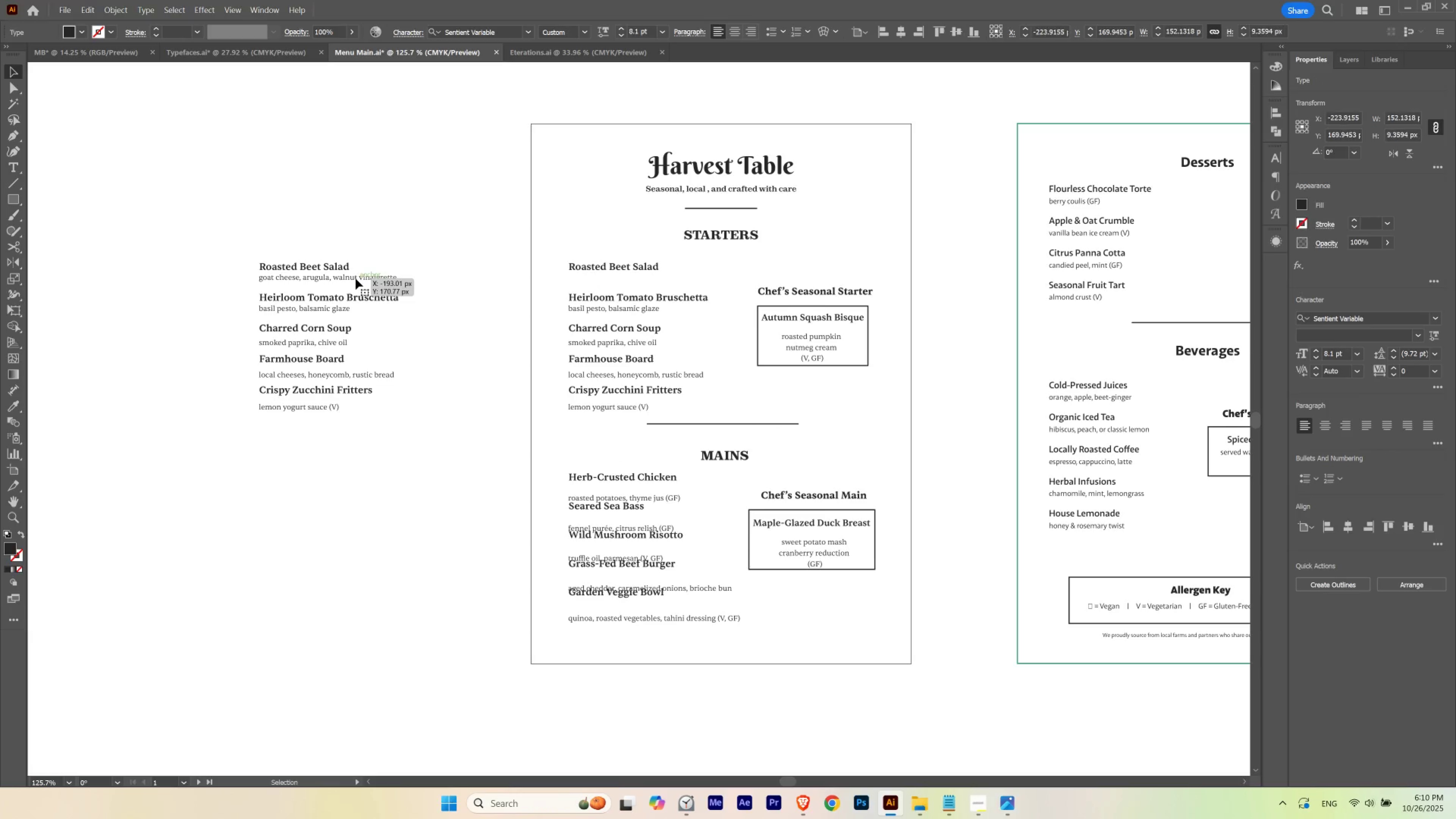 
key(Control+ControlLeft)
 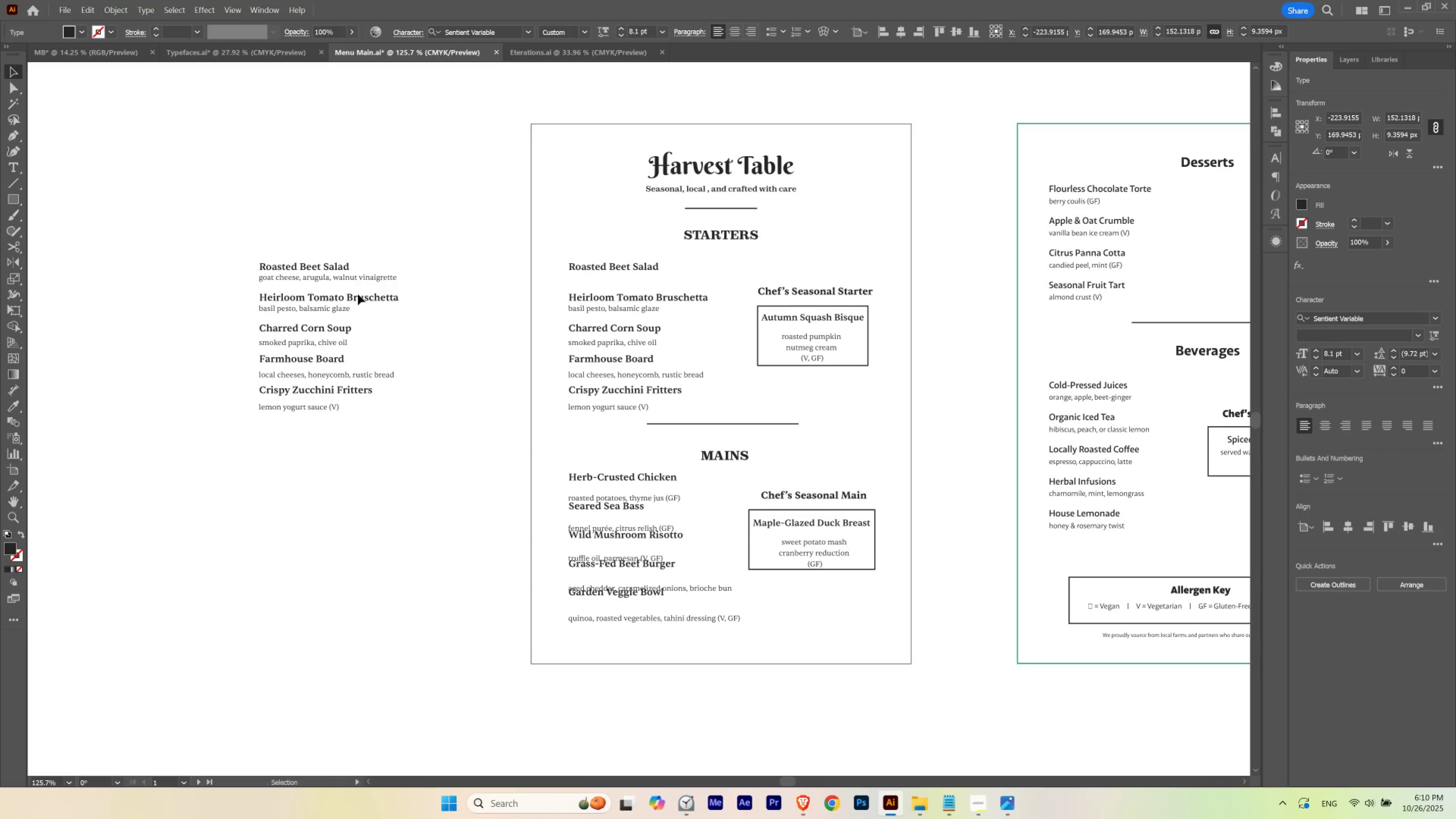 
key(Control+H)
 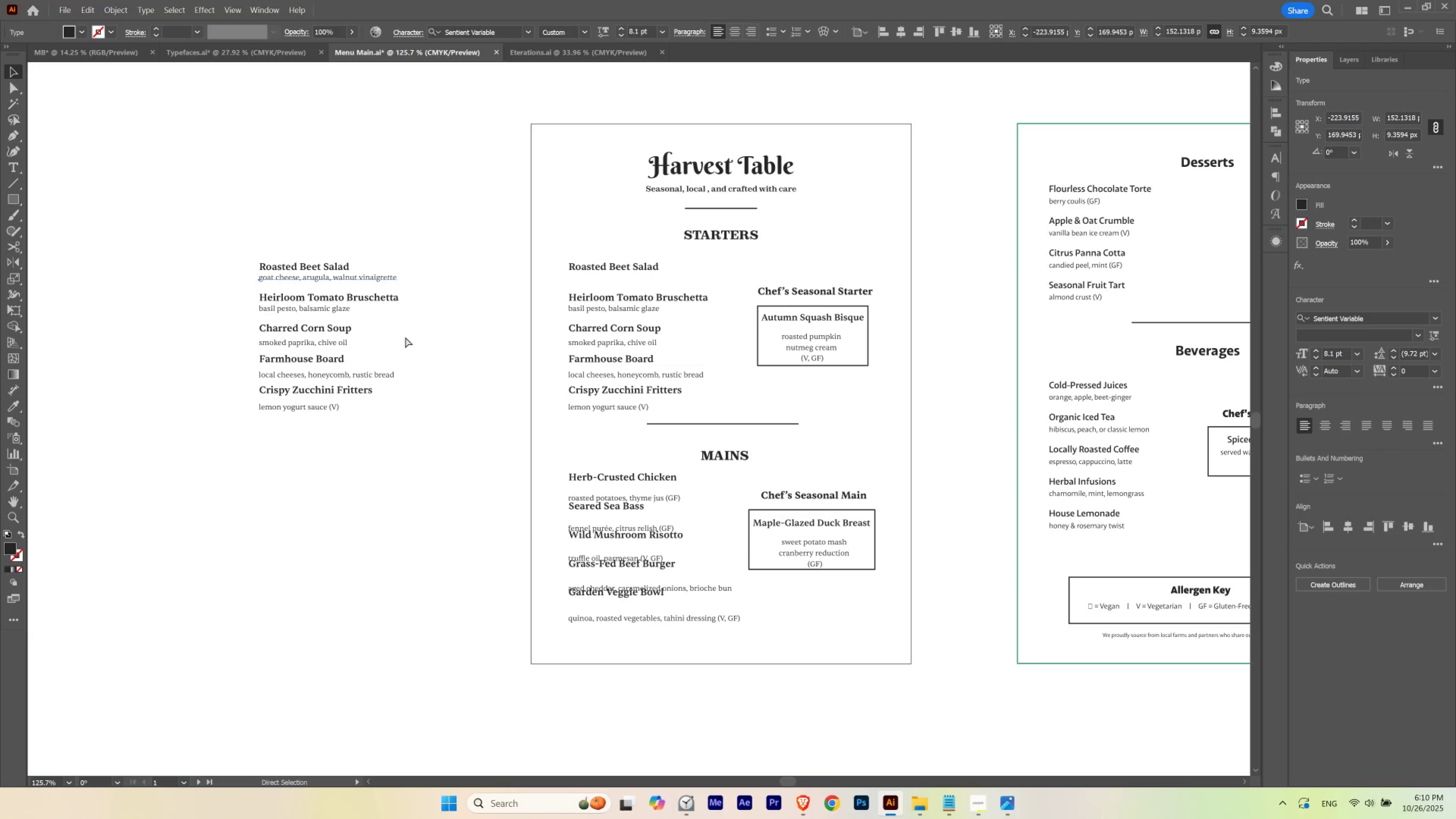 
key(Control+ControlLeft)
 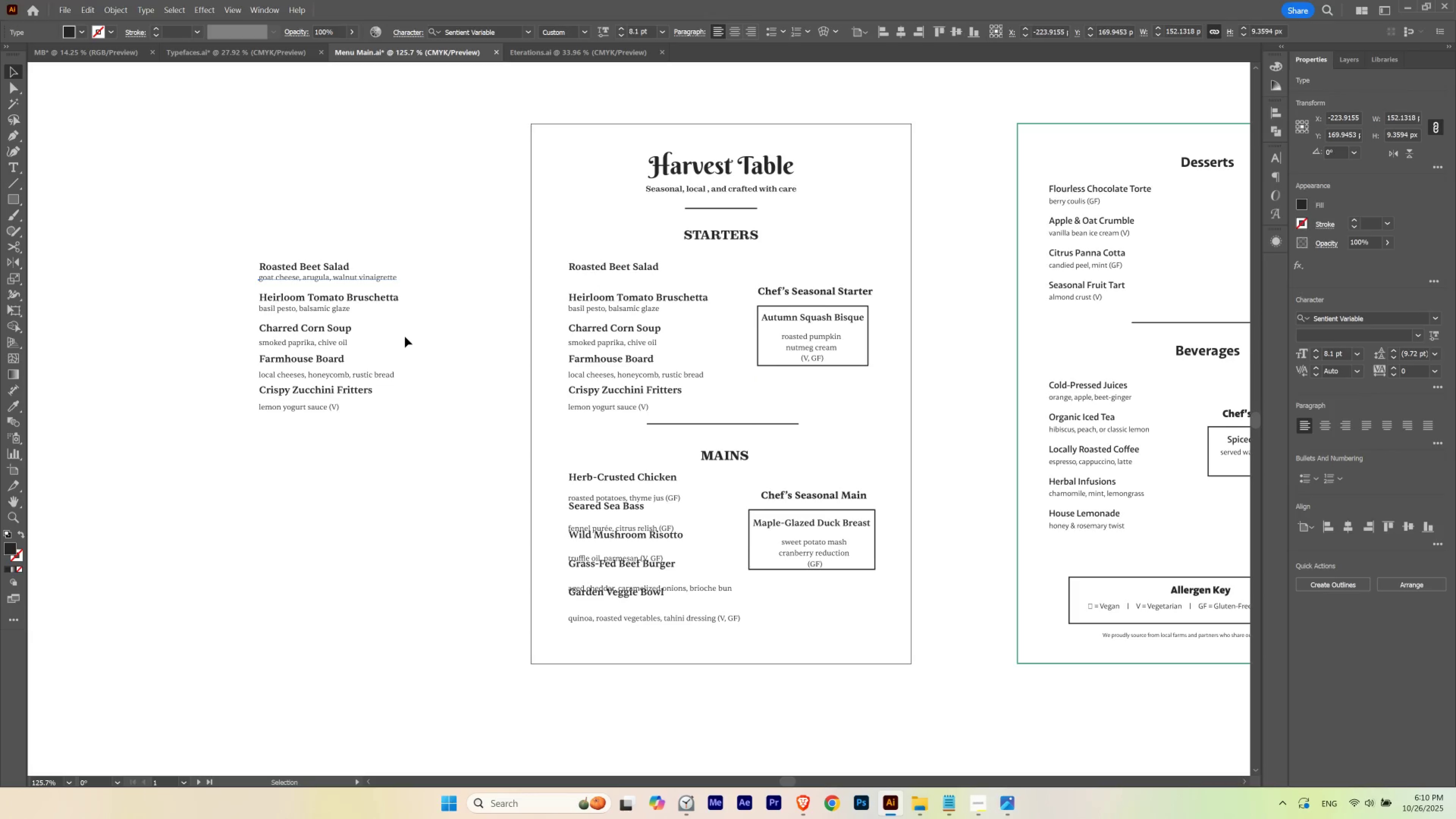 
key(Control+C)
 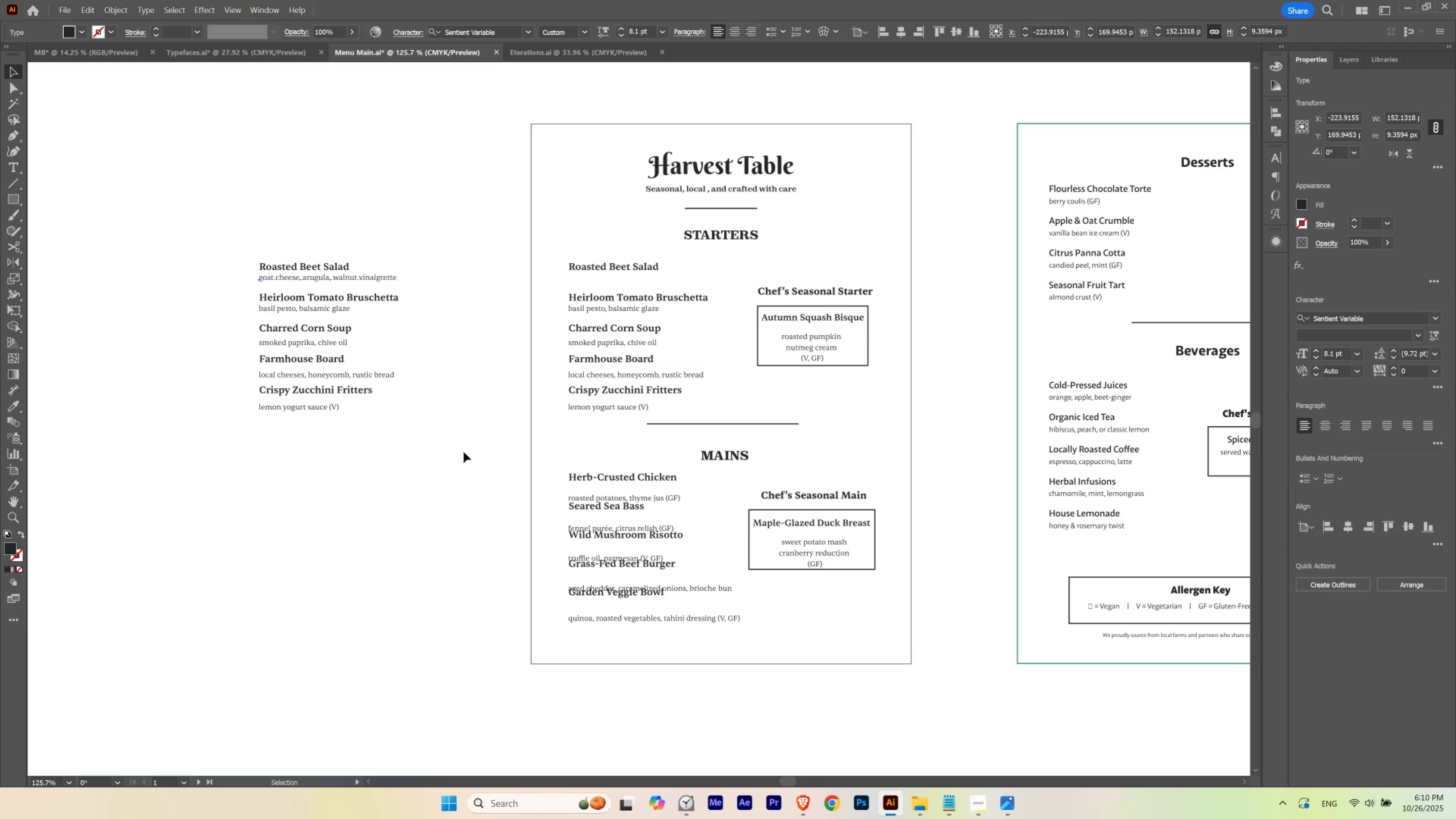 
left_click([464, 452])
 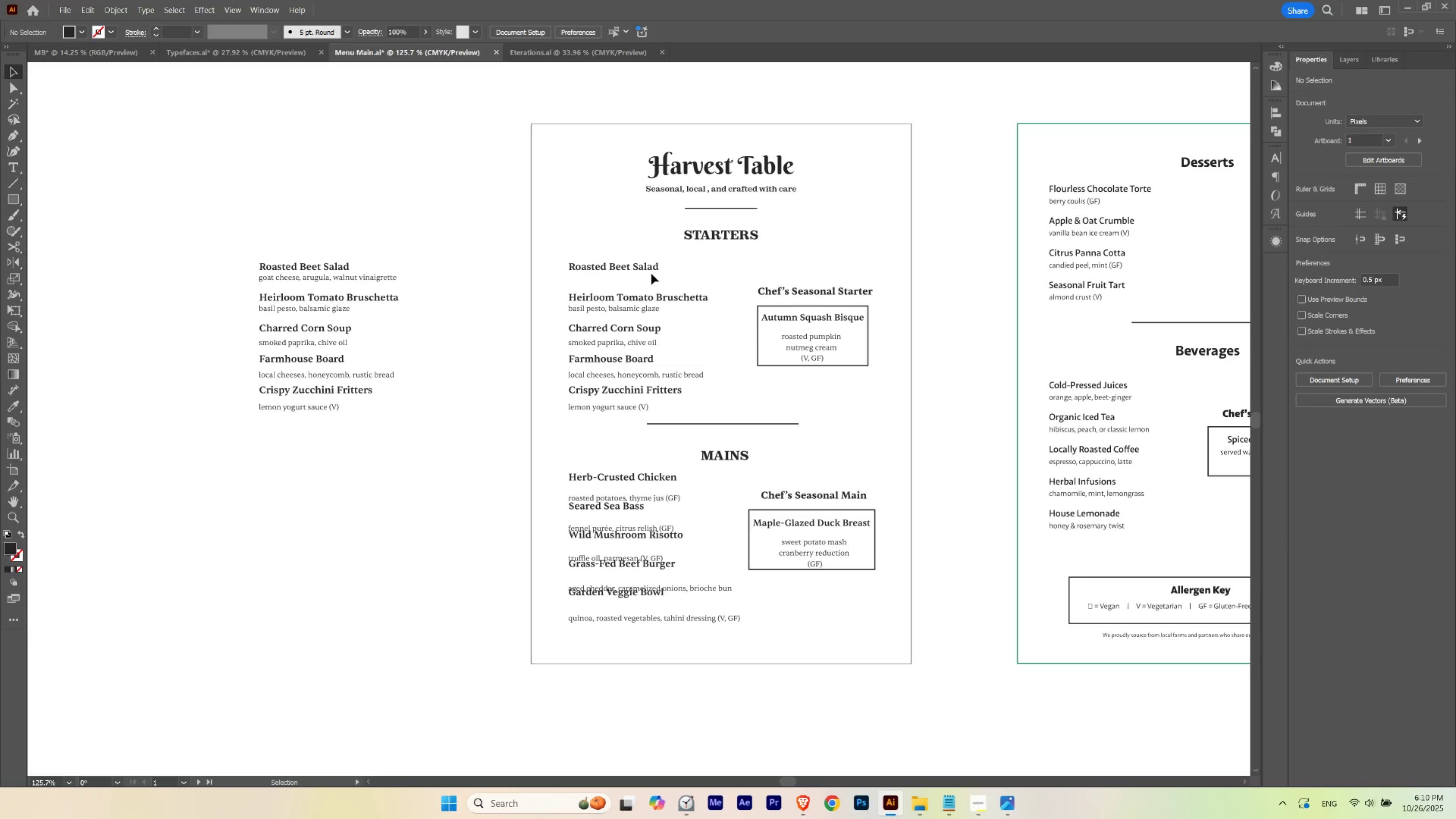 
key(T)
 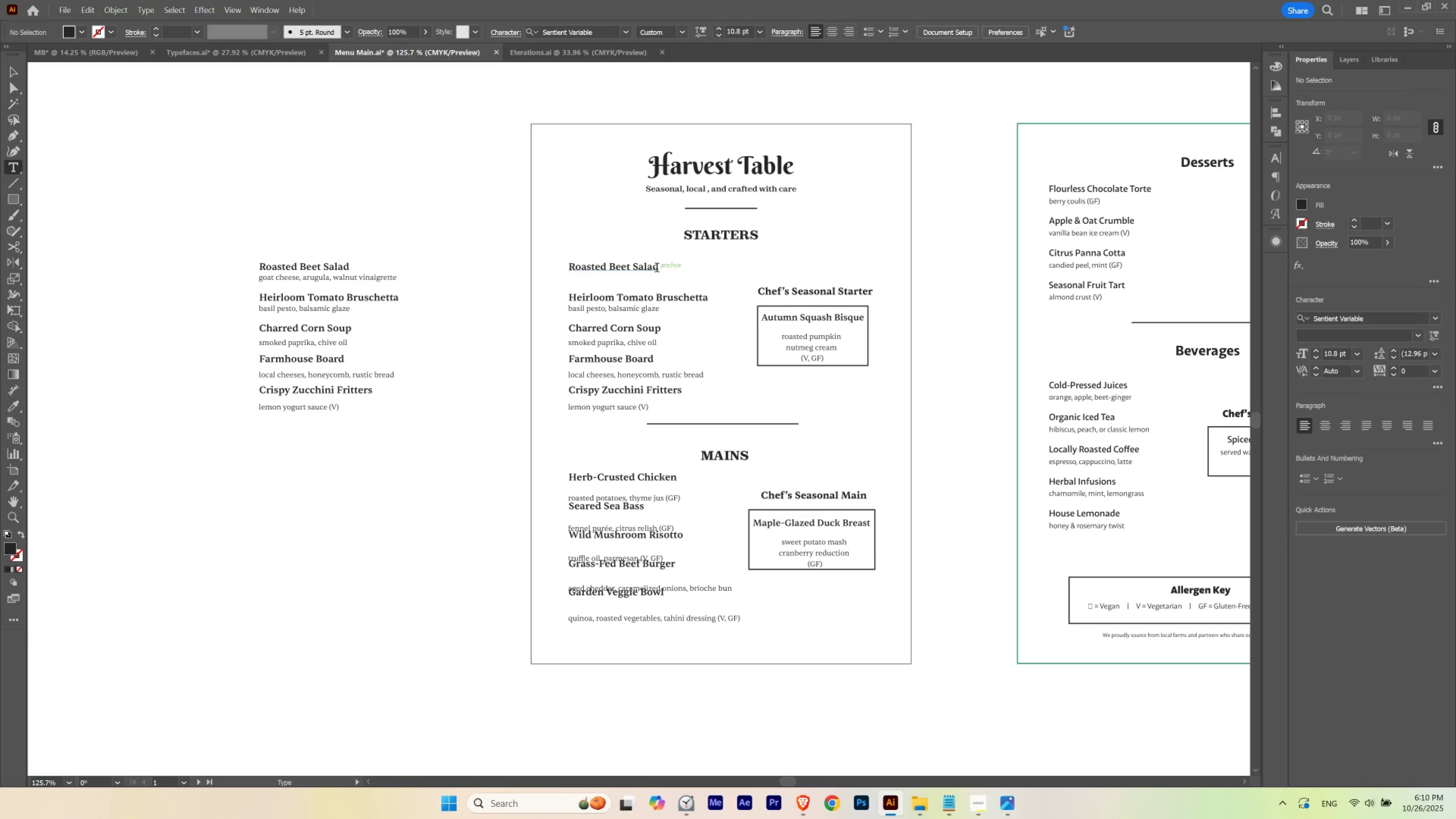 
left_click([657, 269])
 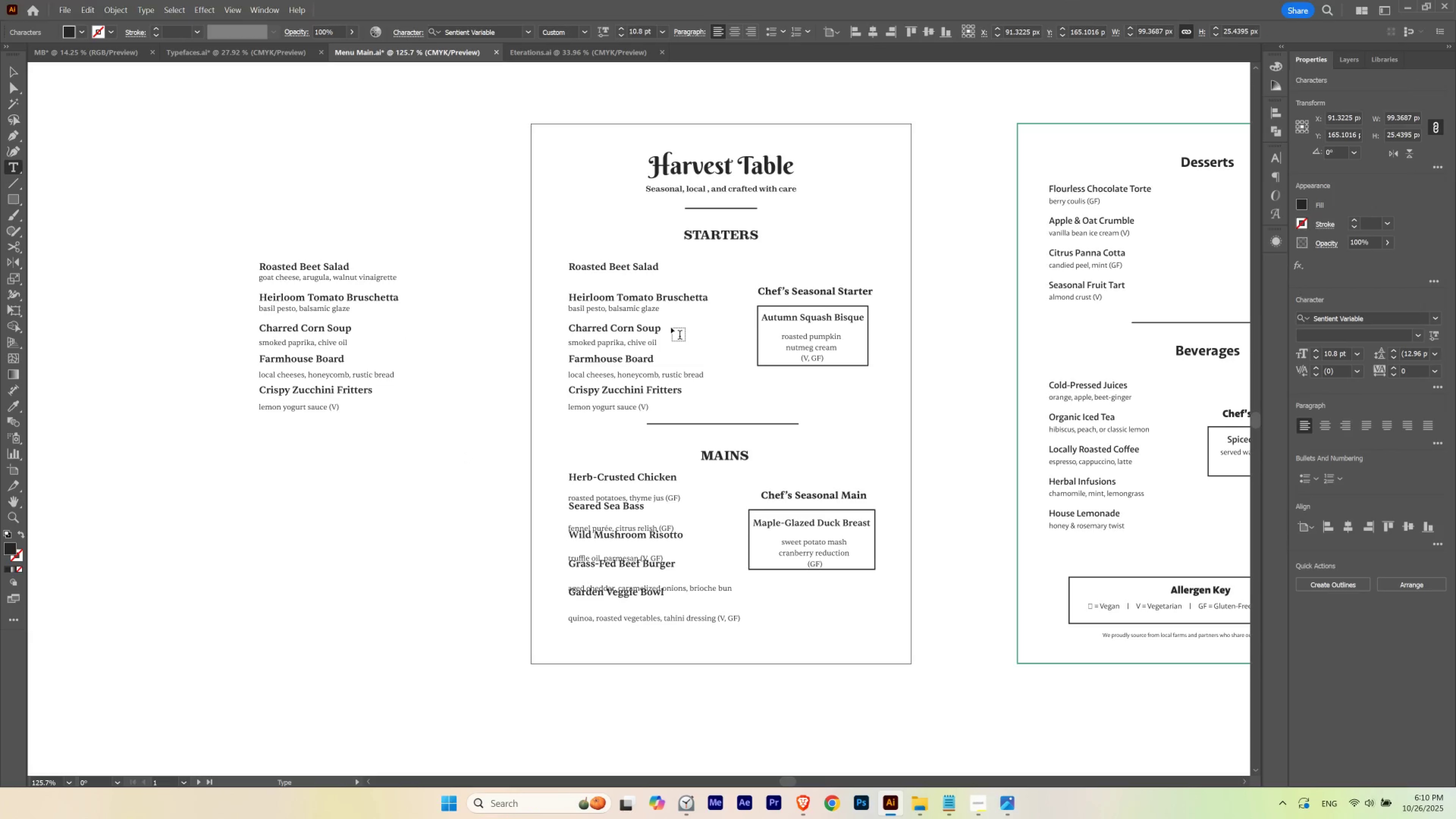 
key(Enter)
 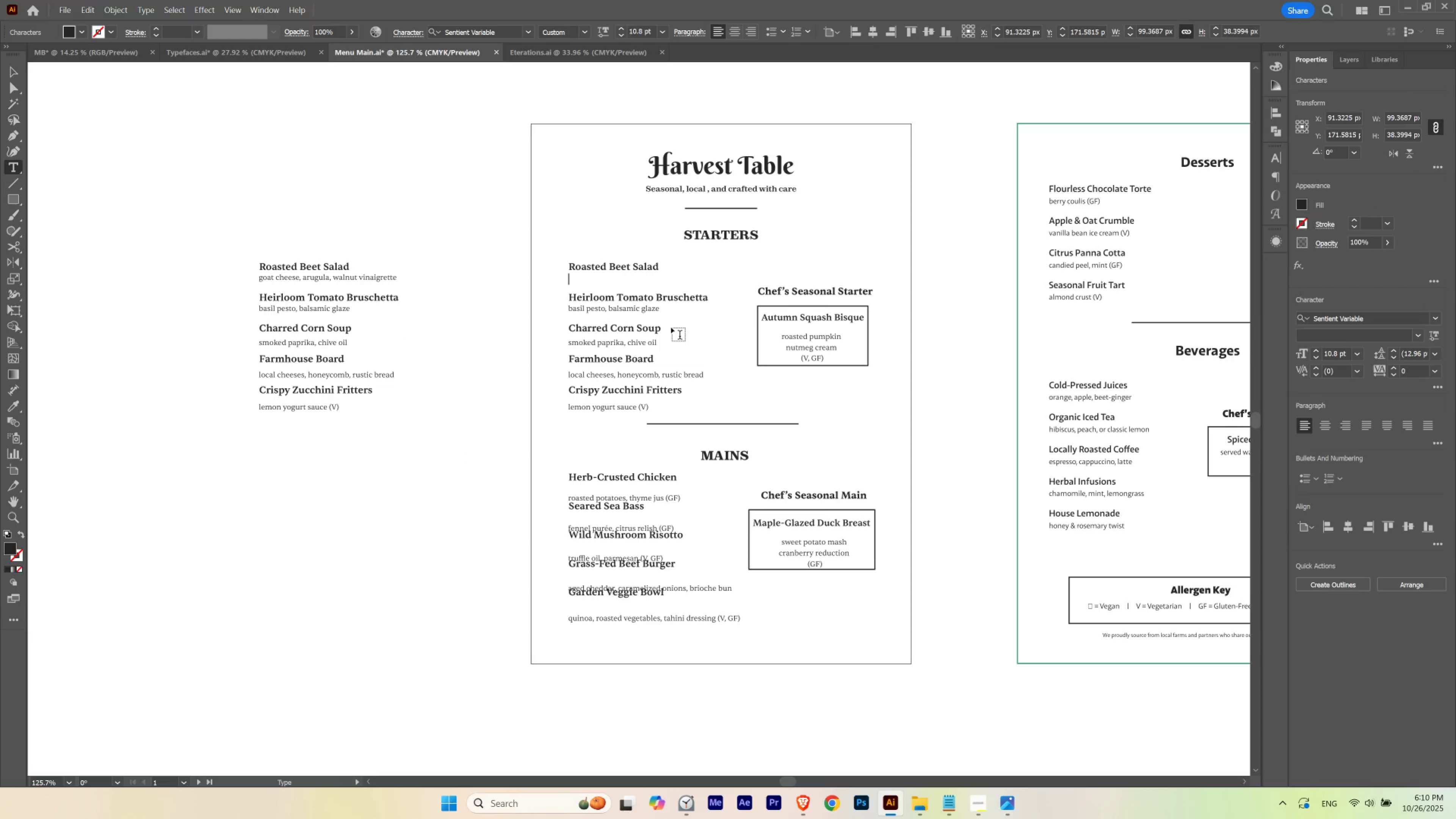 
key(Control+ControlLeft)
 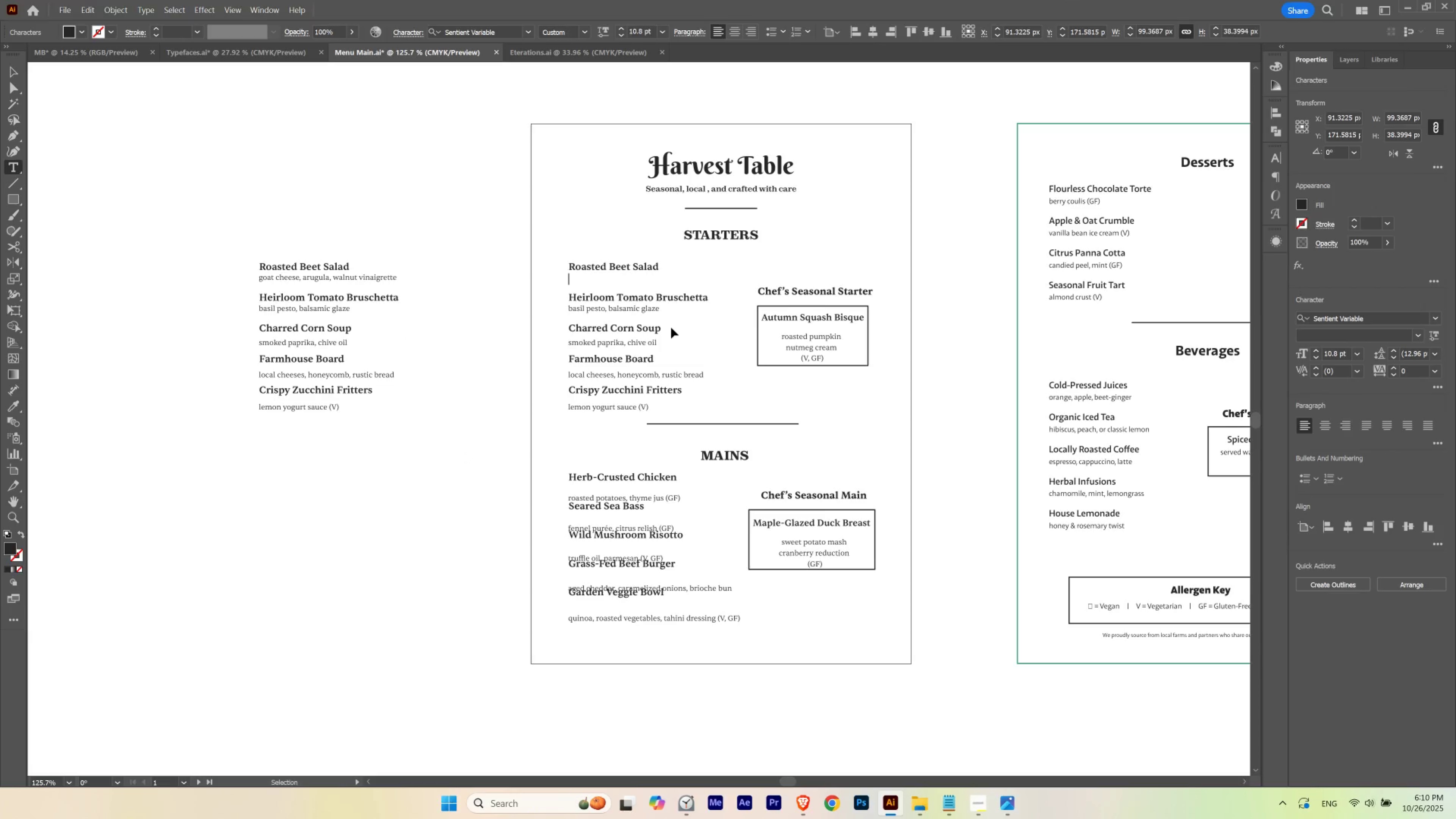 
key(Control+V)
 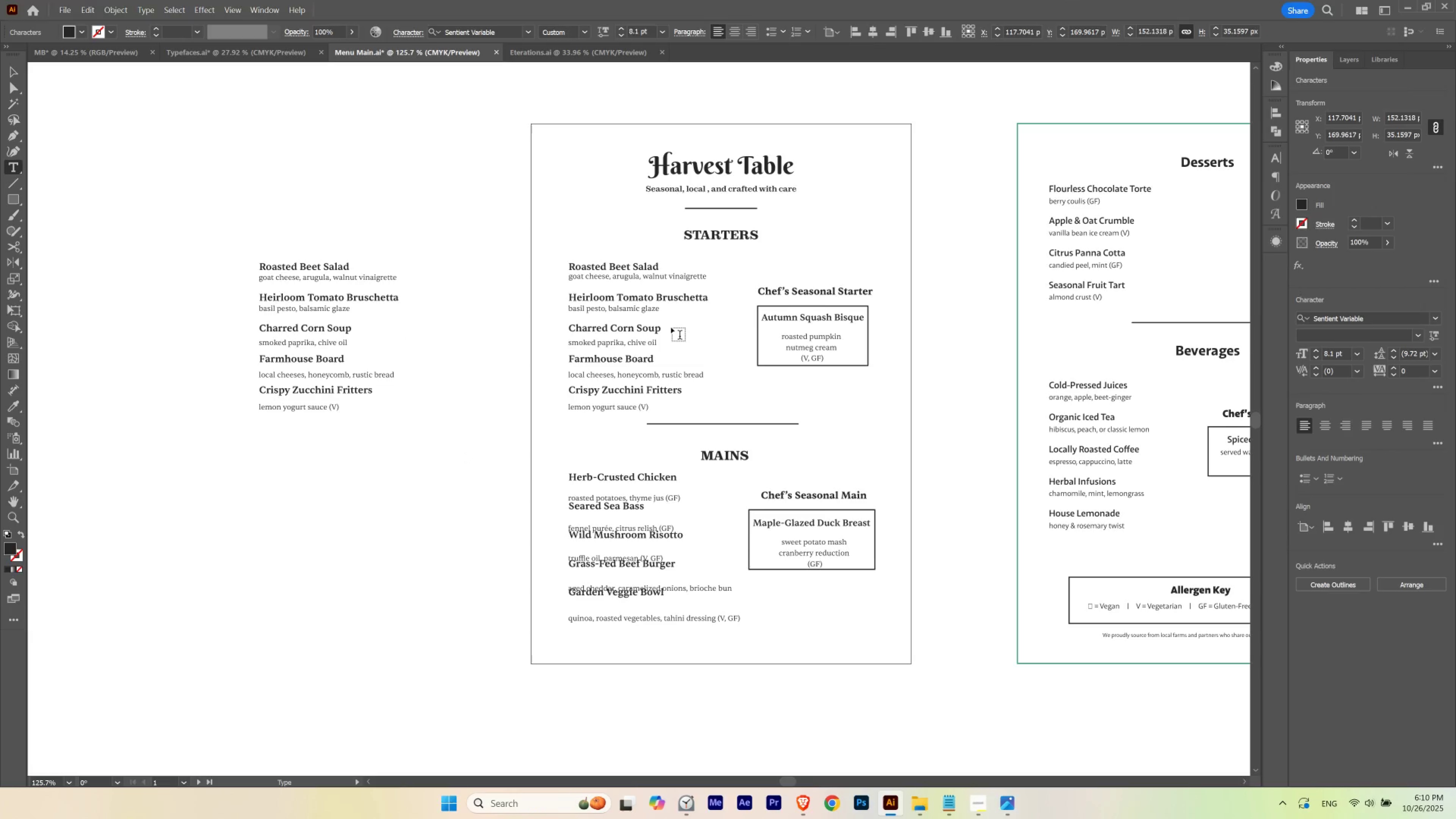 
key(Escape)
 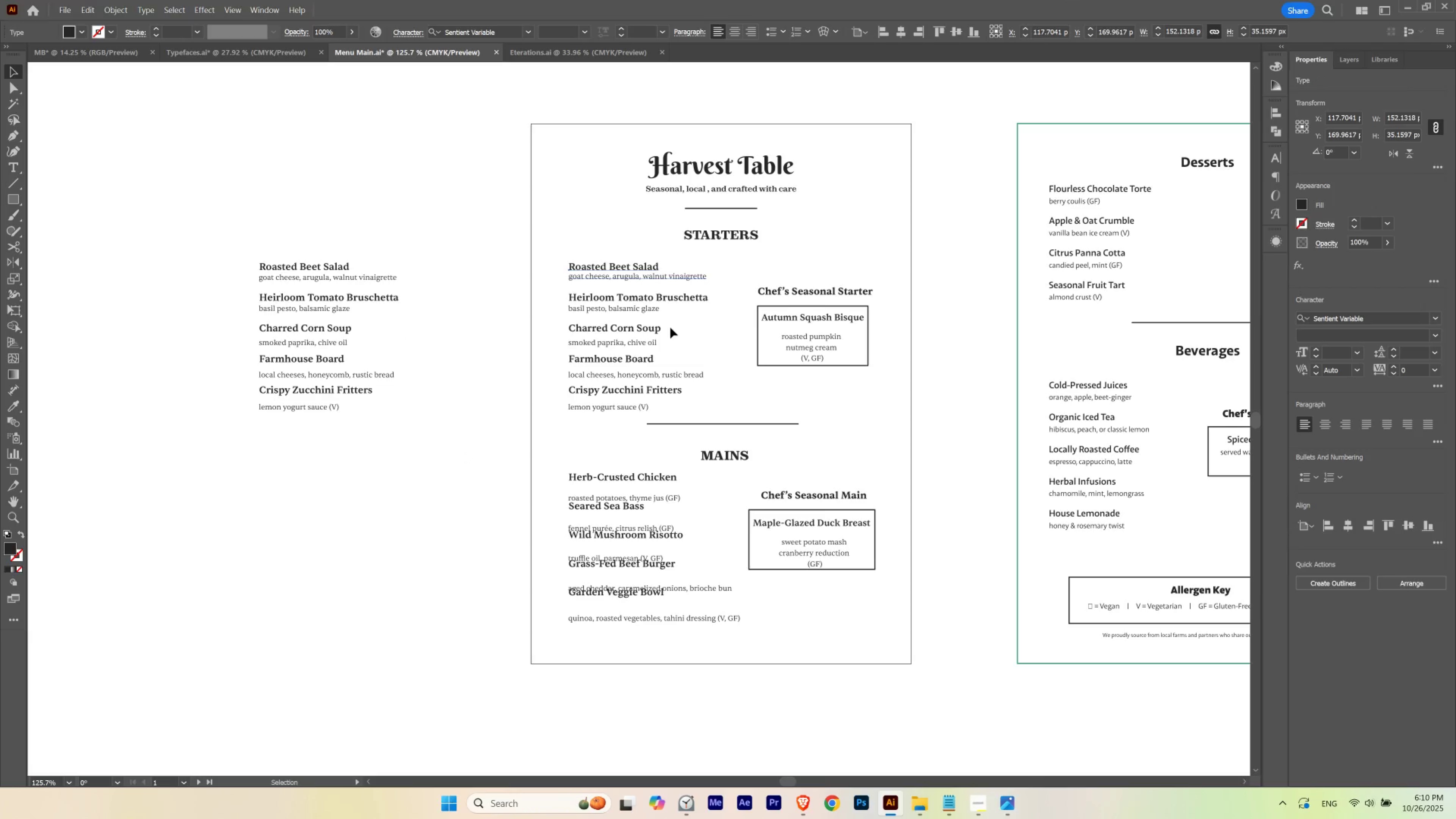 
key(Control+H)
 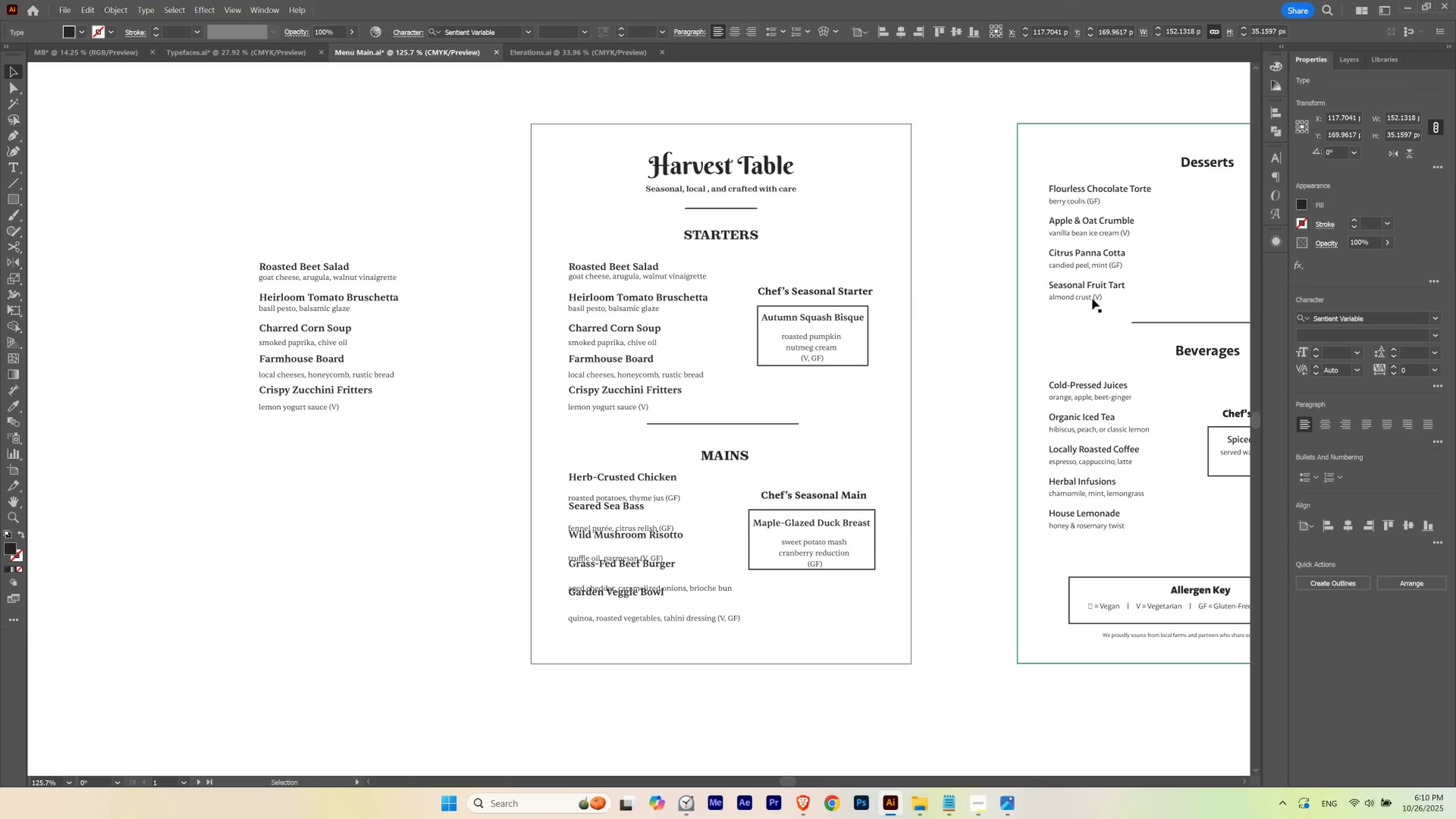 
key(Control+ControlLeft)
 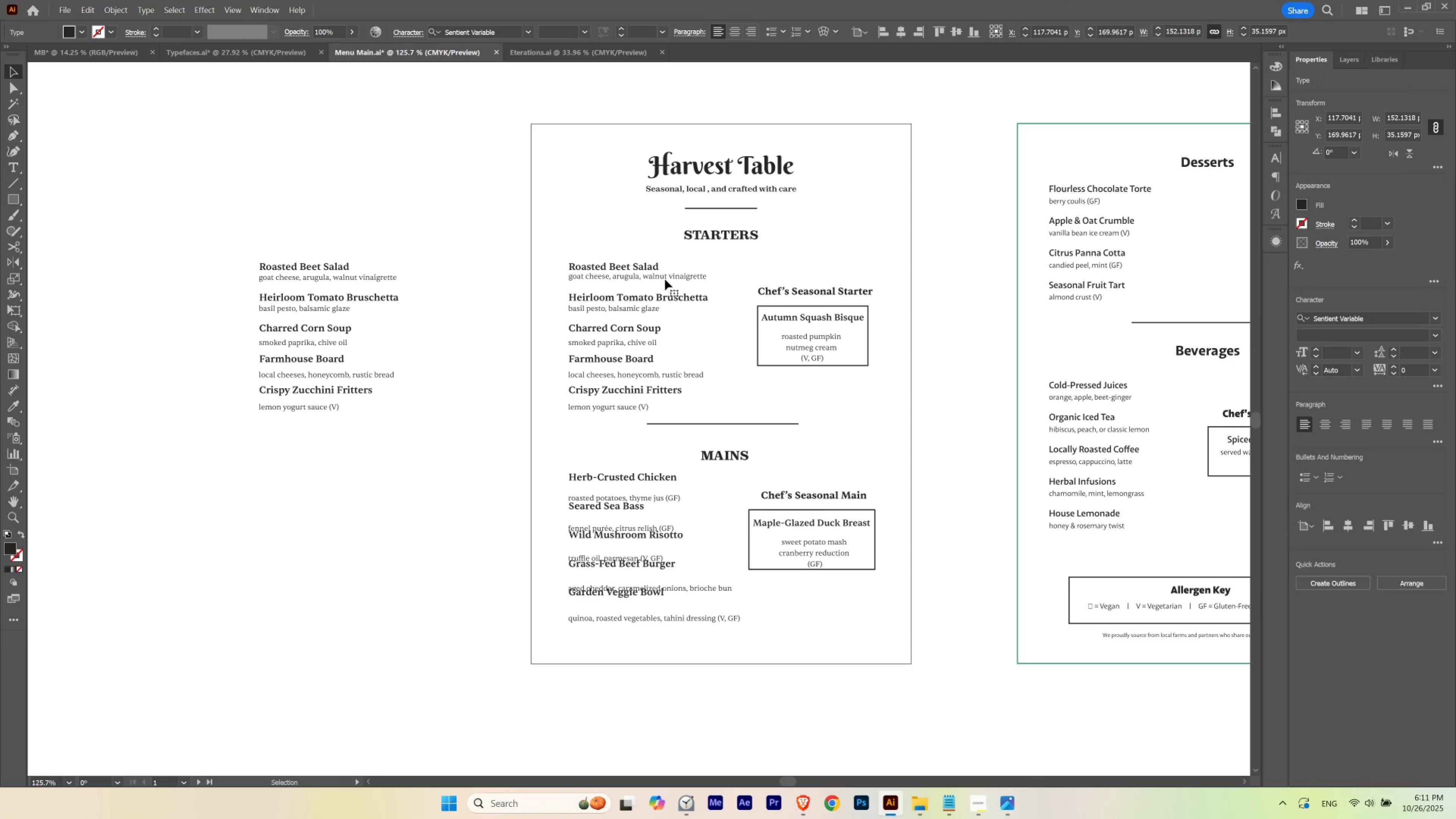 
double_click([642, 278])
 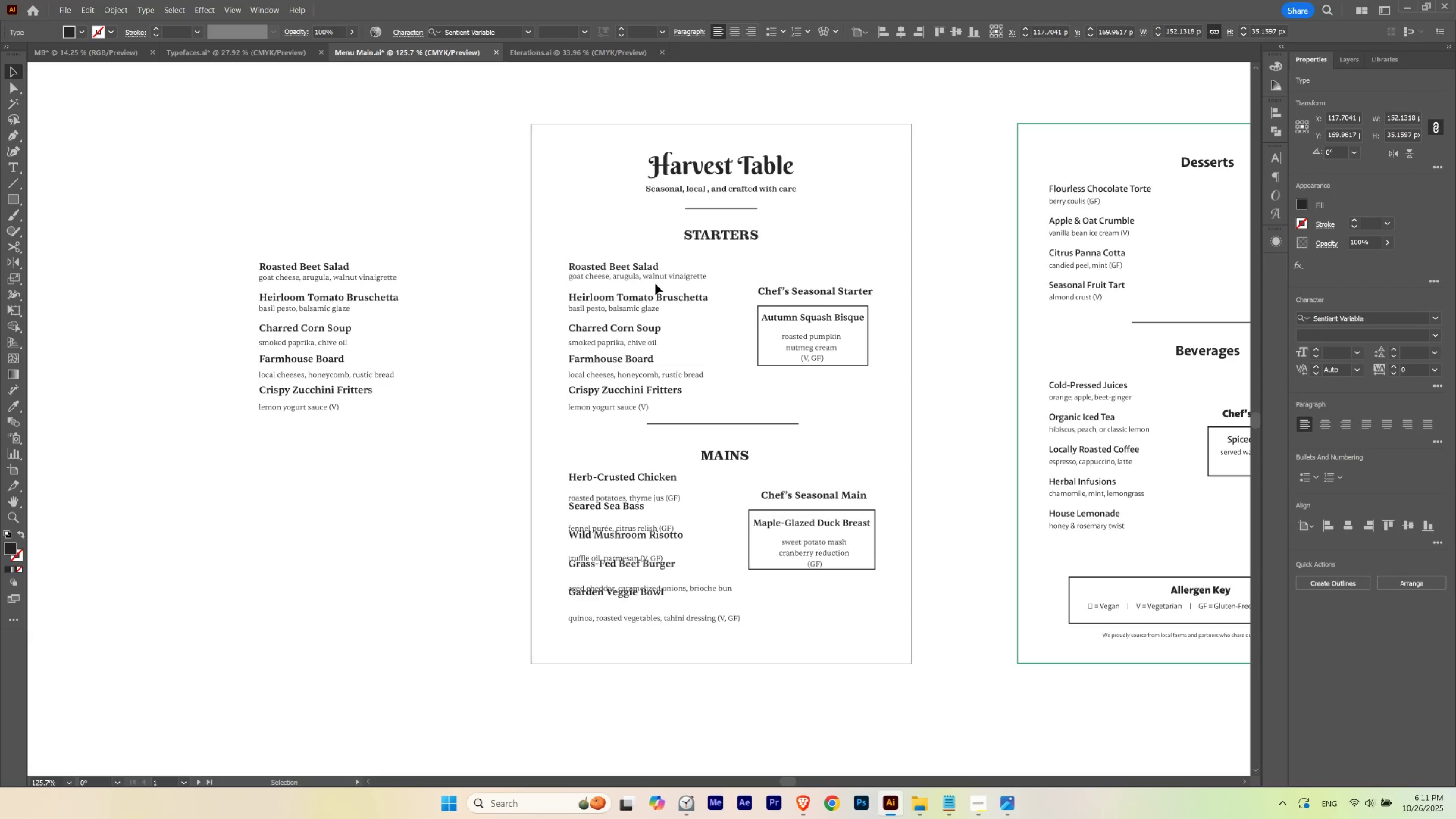 
key(V)
 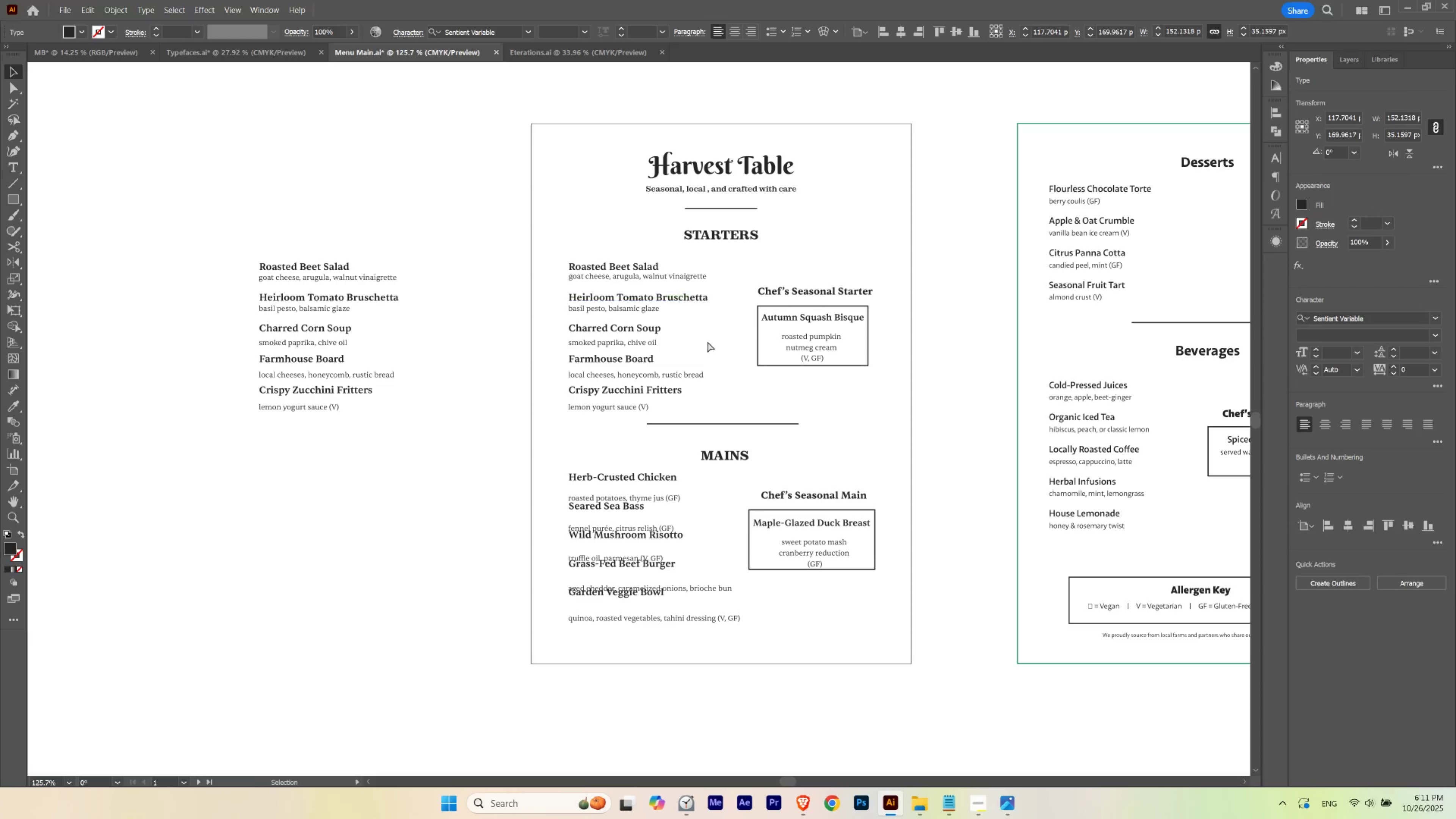 
key(Control+ControlLeft)
 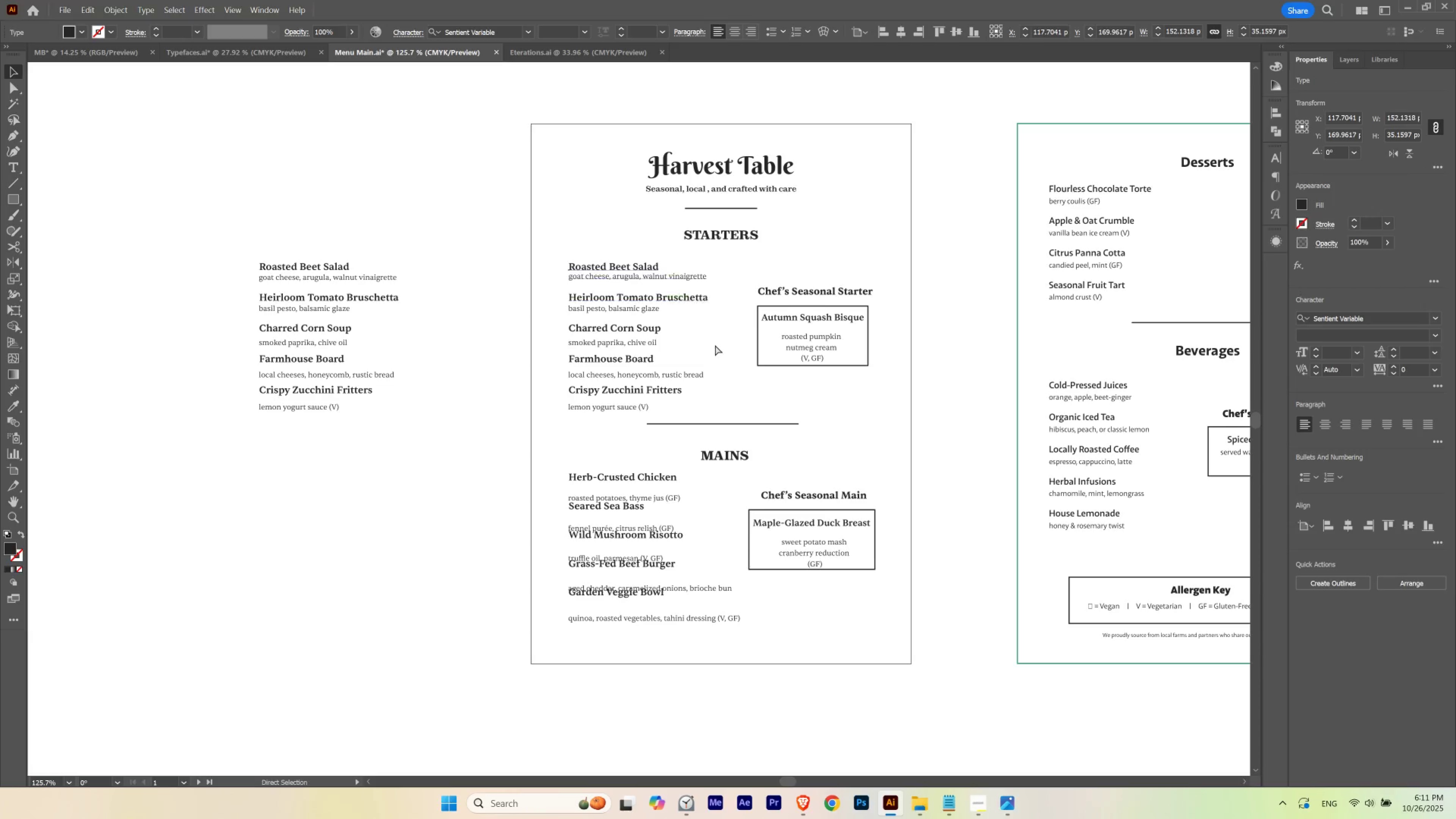 
key(Control+H)
 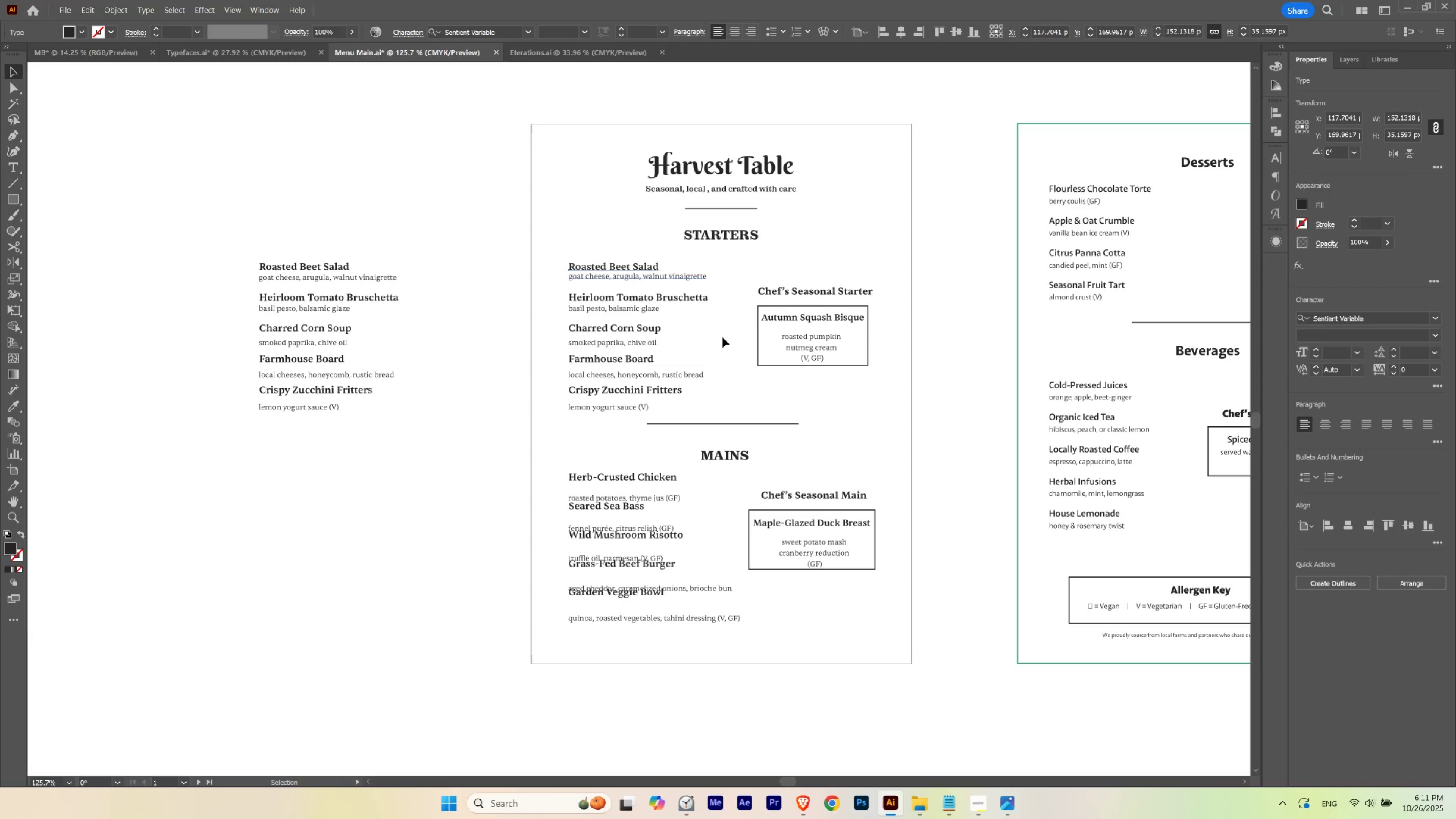 
wait(5.17)
 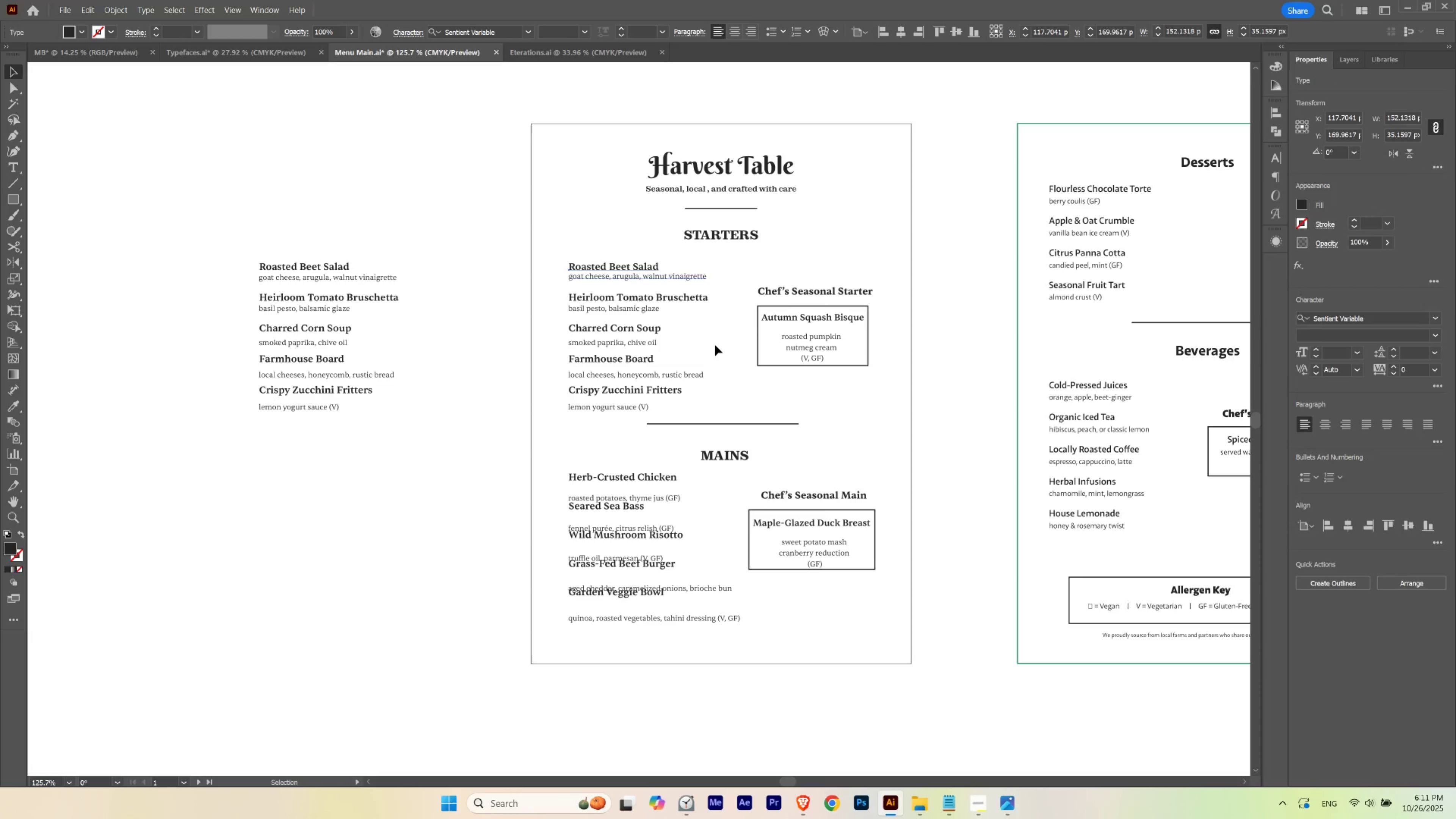 
left_click([454, 372])
 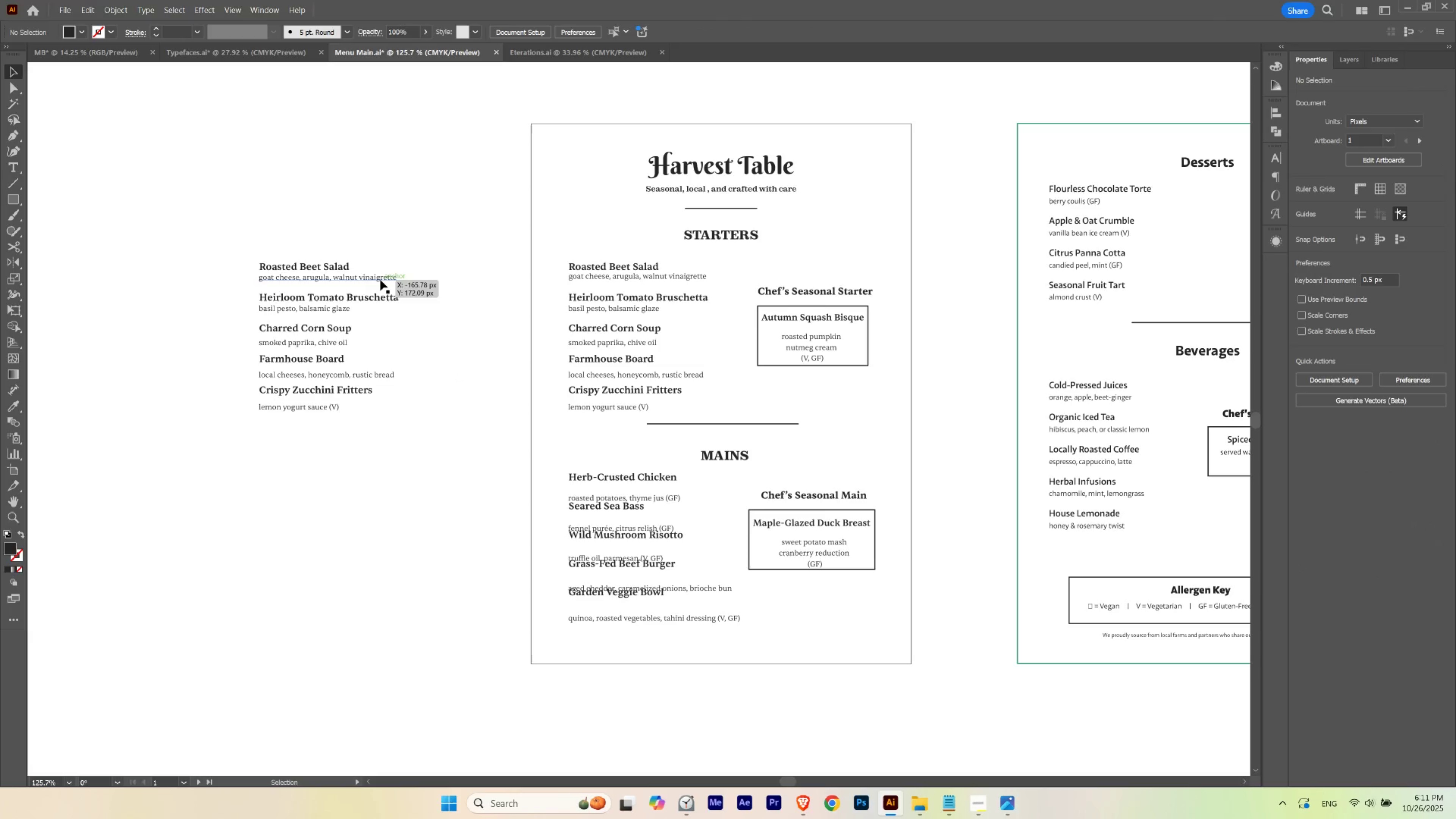 
left_click([380, 280])
 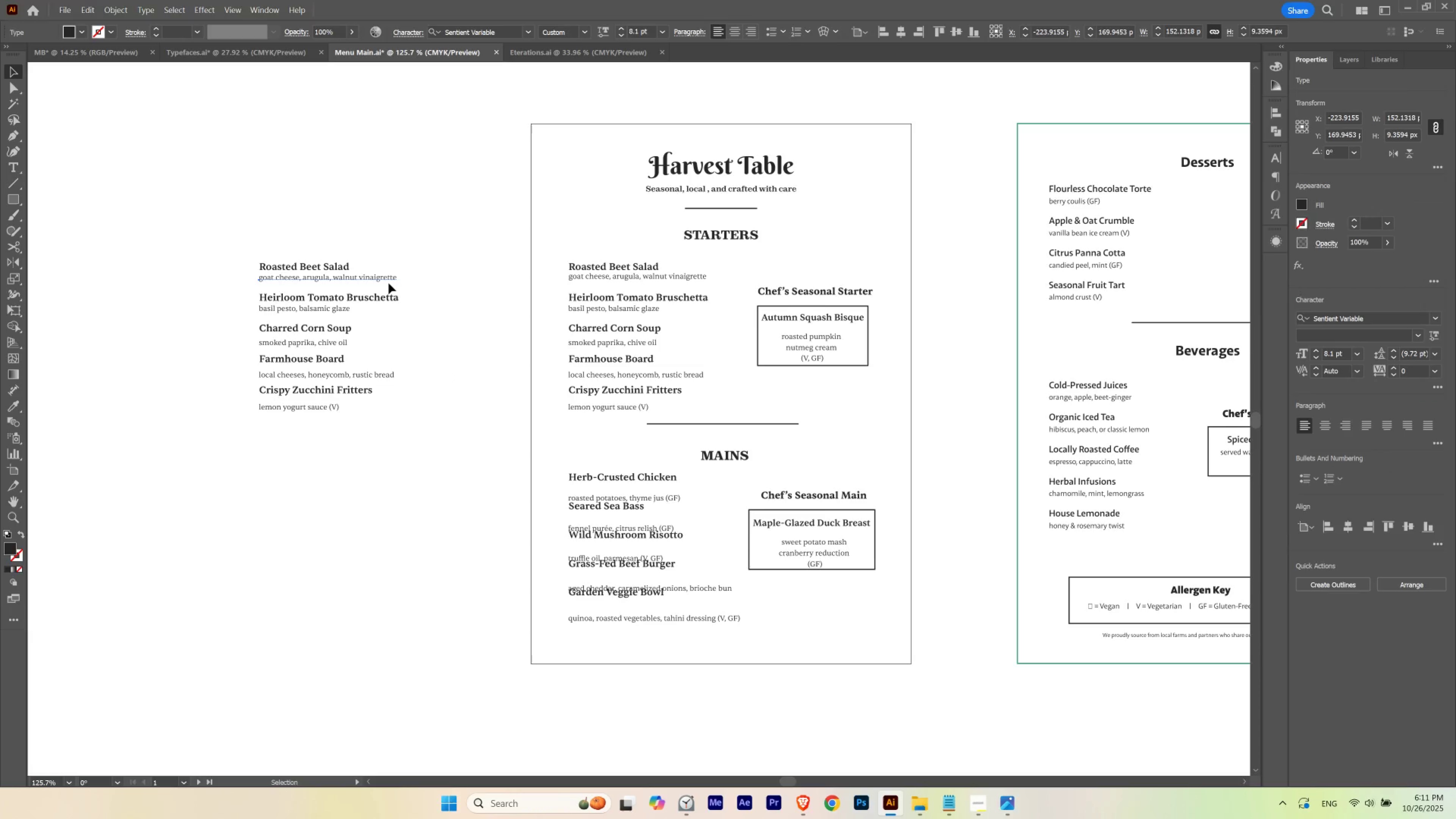 
left_click([445, 348])
 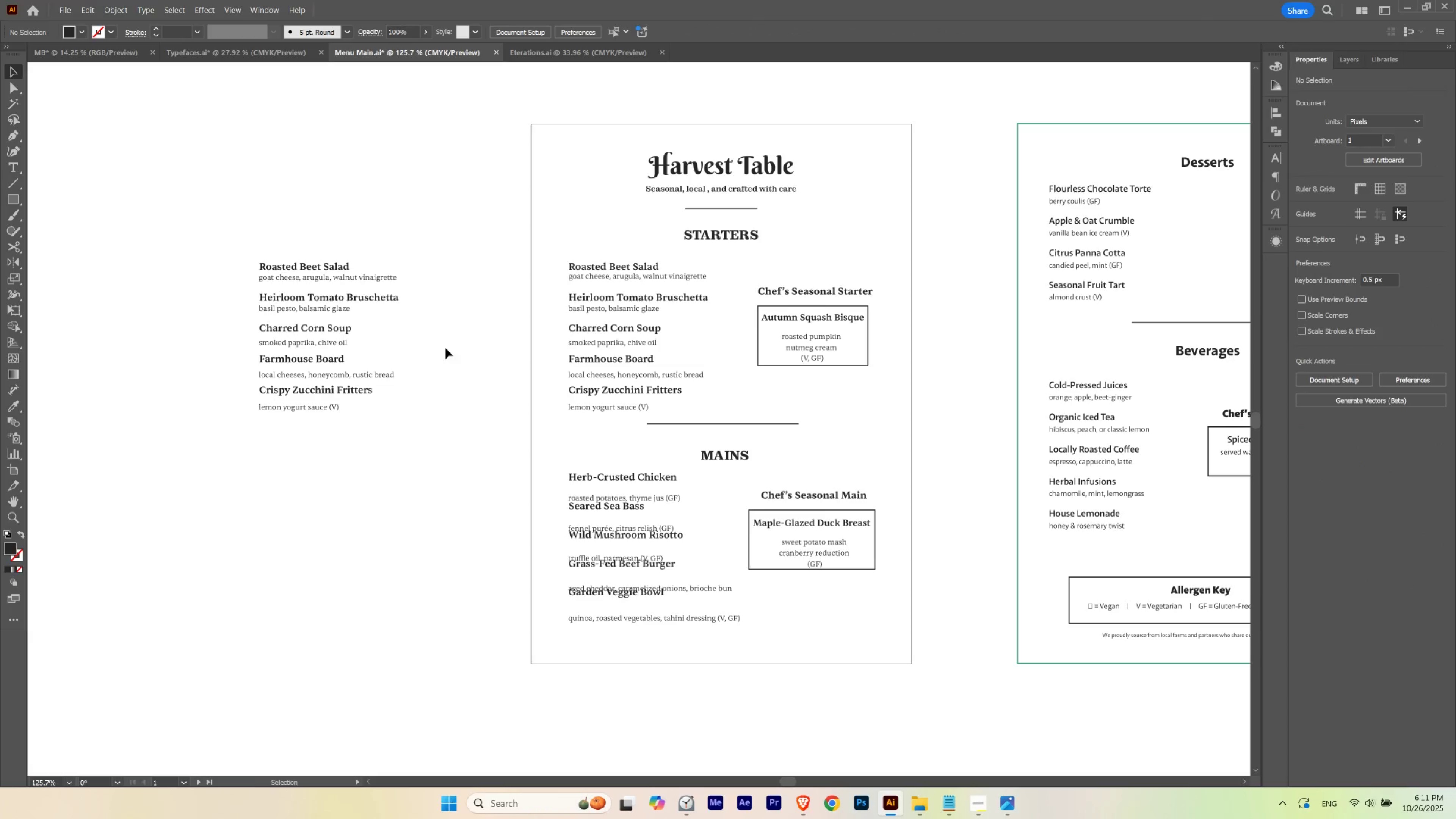 
key(Control+Z)
 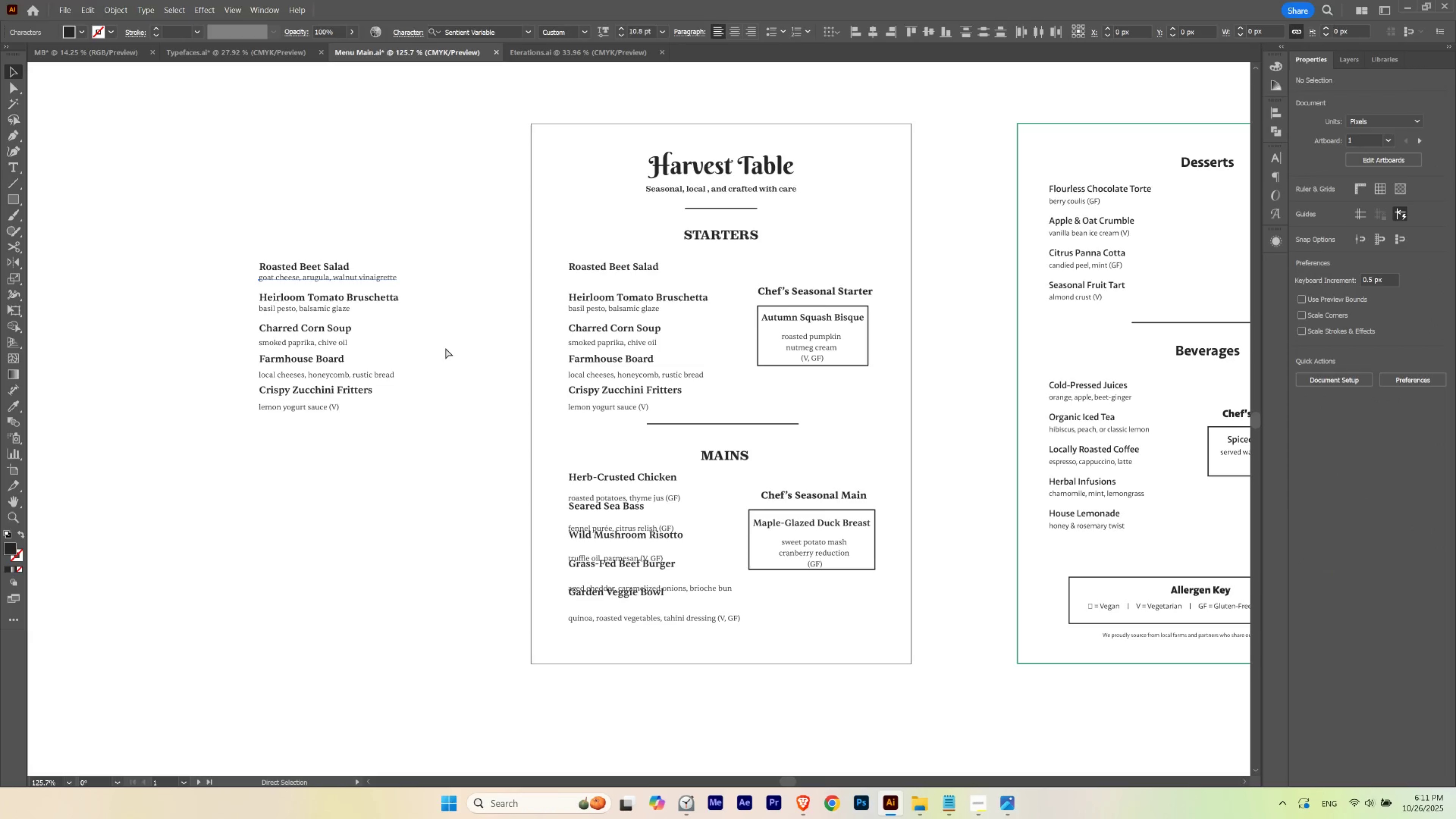 
key(Control+Z)
 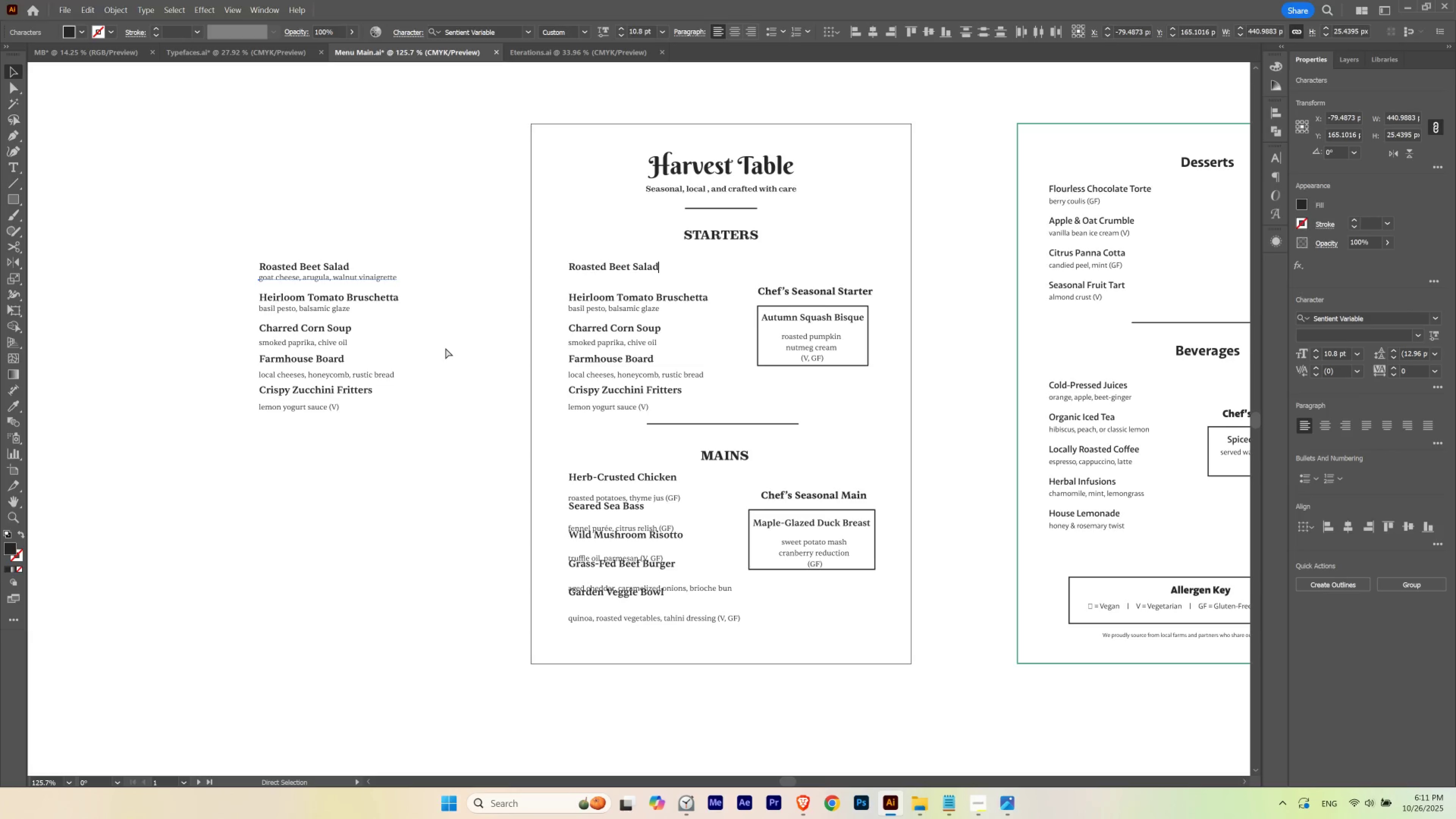 
key(Control+Z)
 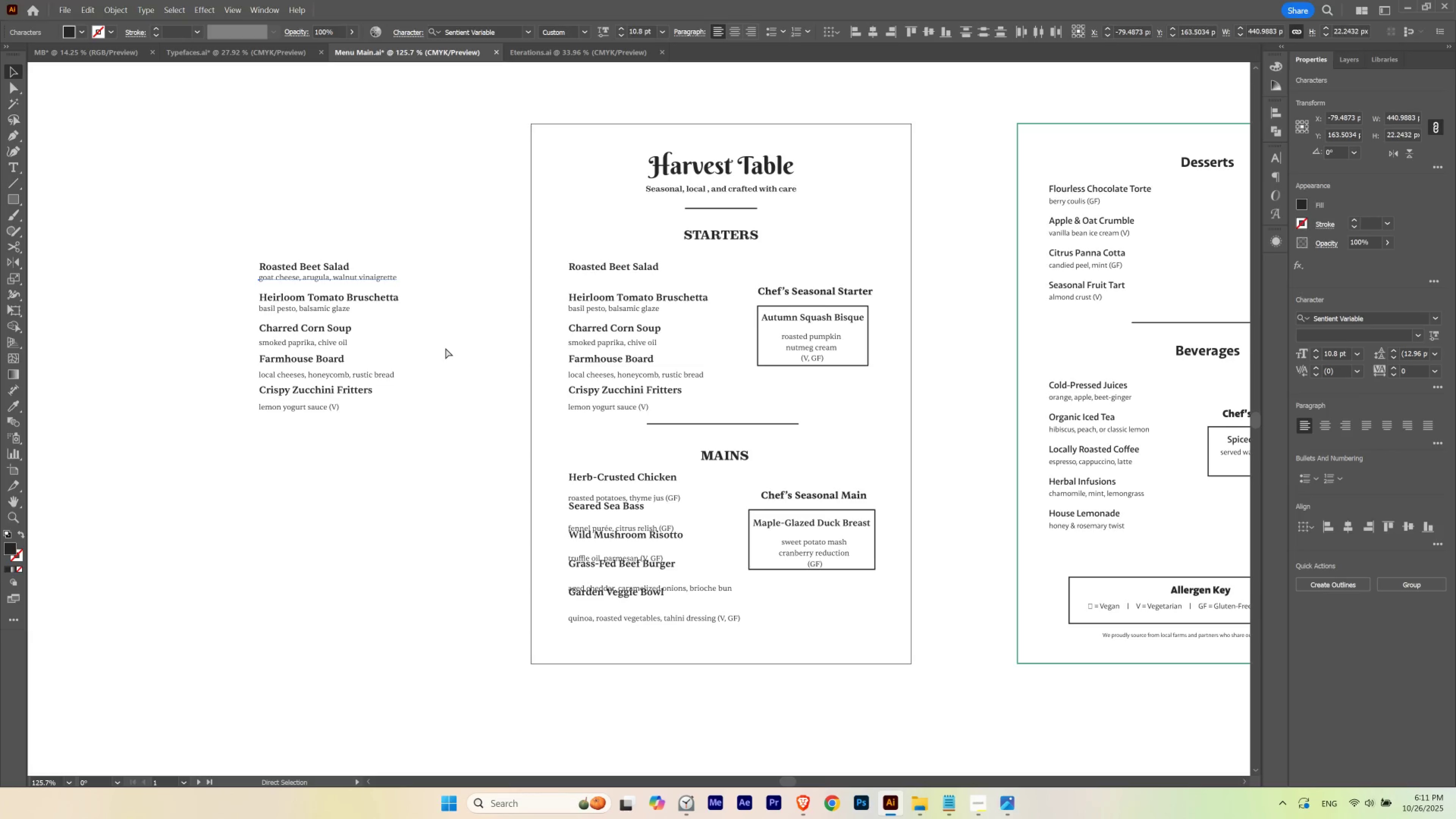 
key(Control+Z)
 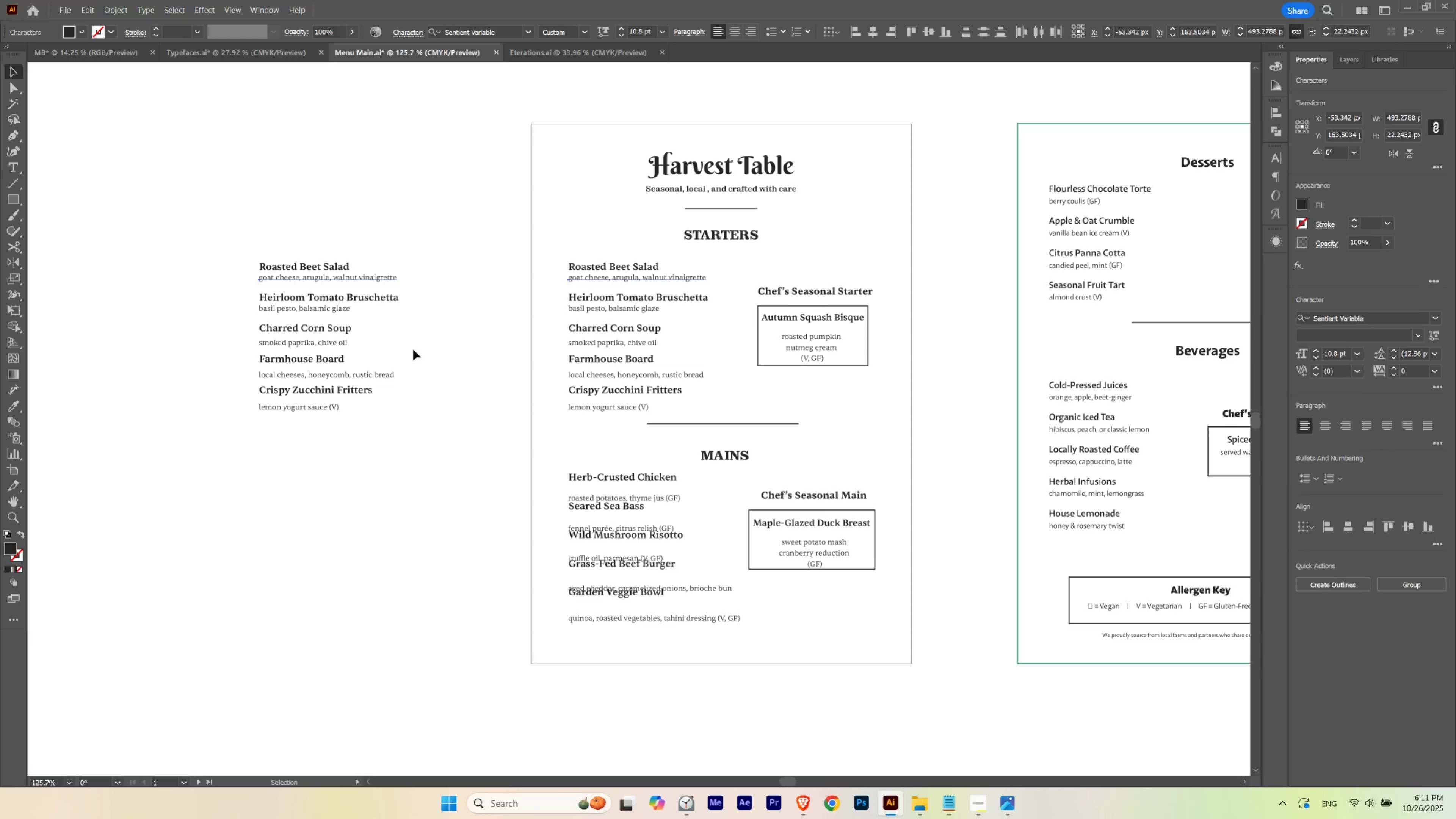 
left_click([413, 349])
 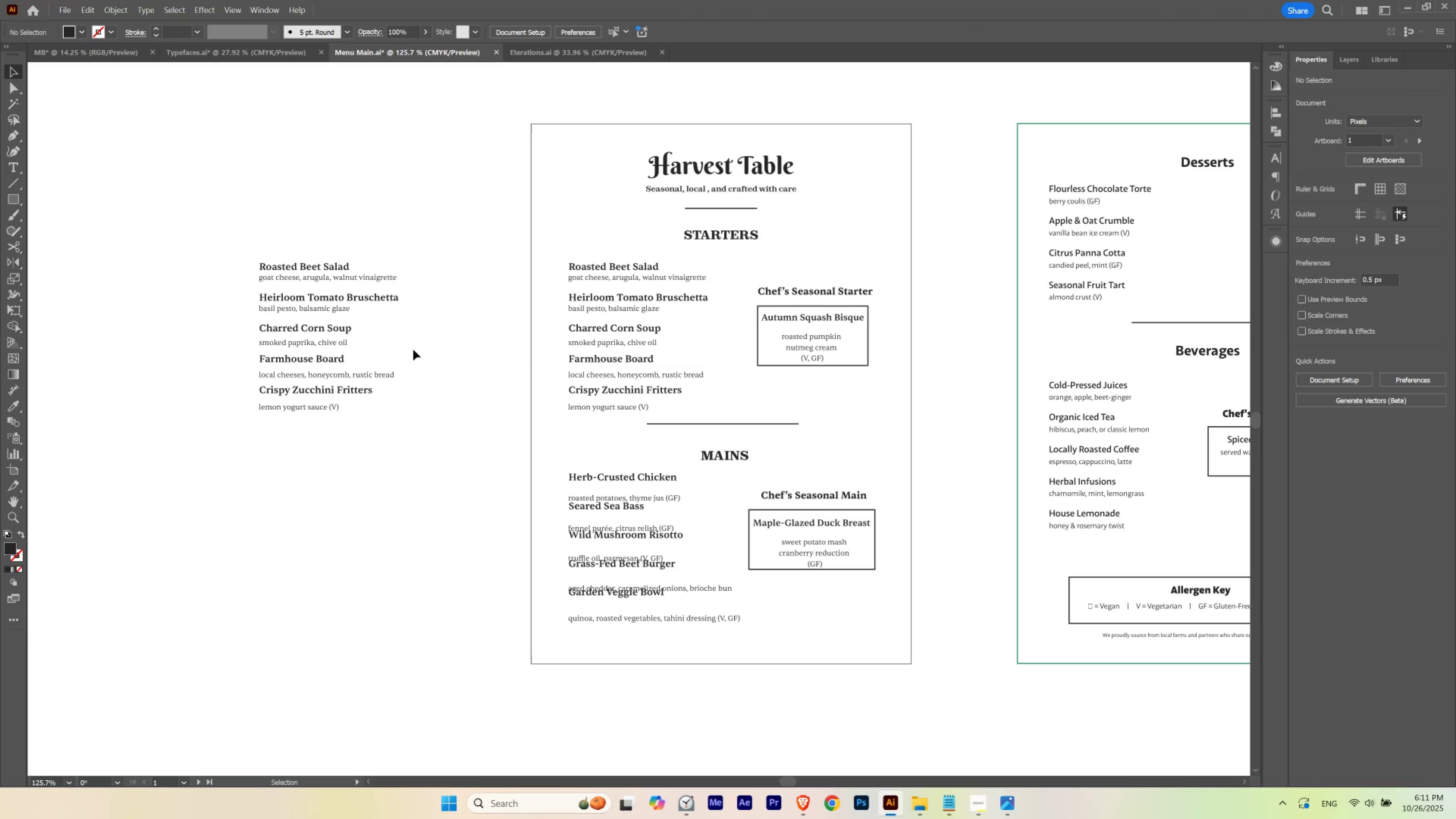 
key(Control+Z)
 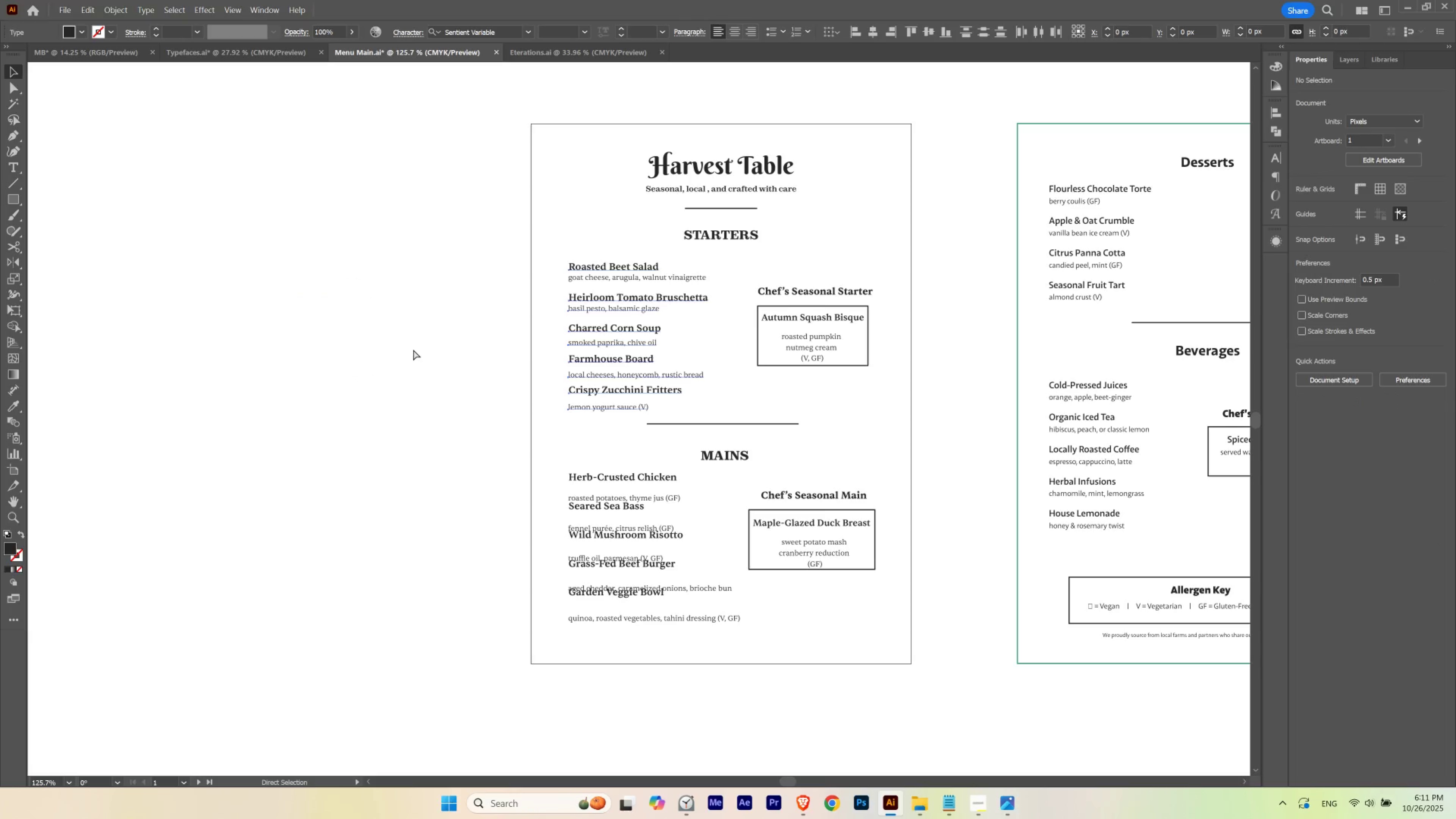 
key(Control+Z)
 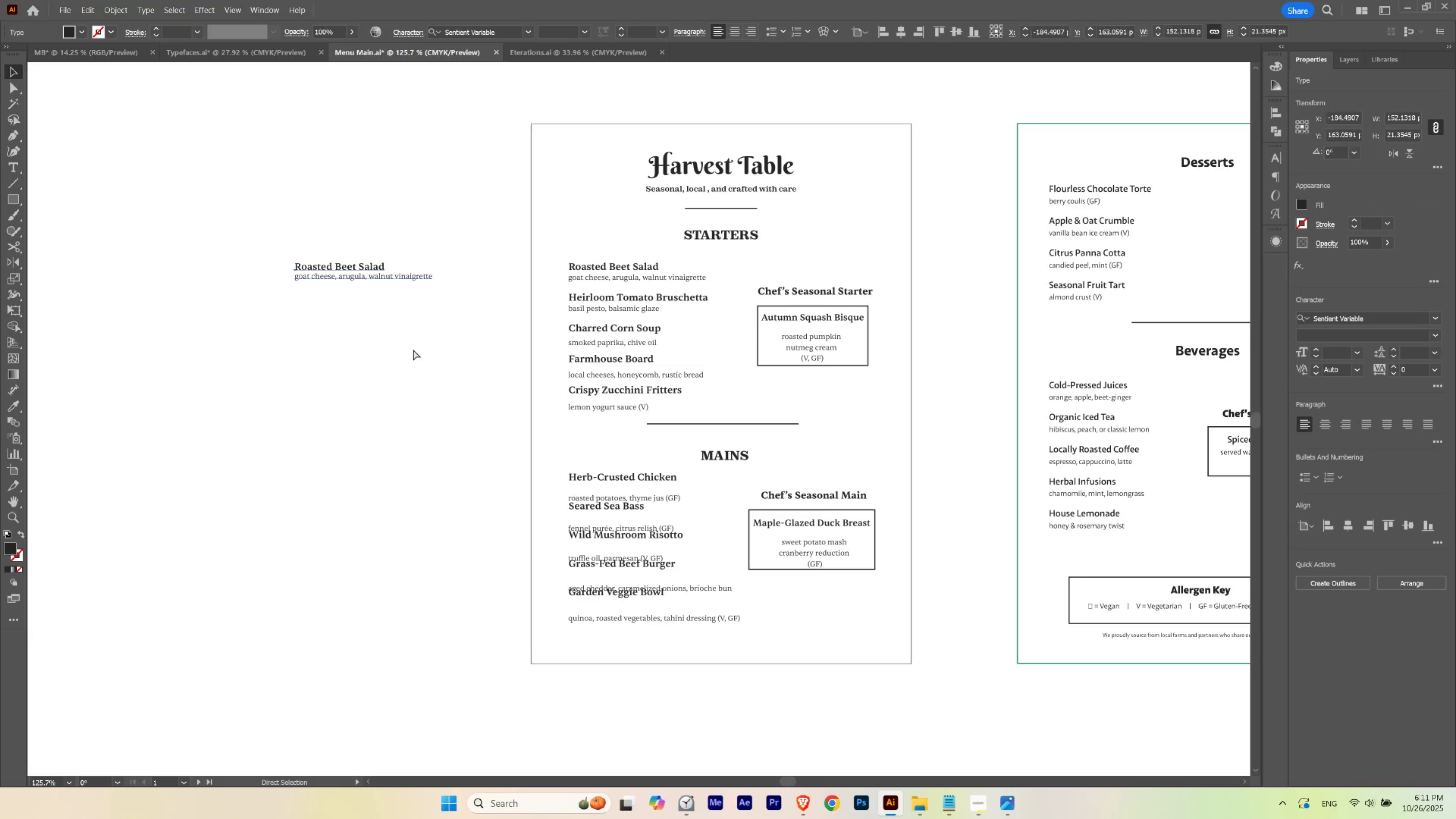 
key(Control+Z)
 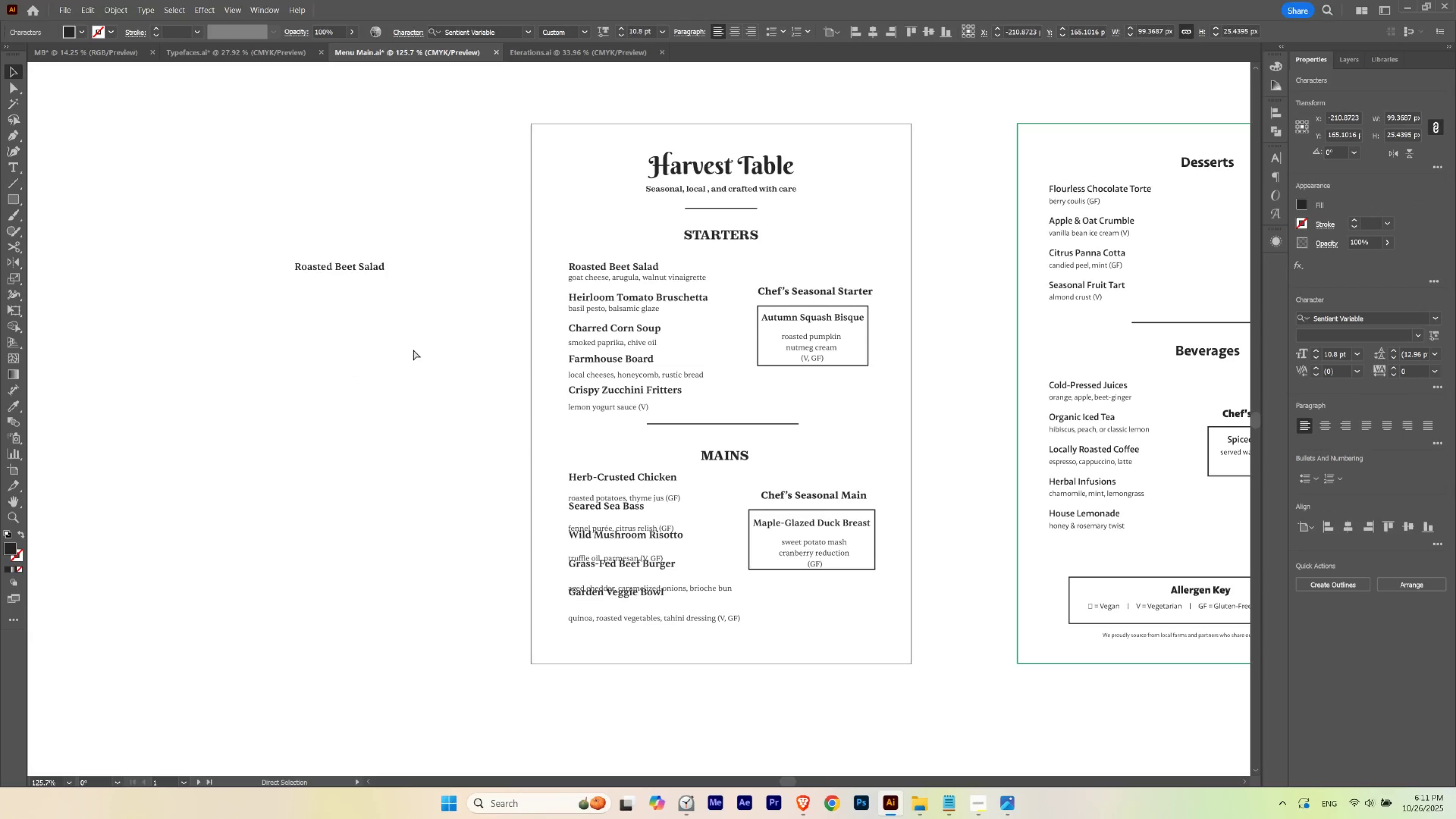 
key(Control+Z)
 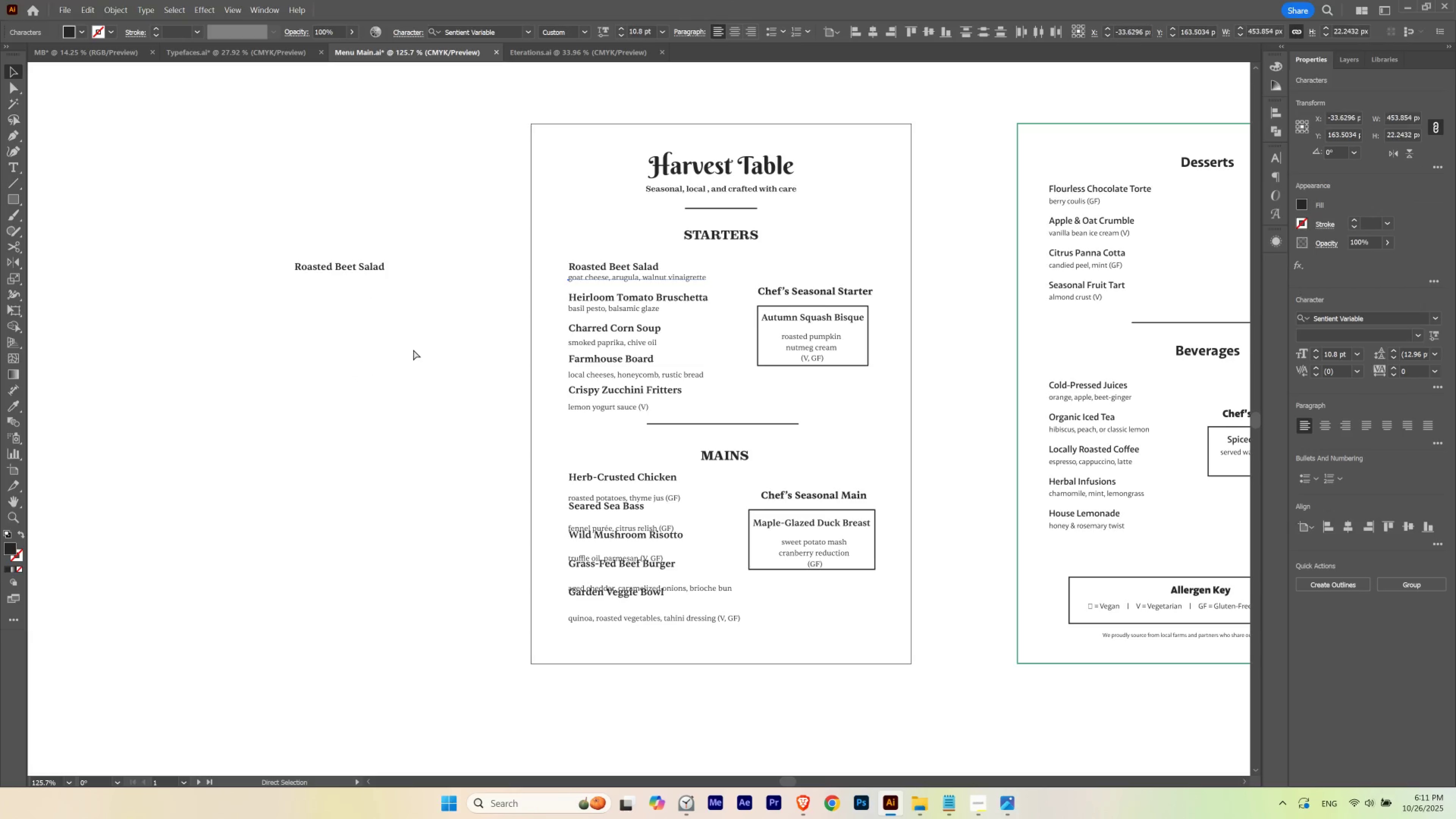 
key(Control+Z)
 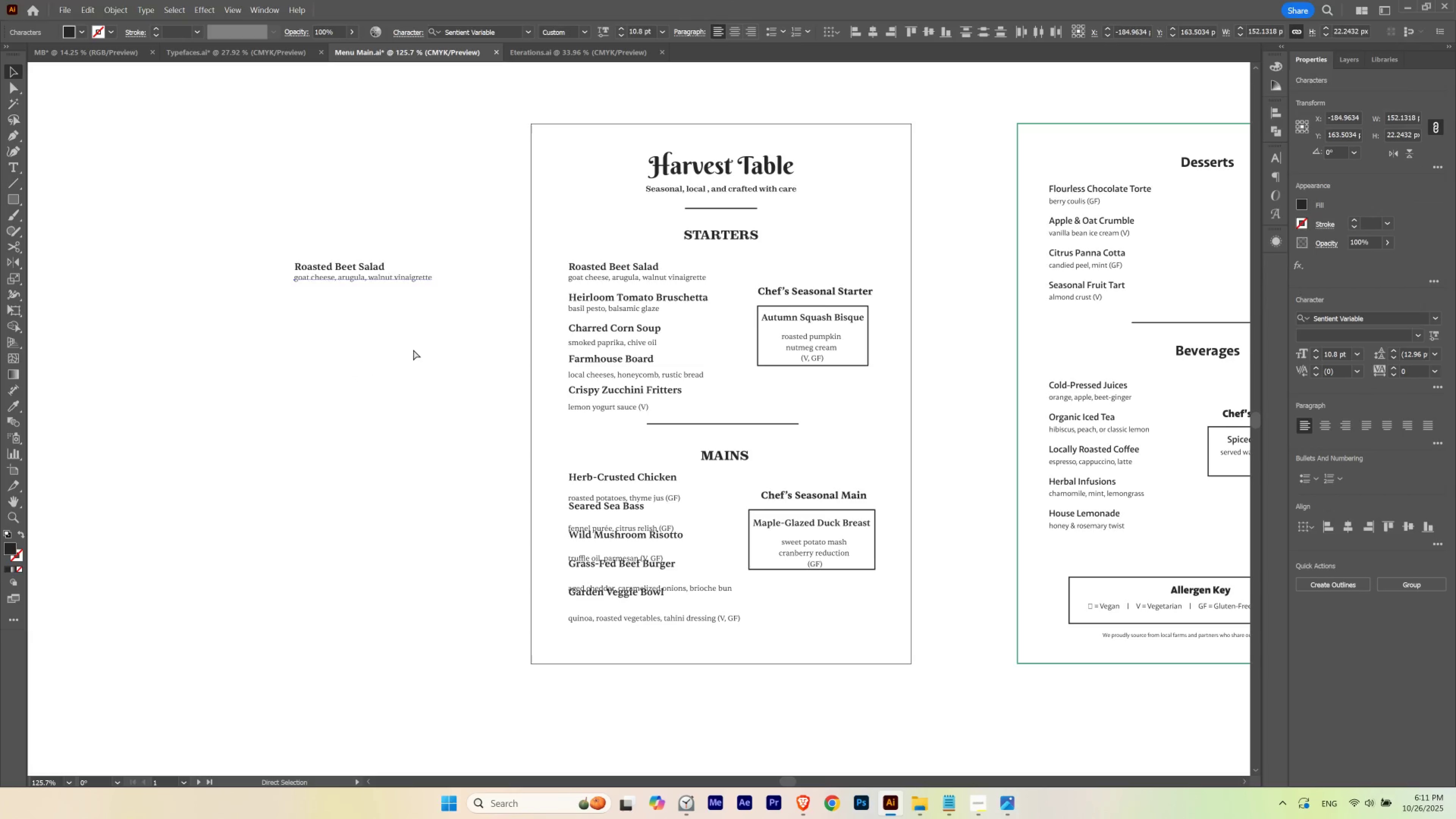 
key(Control+Z)
 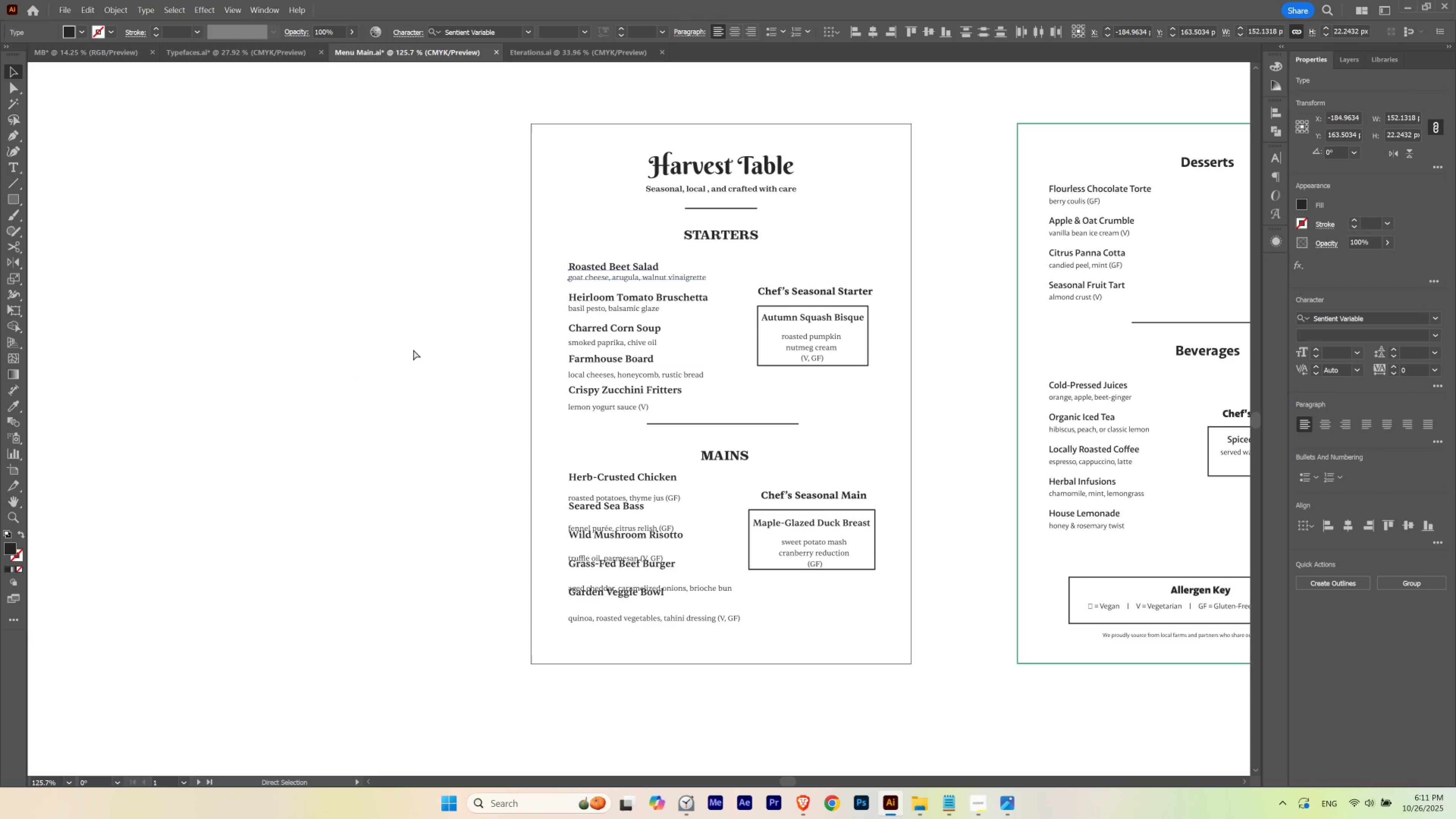 
key(Control+Z)
 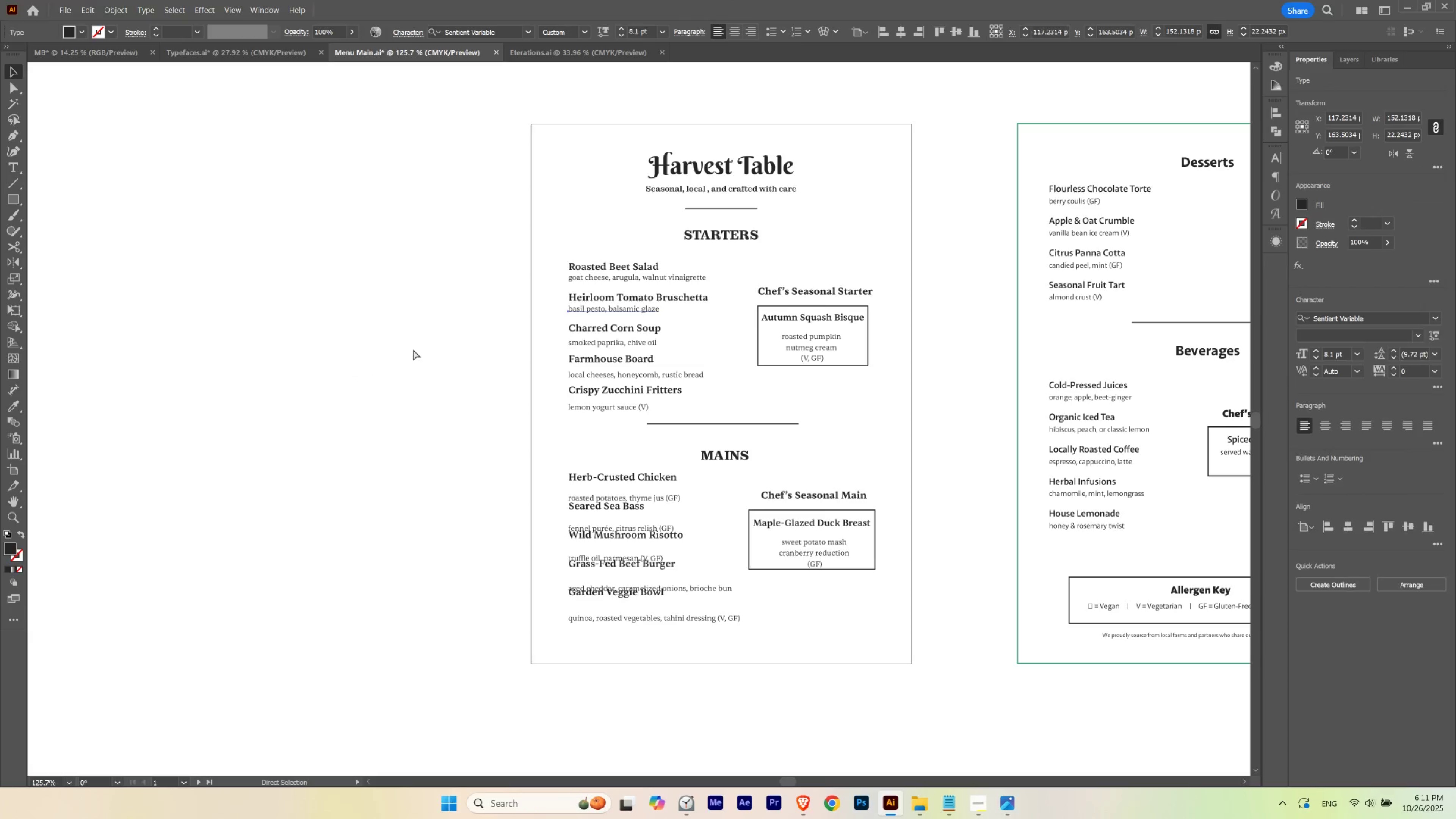 
key(Control+Z)
 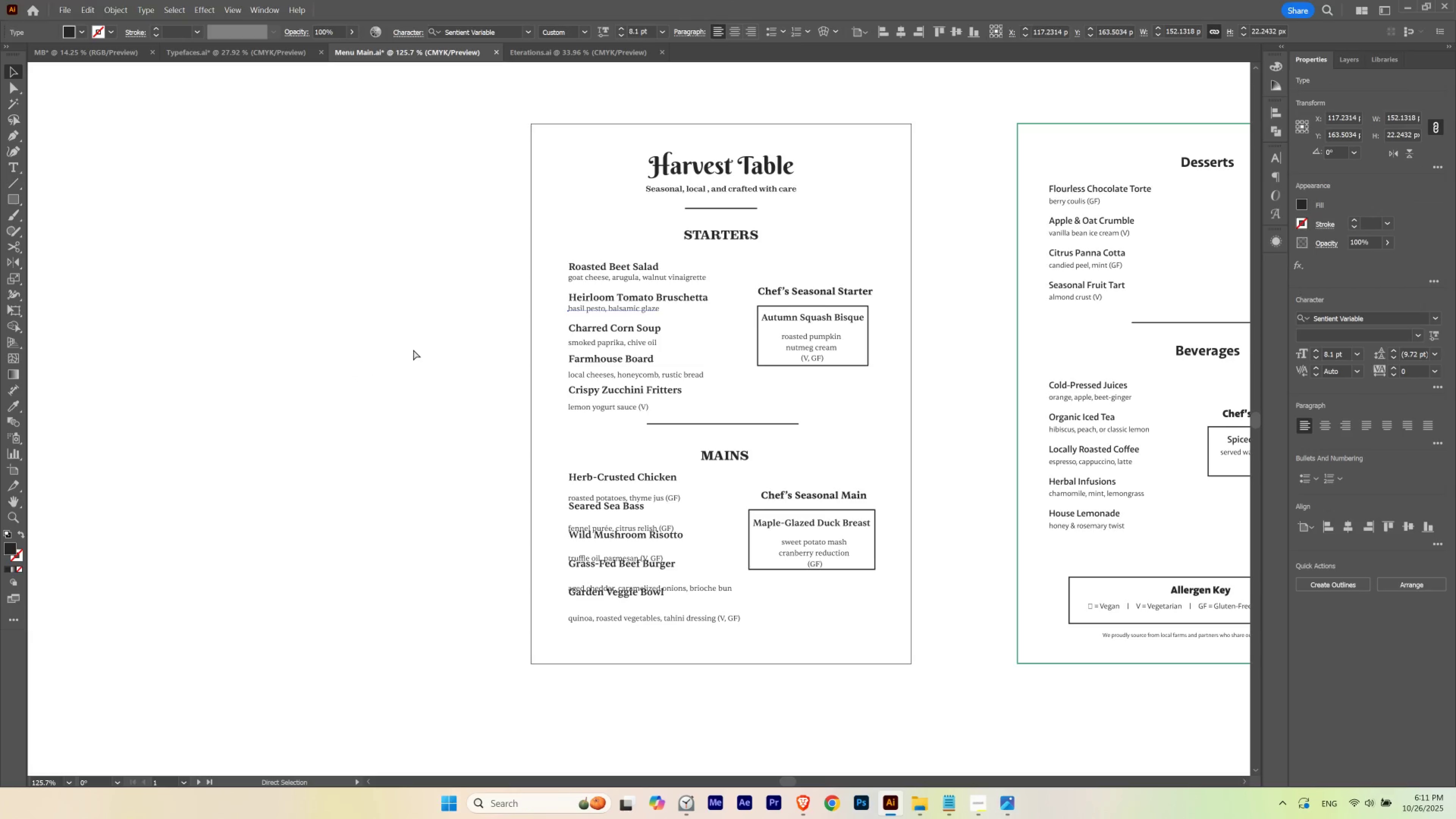 
key(Control+Z)
 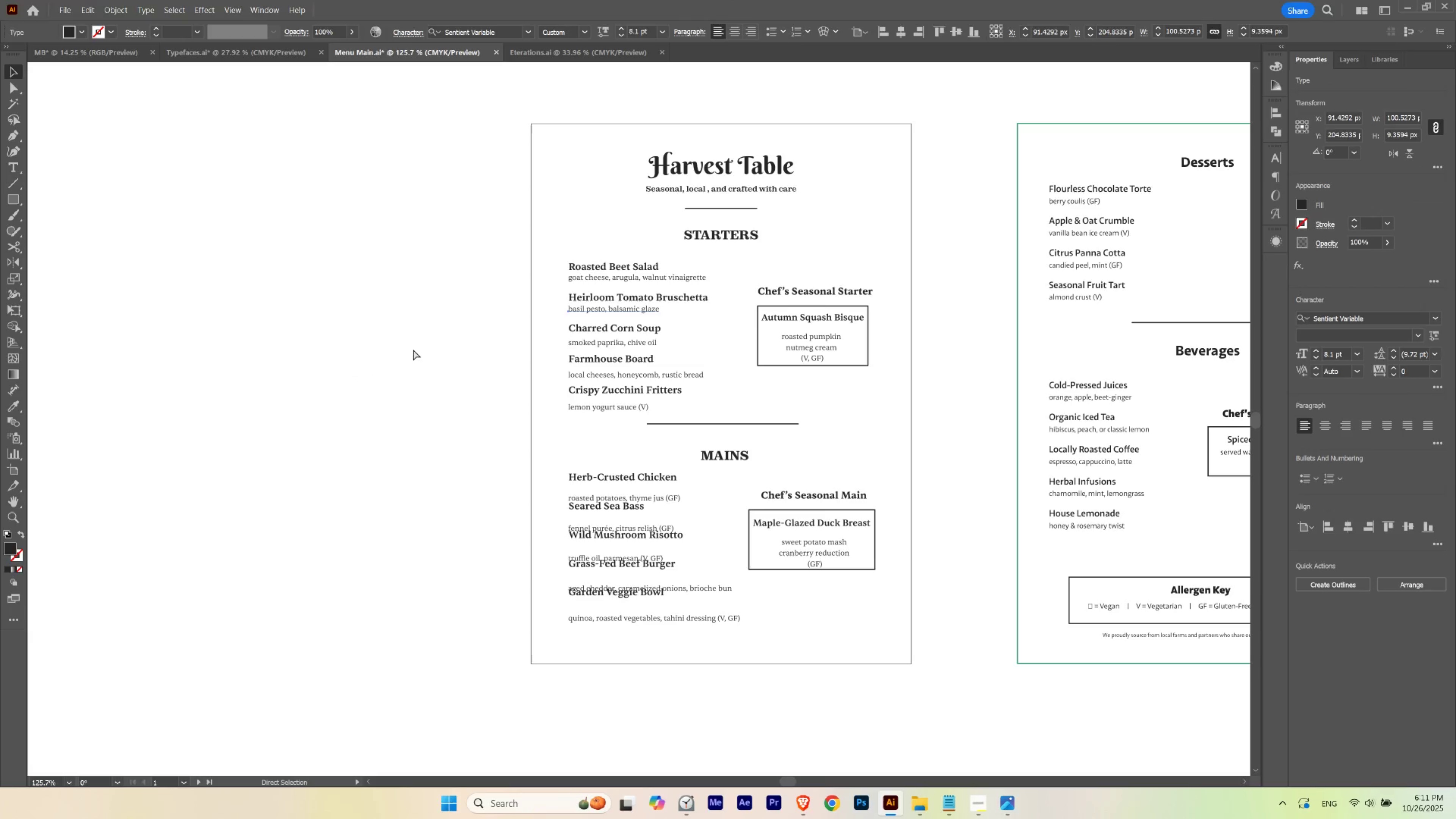 
key(Control+Z)
 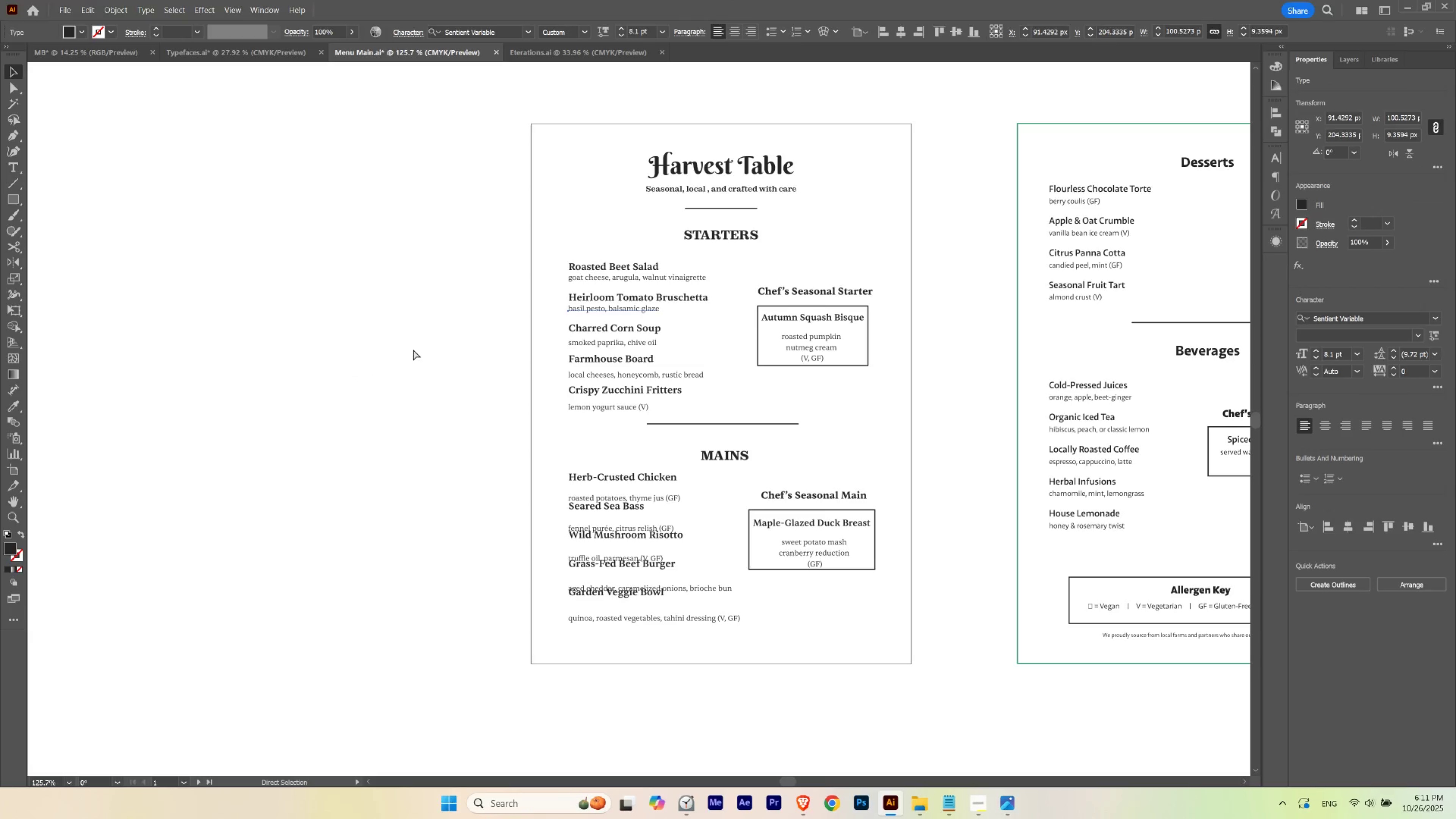 
key(Control+Z)
 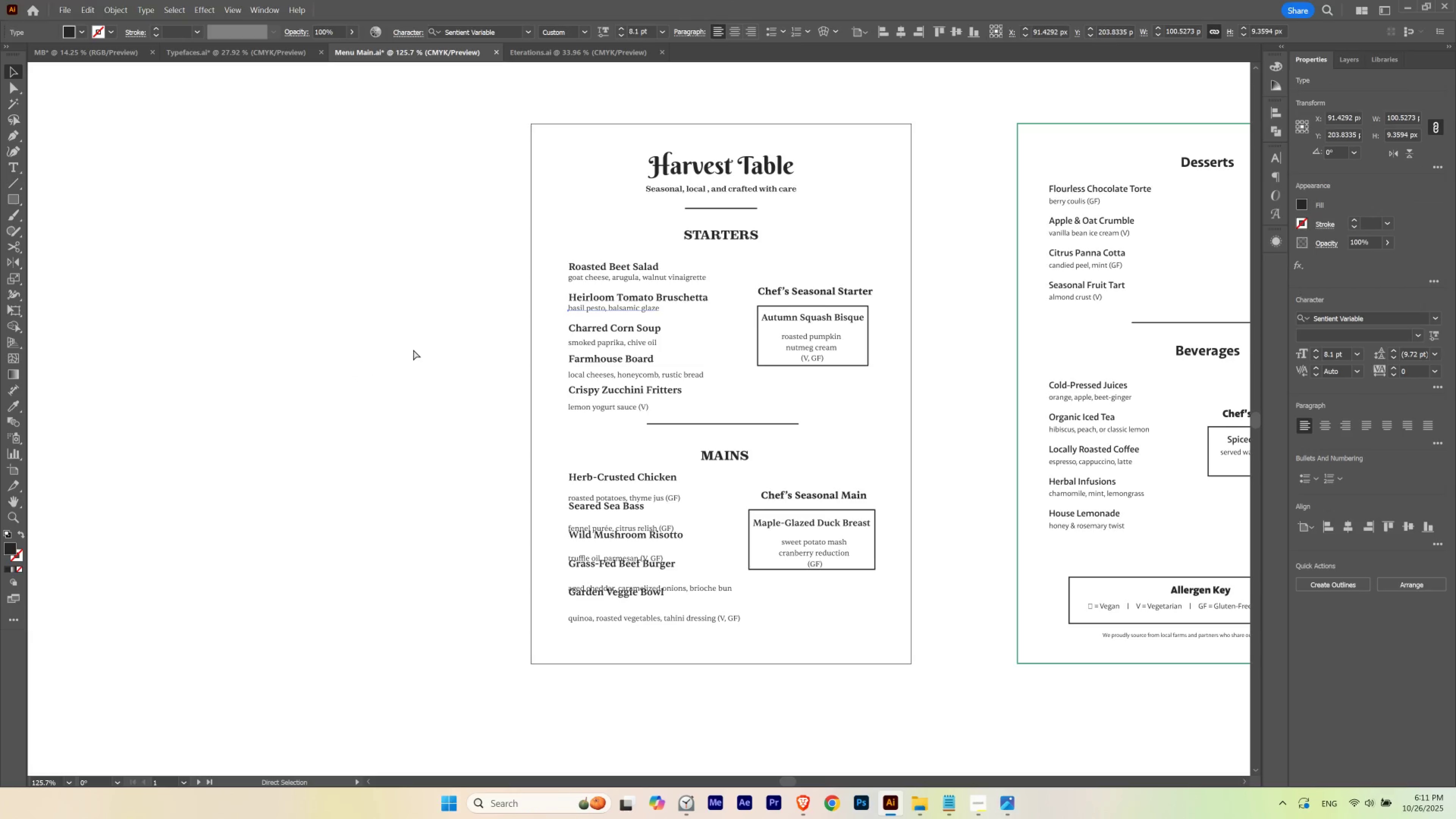 
key(Control+Z)
 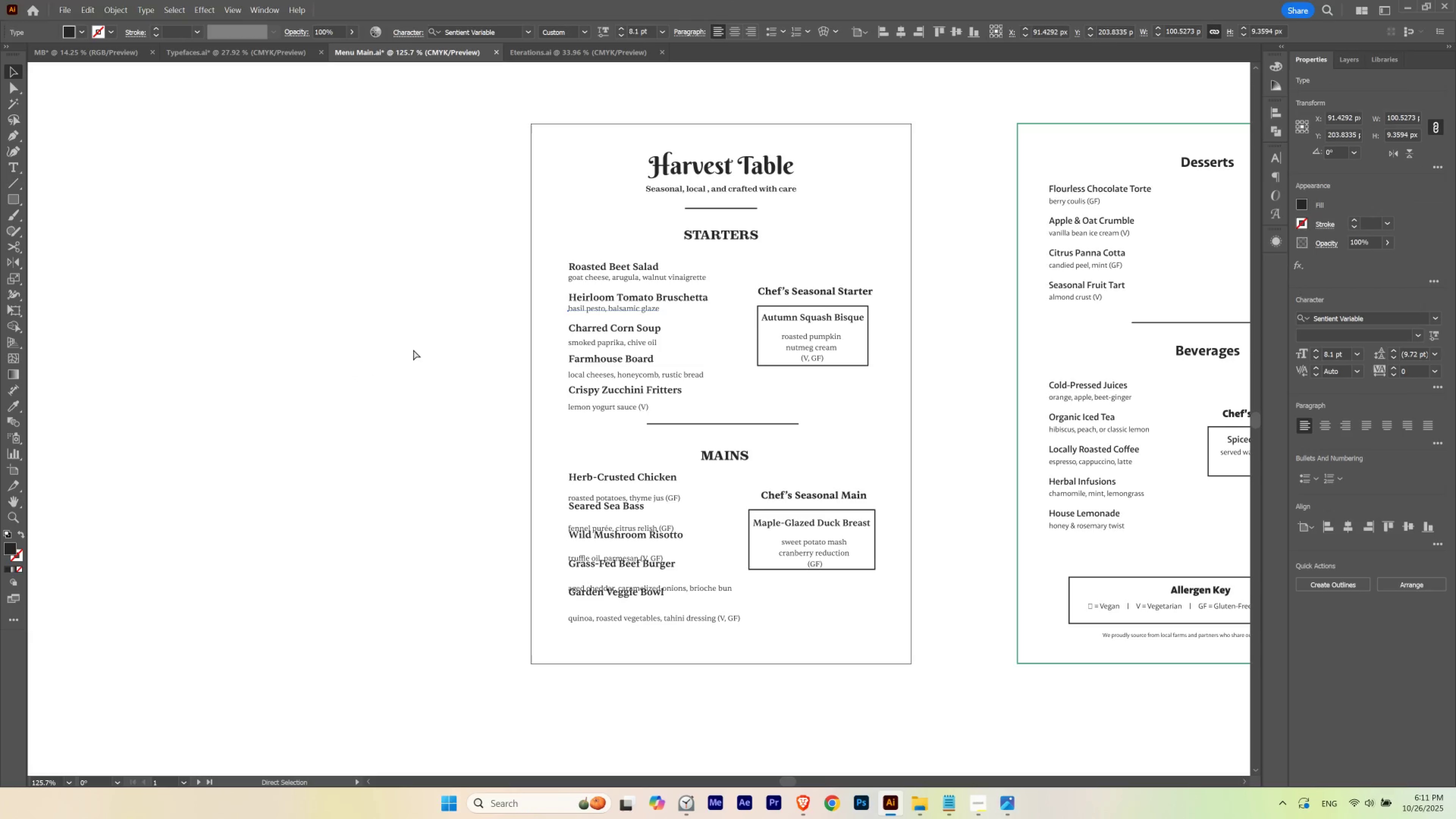 
key(Control+Z)
 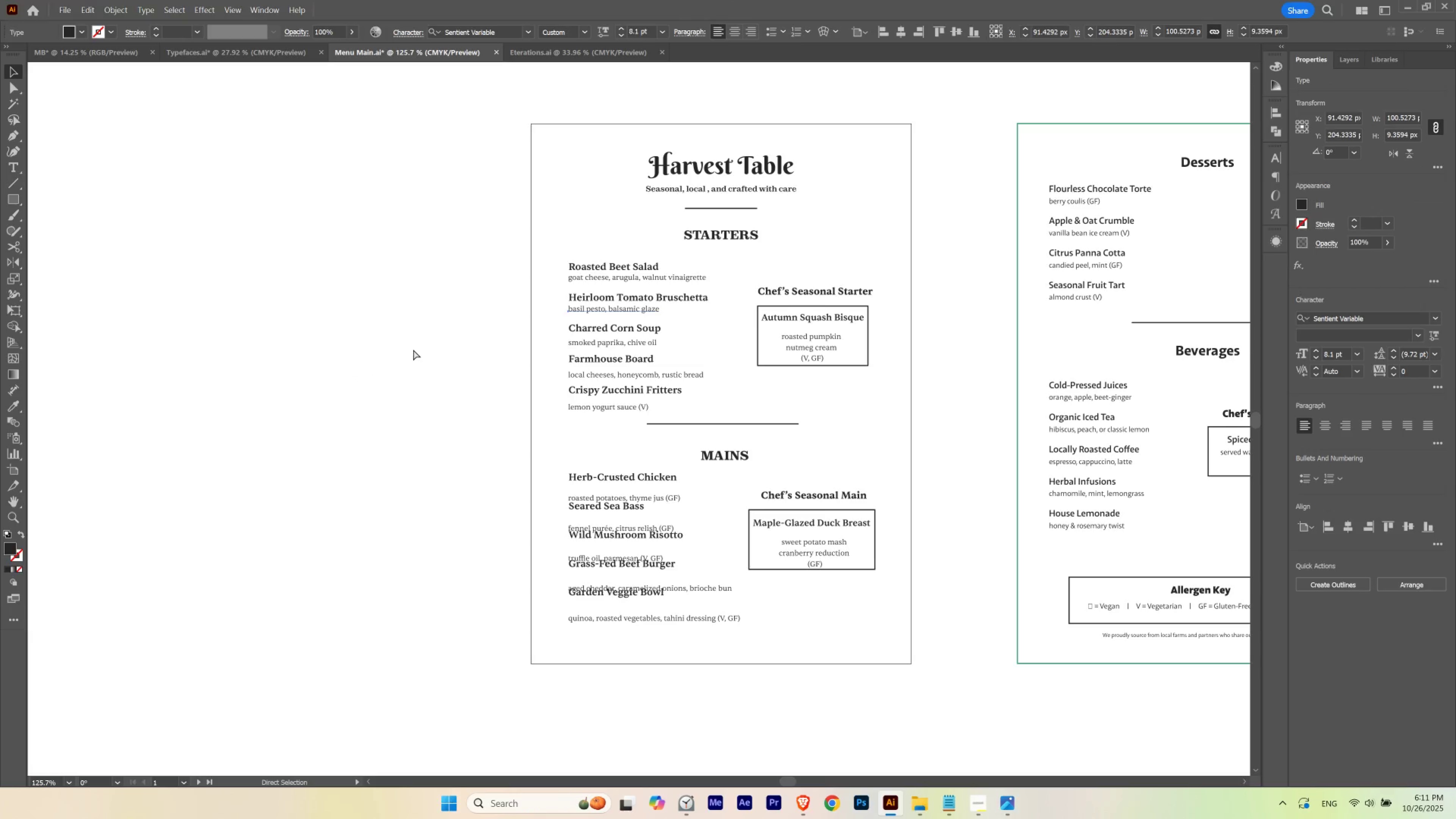 
key(Control+Z)
 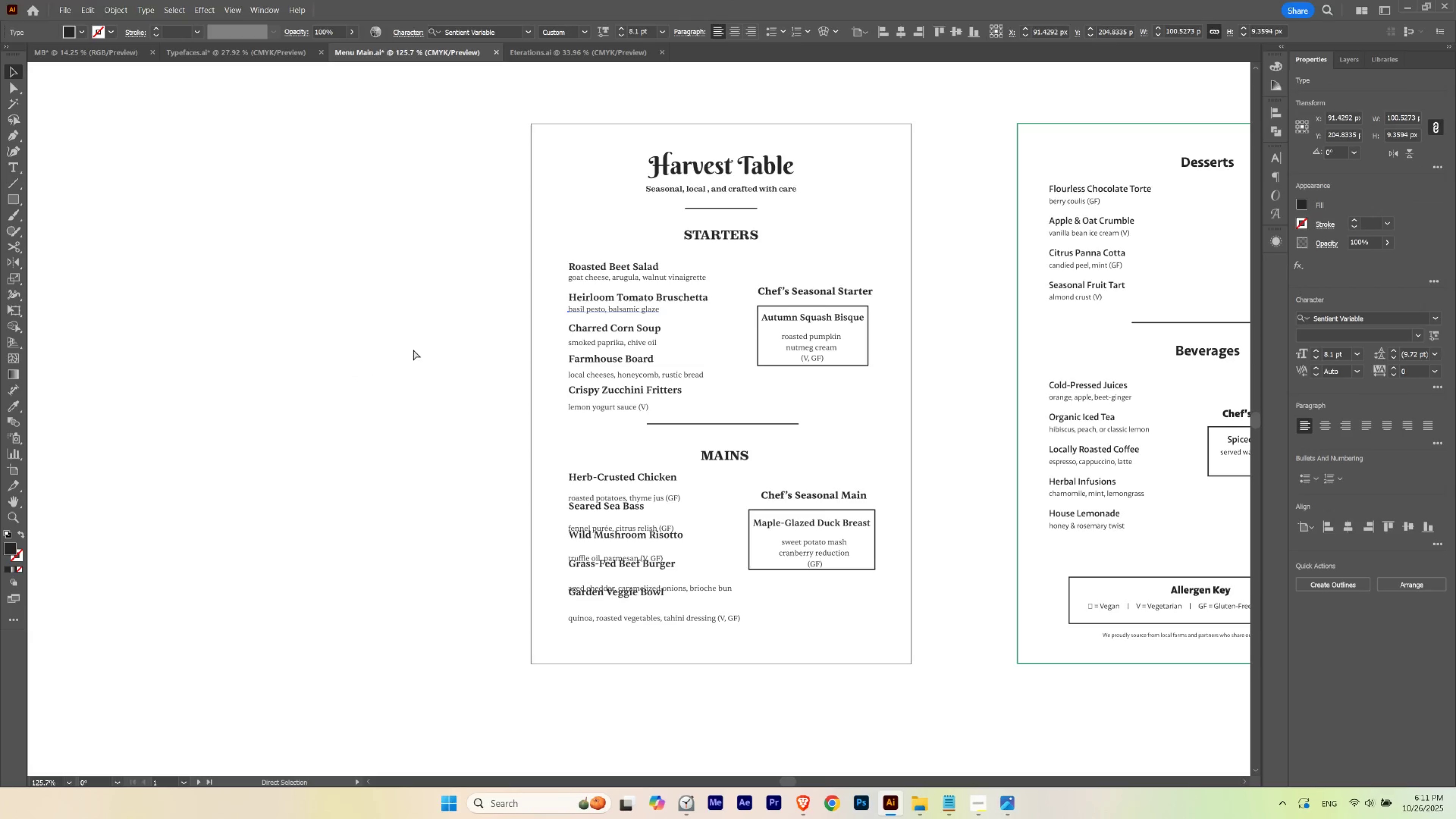 
key(Control+Z)
 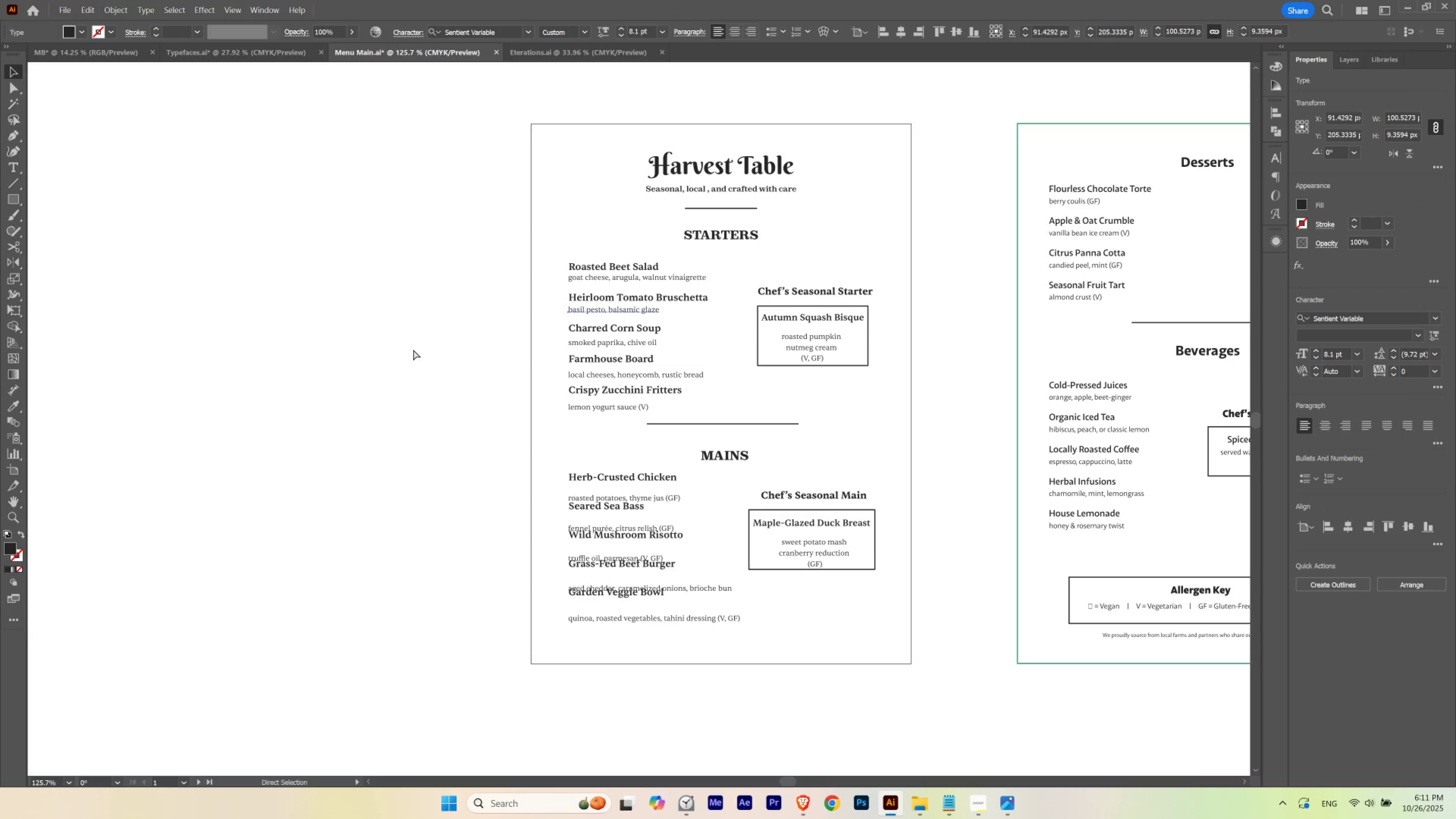 
key(Control+Z)
 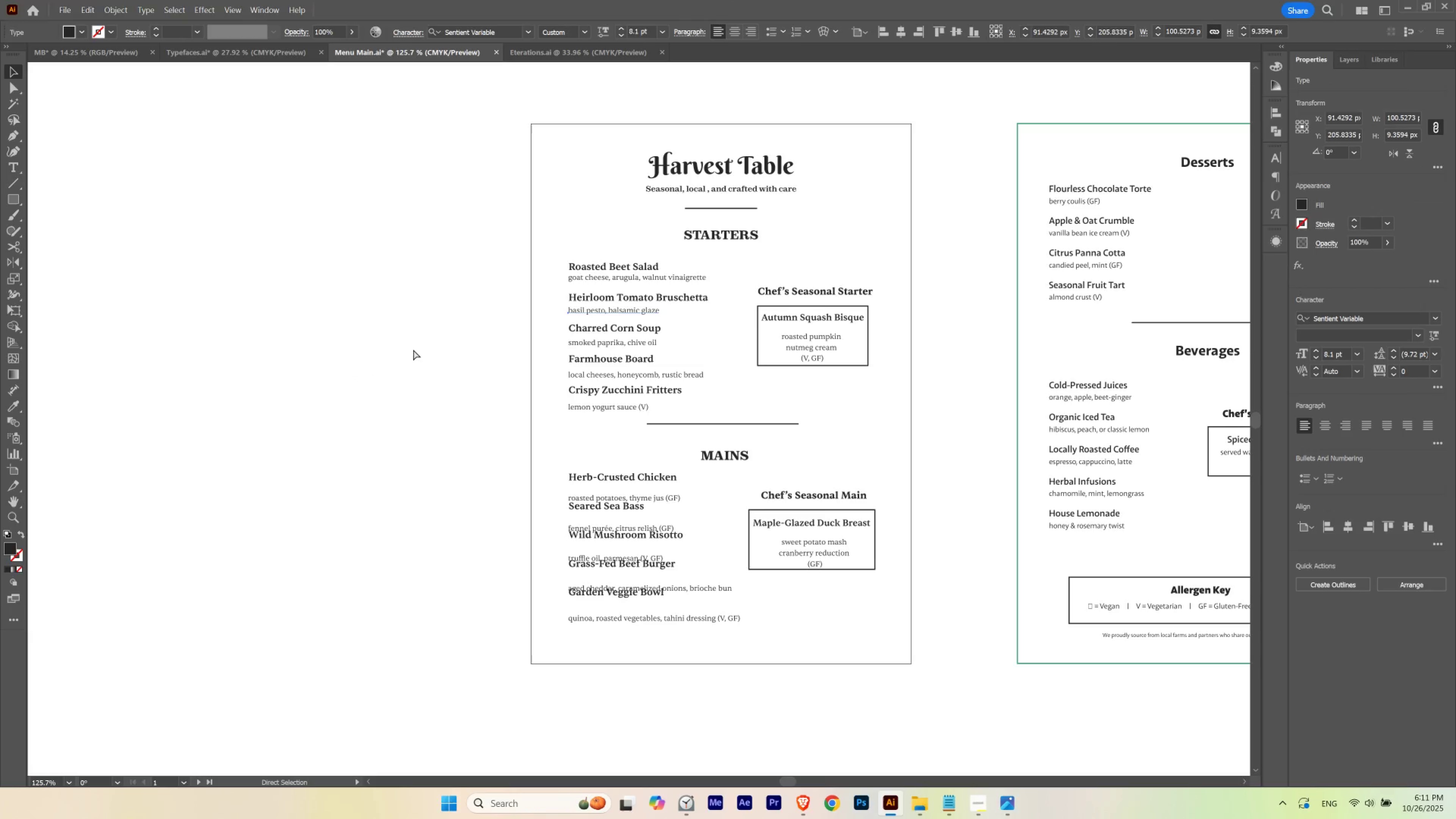 
key(Control+Z)
 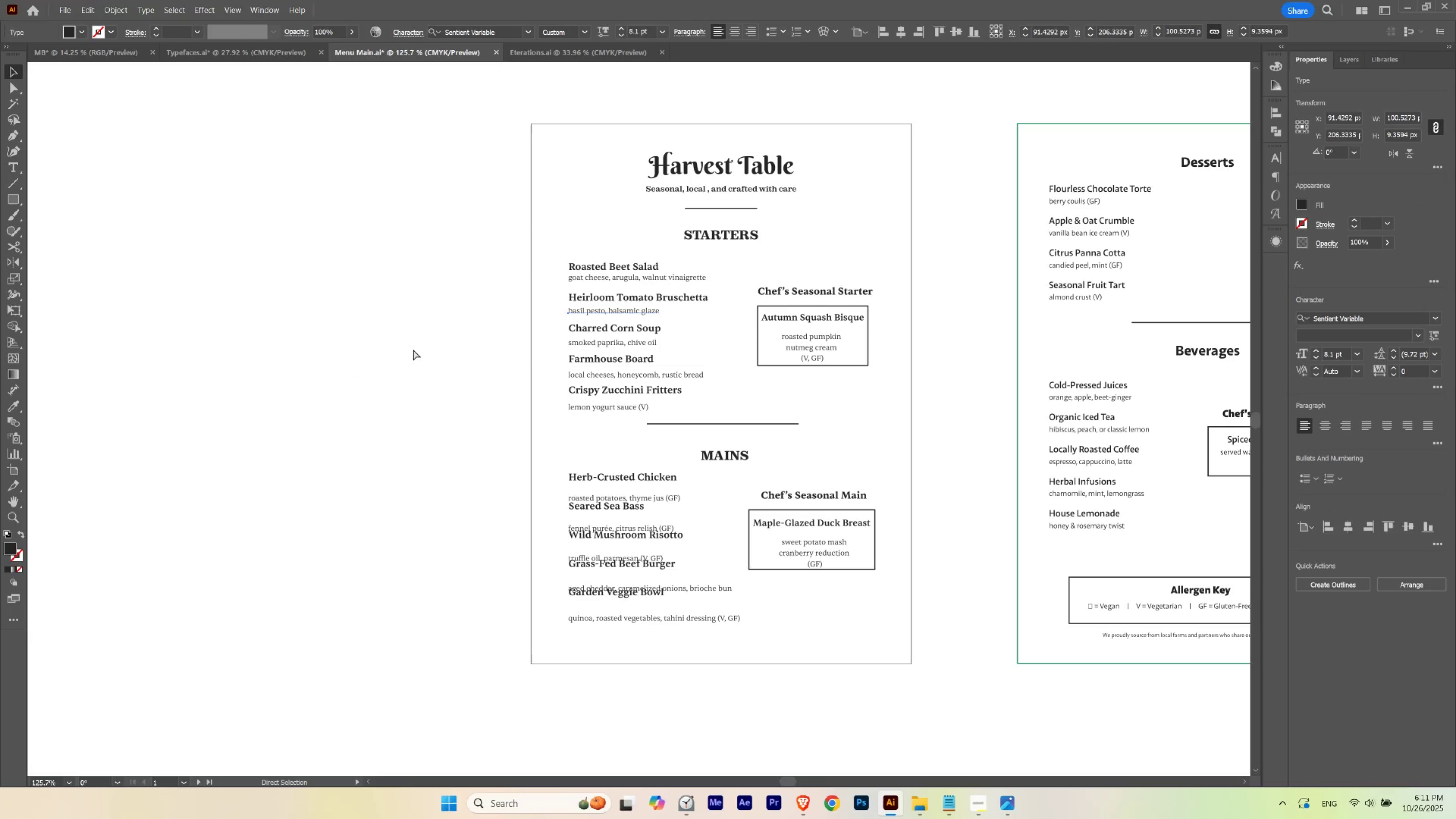 
key(Control+Z)
 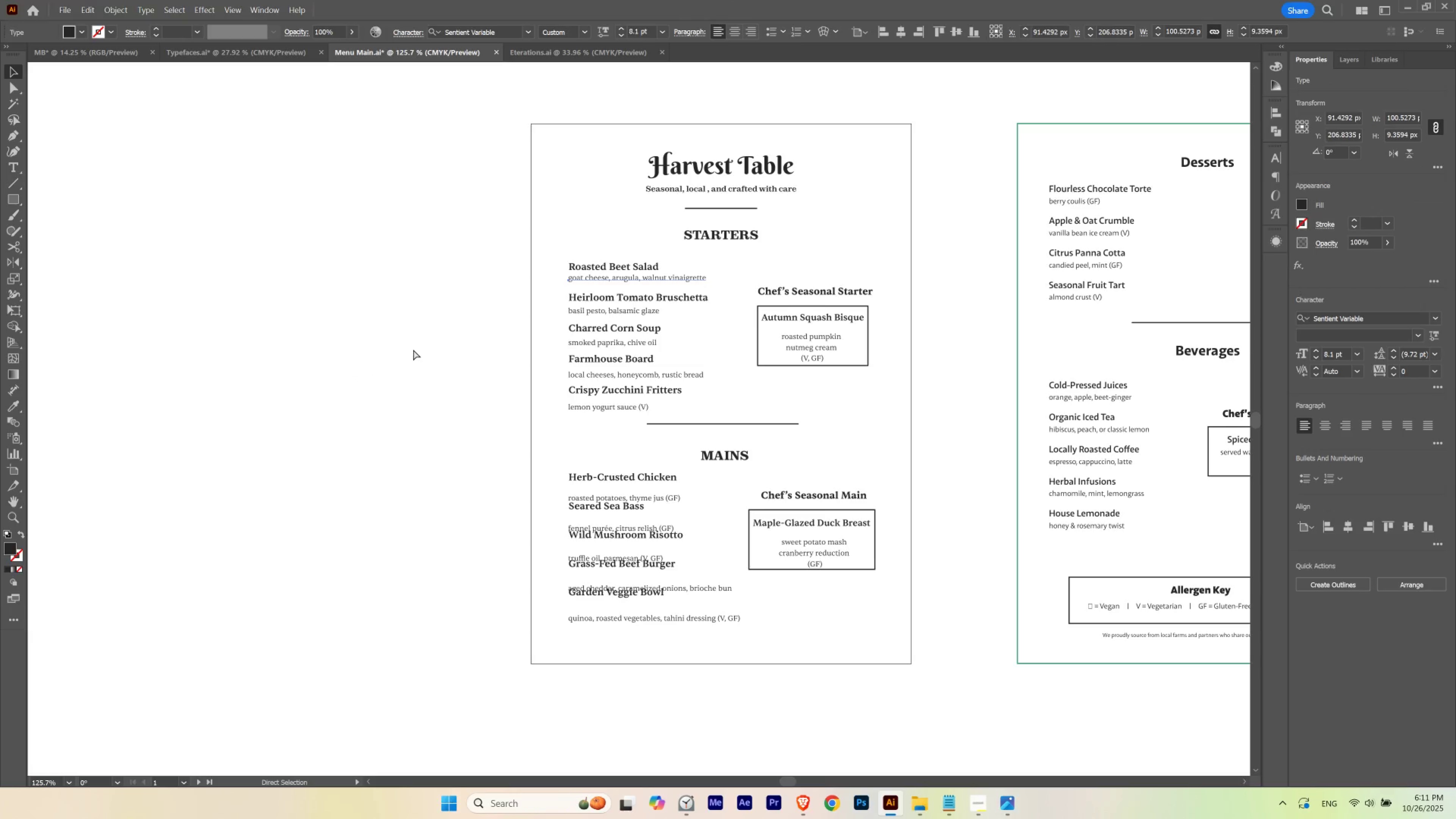 
key(Control+Z)
 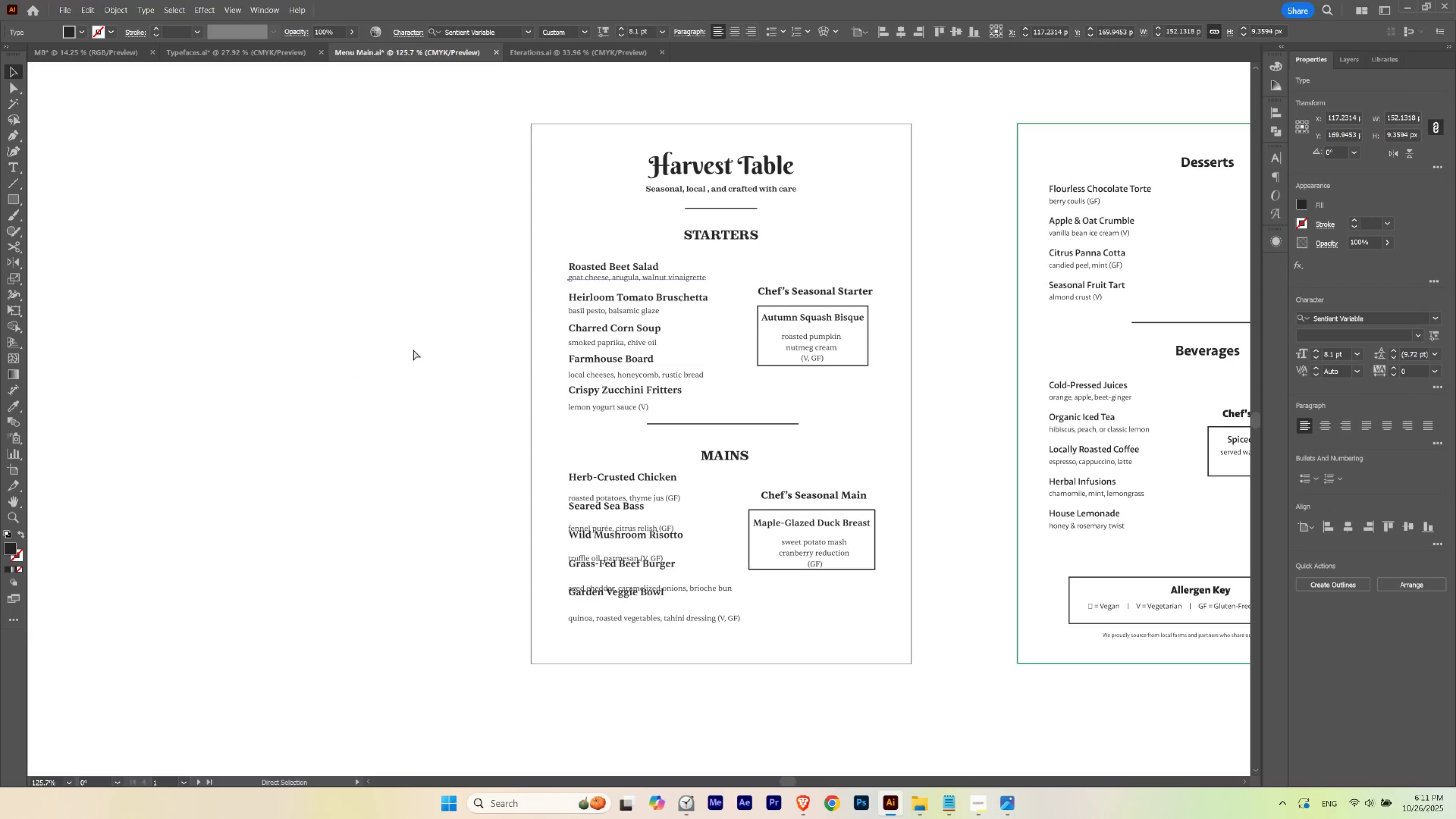 
key(Control+Z)
 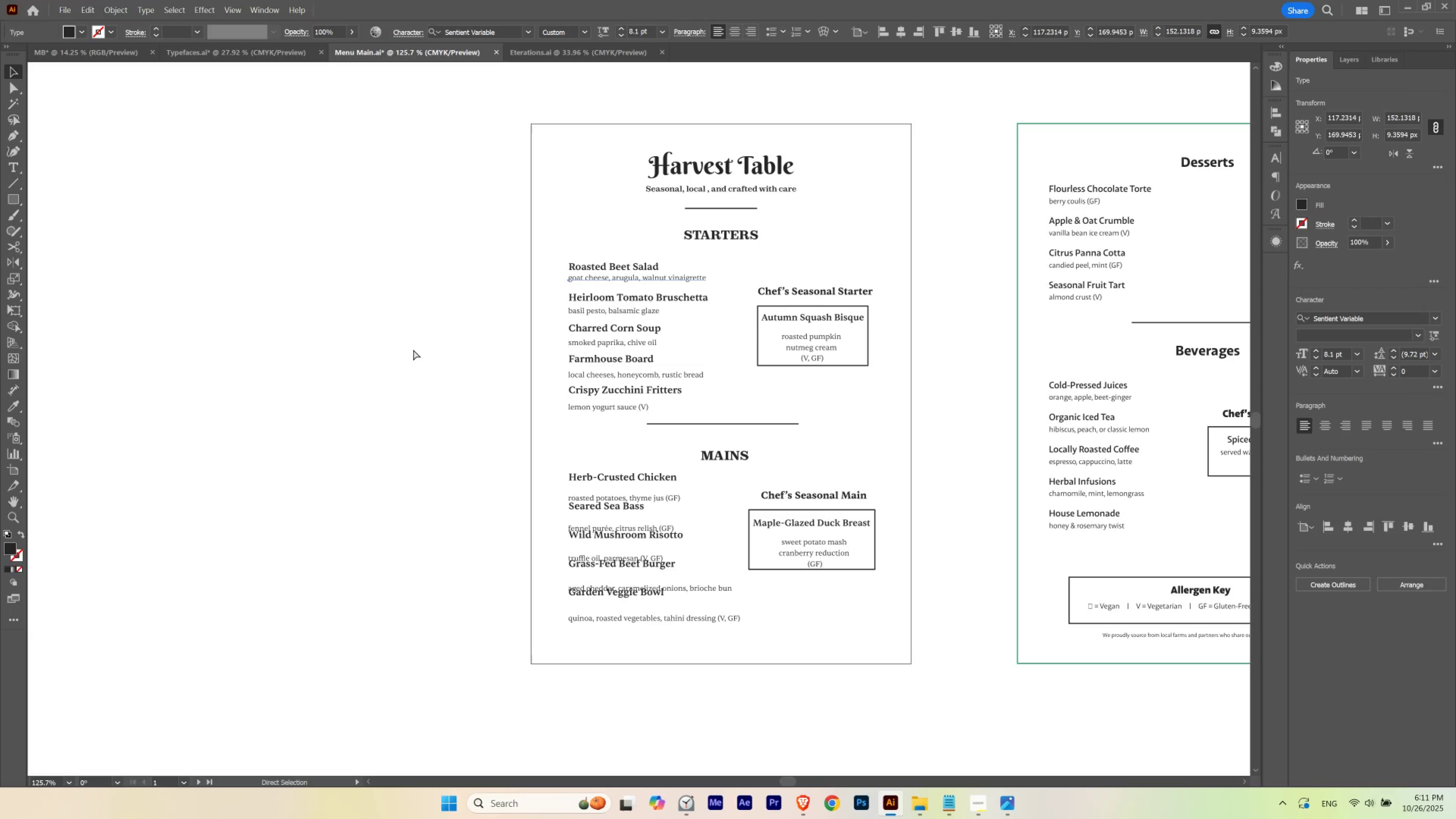 
key(Control+Z)
 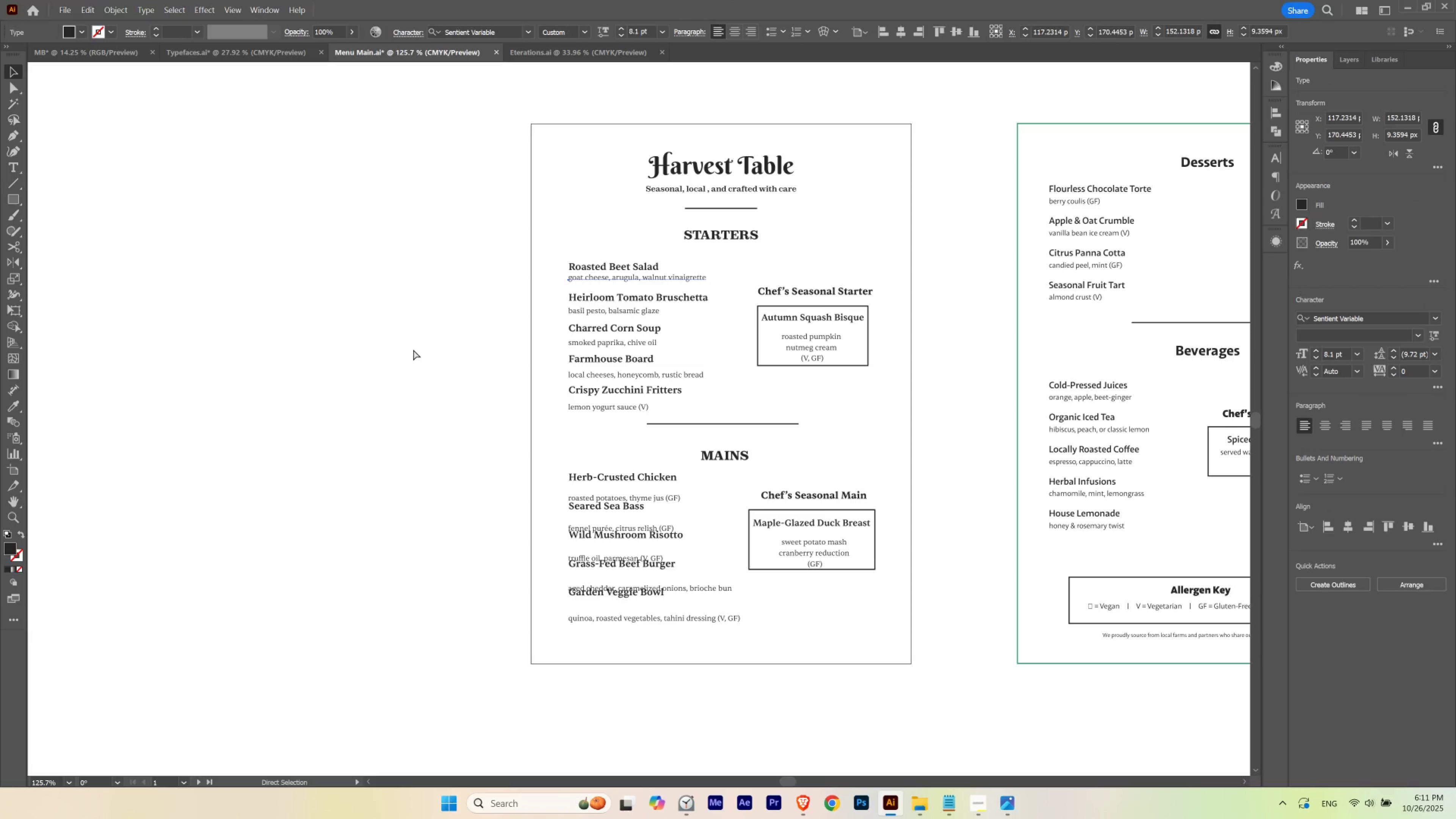 
key(Control+Z)
 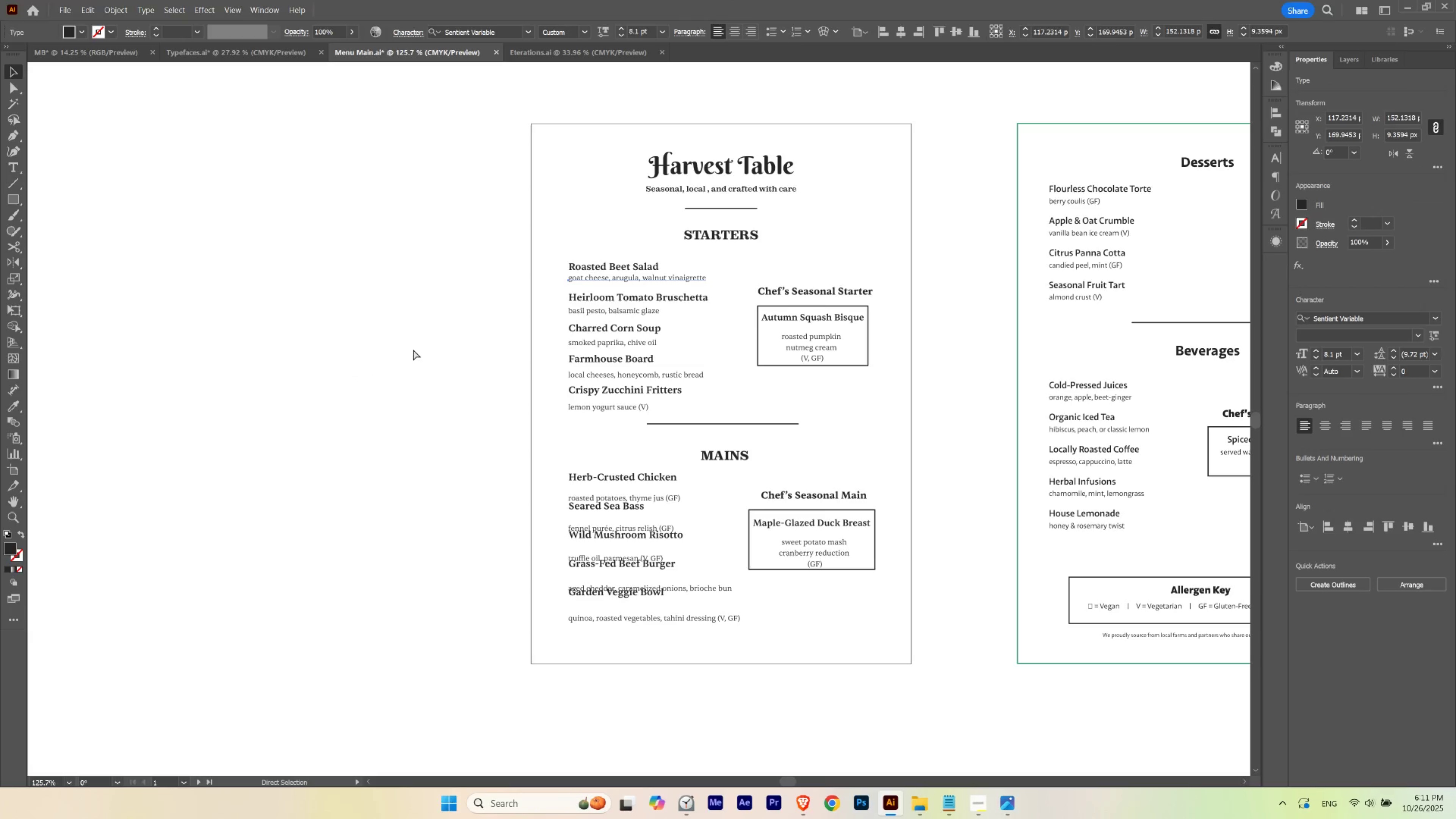 
key(Control+Z)
 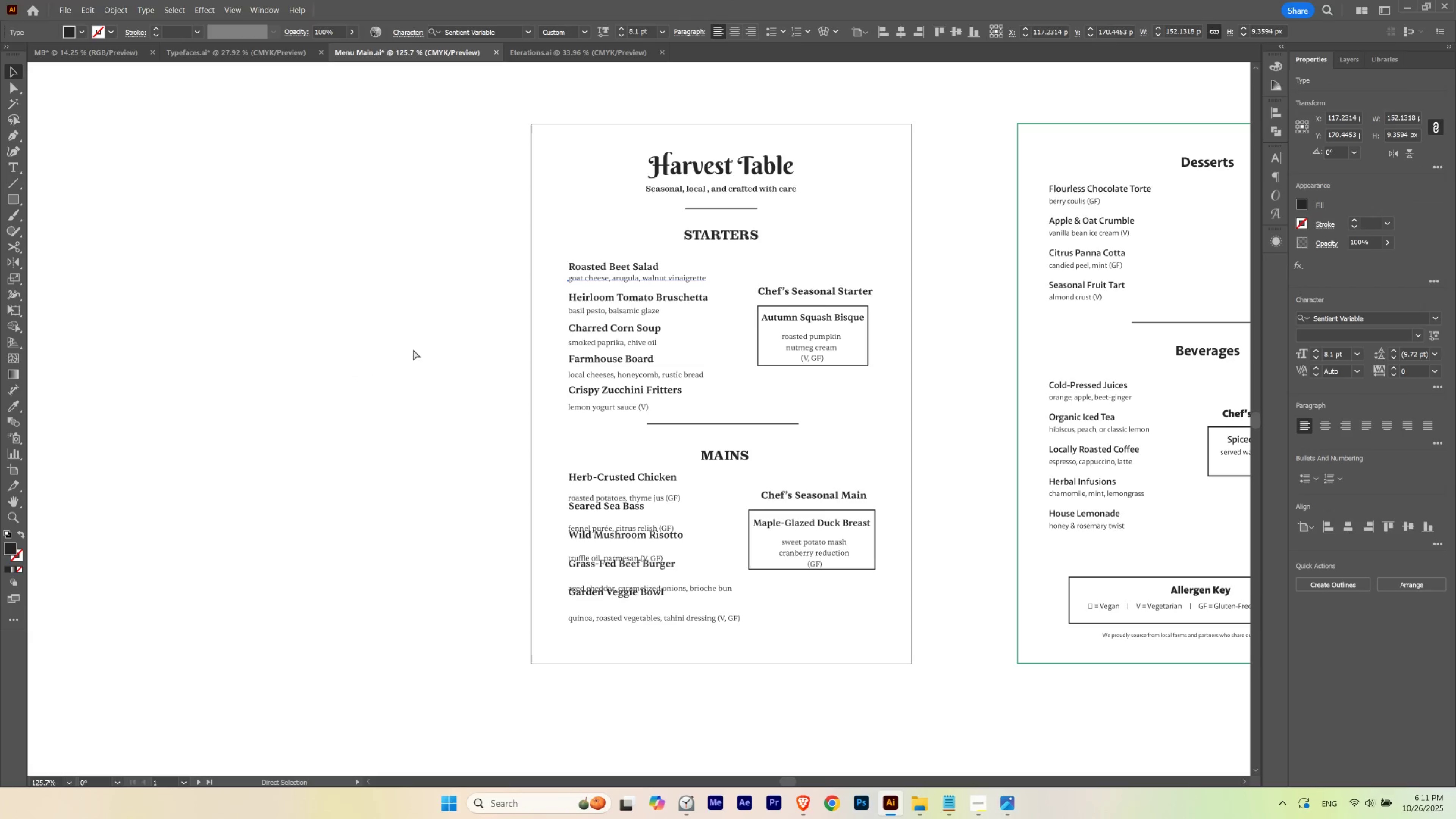 
key(Control+Z)
 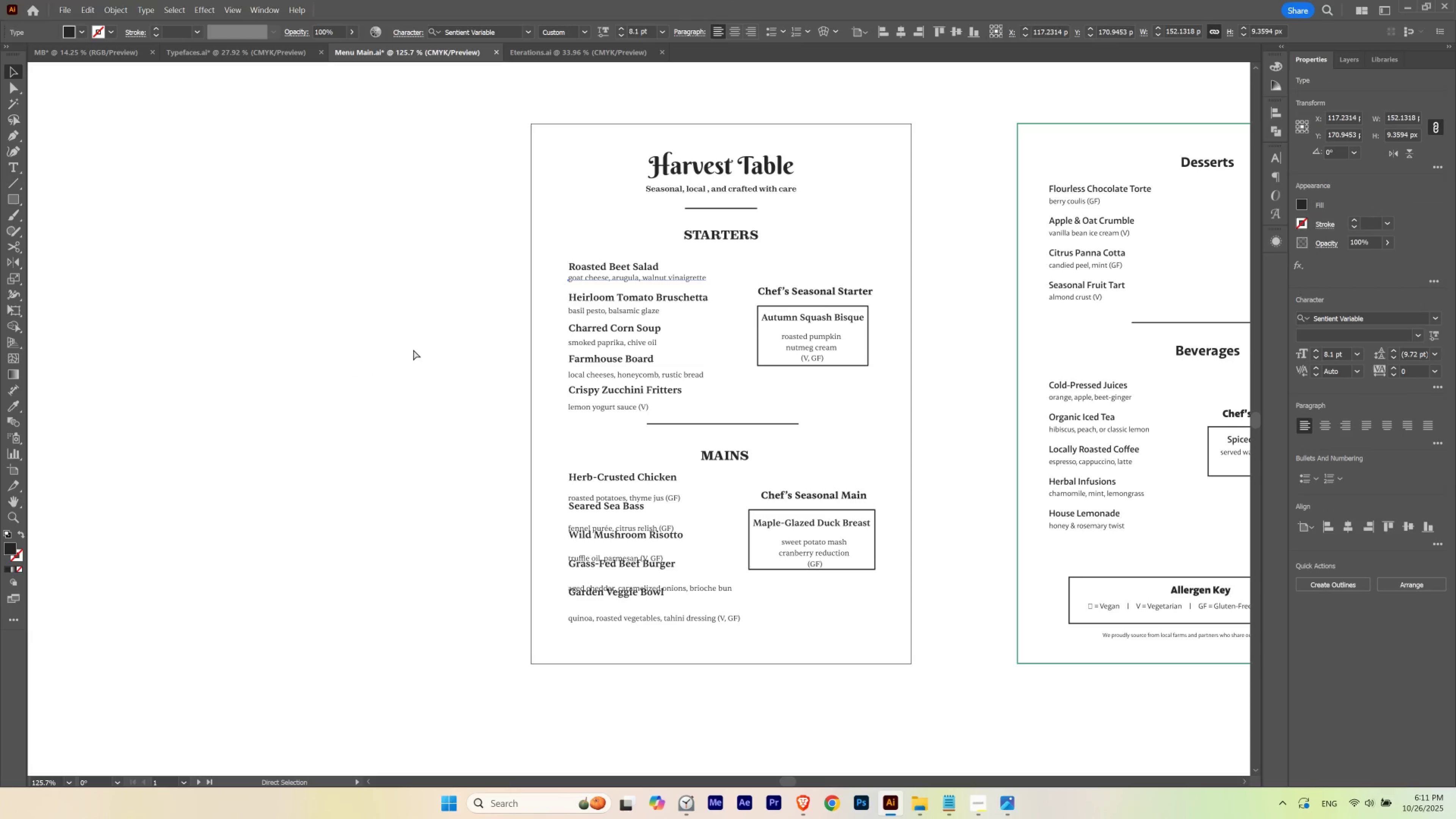 
key(Control+Z)
 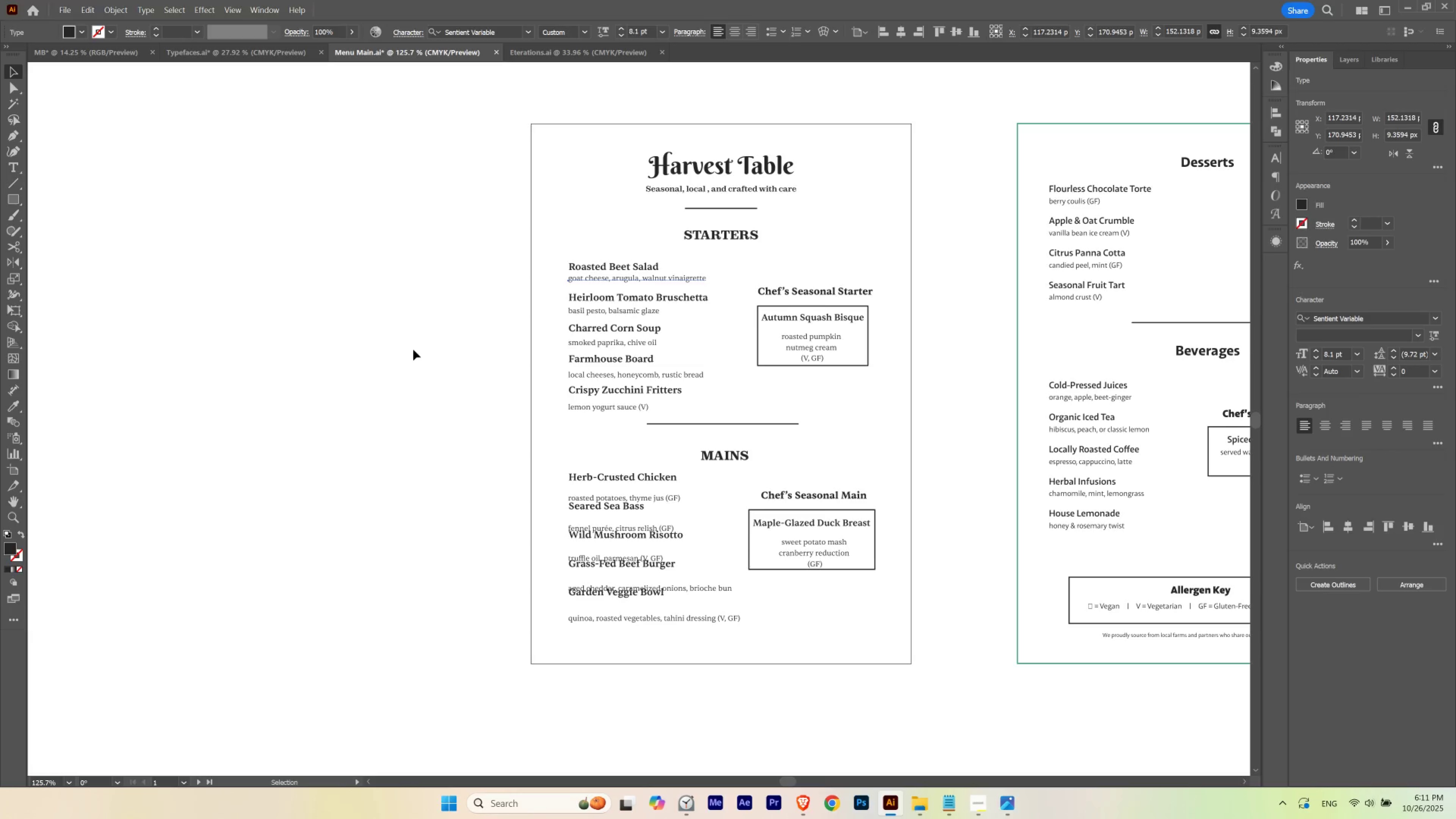 
key(Control+Z)
 